 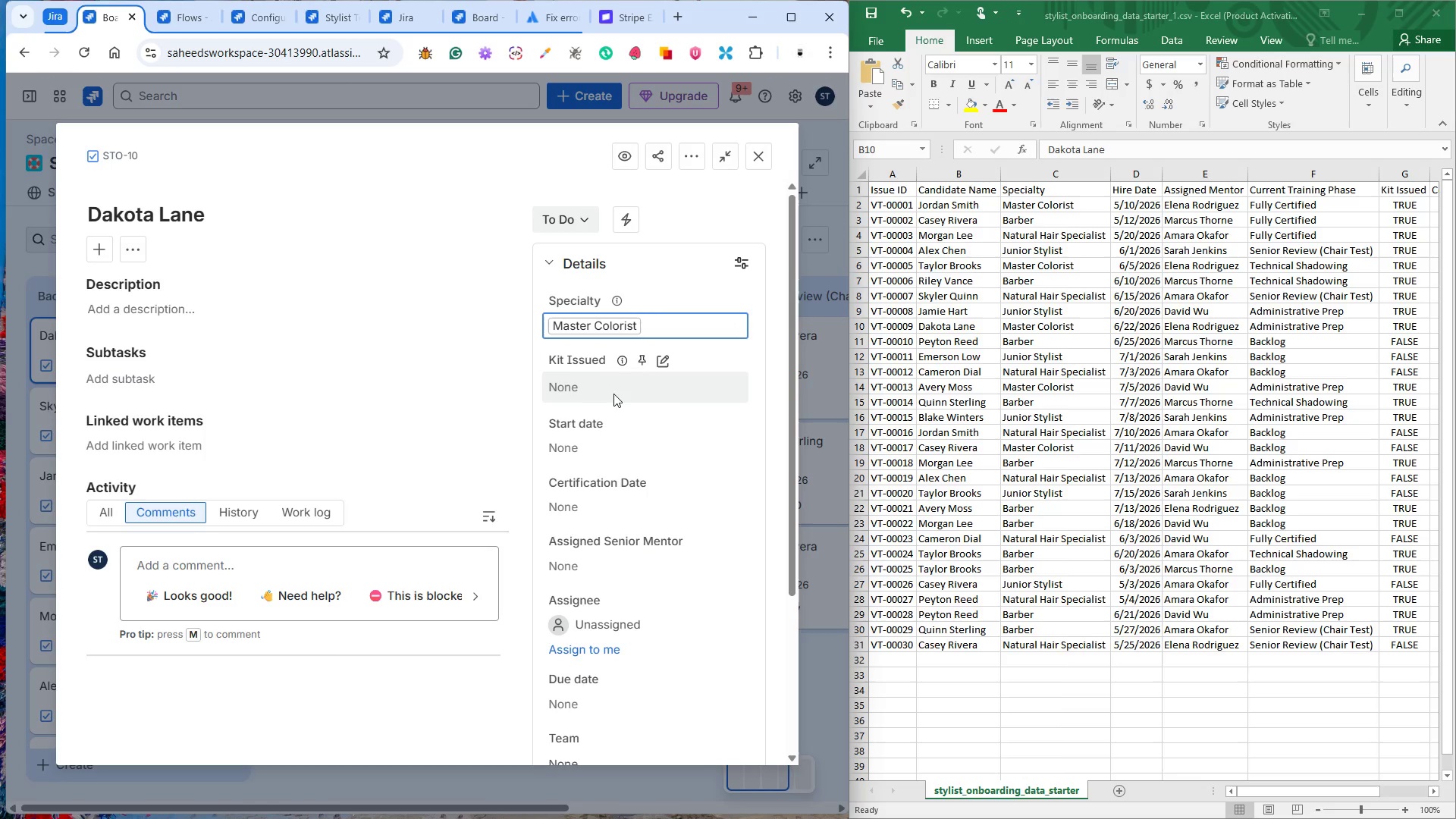 
left_click([1033, 322])
 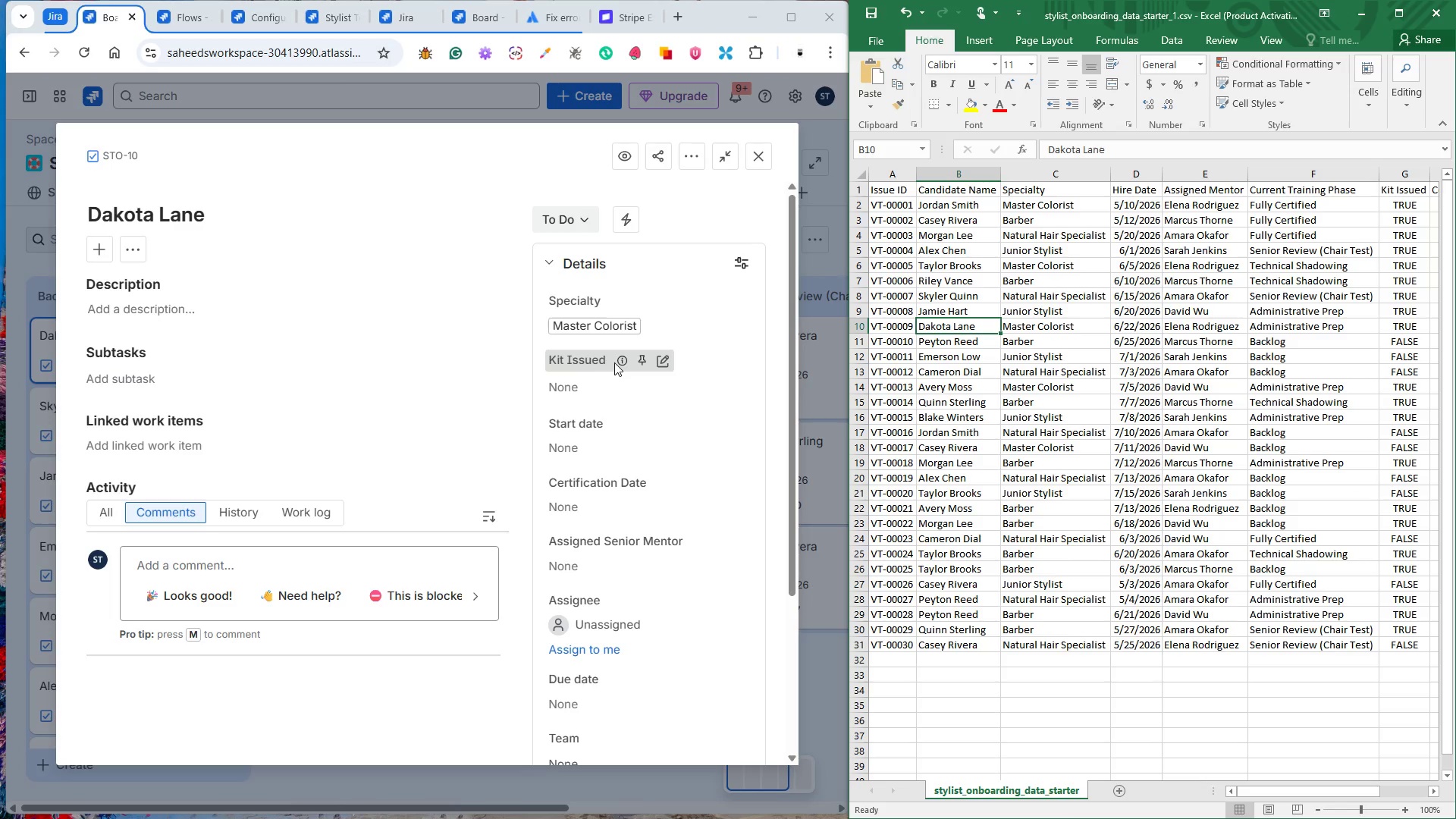 
left_click([601, 358])
 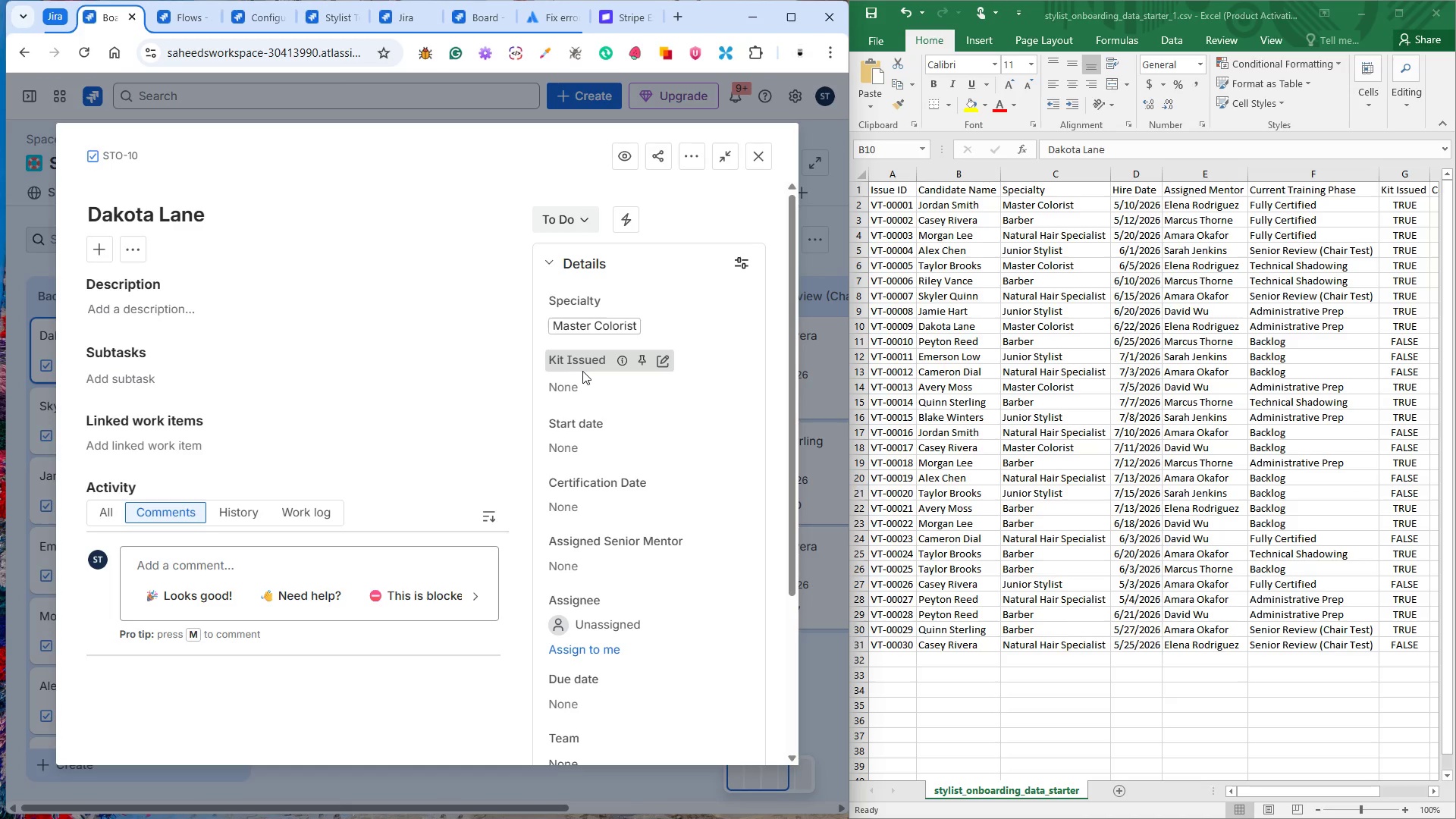 
left_click([569, 397])
 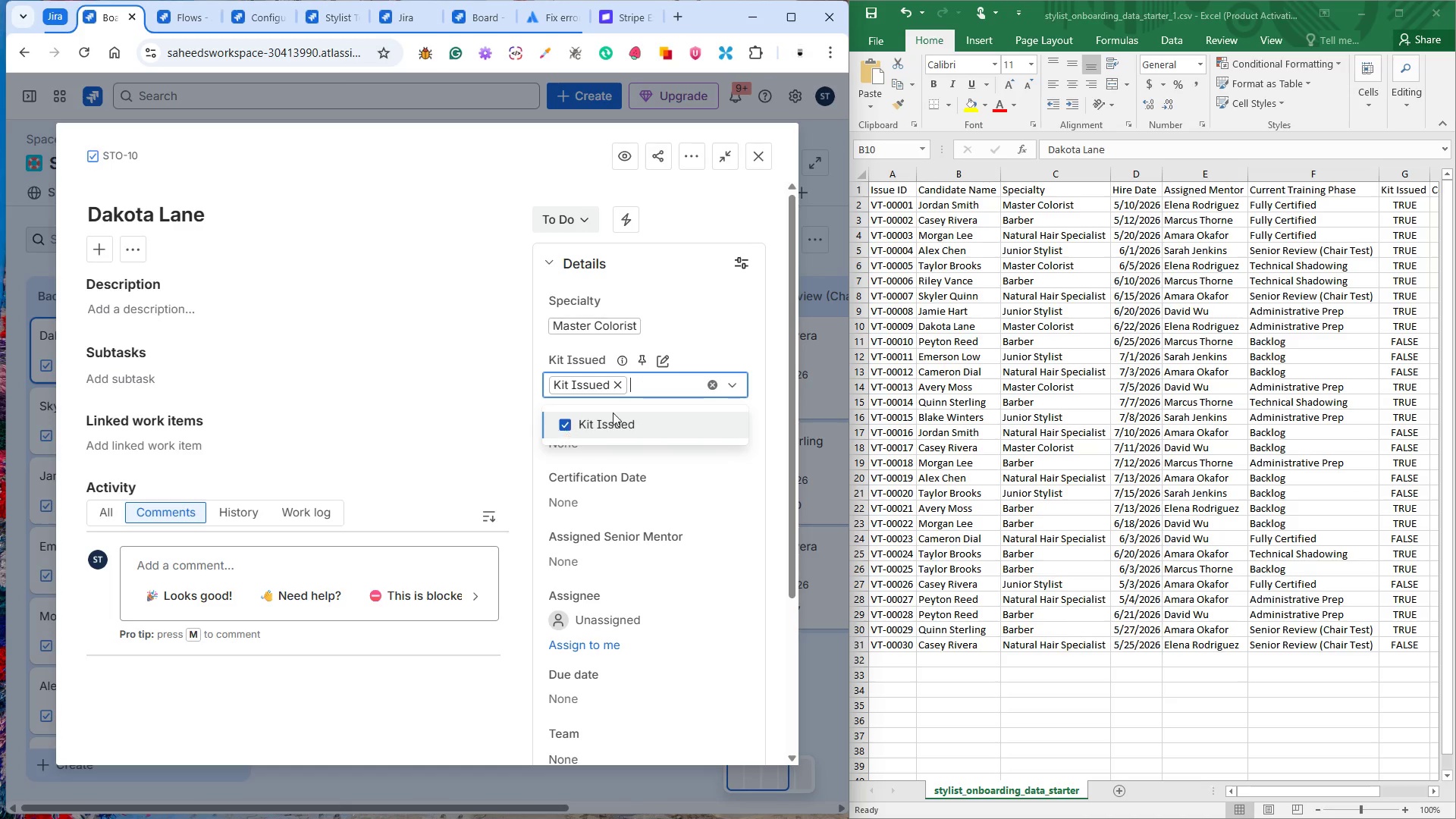 
left_click([753, 332])
 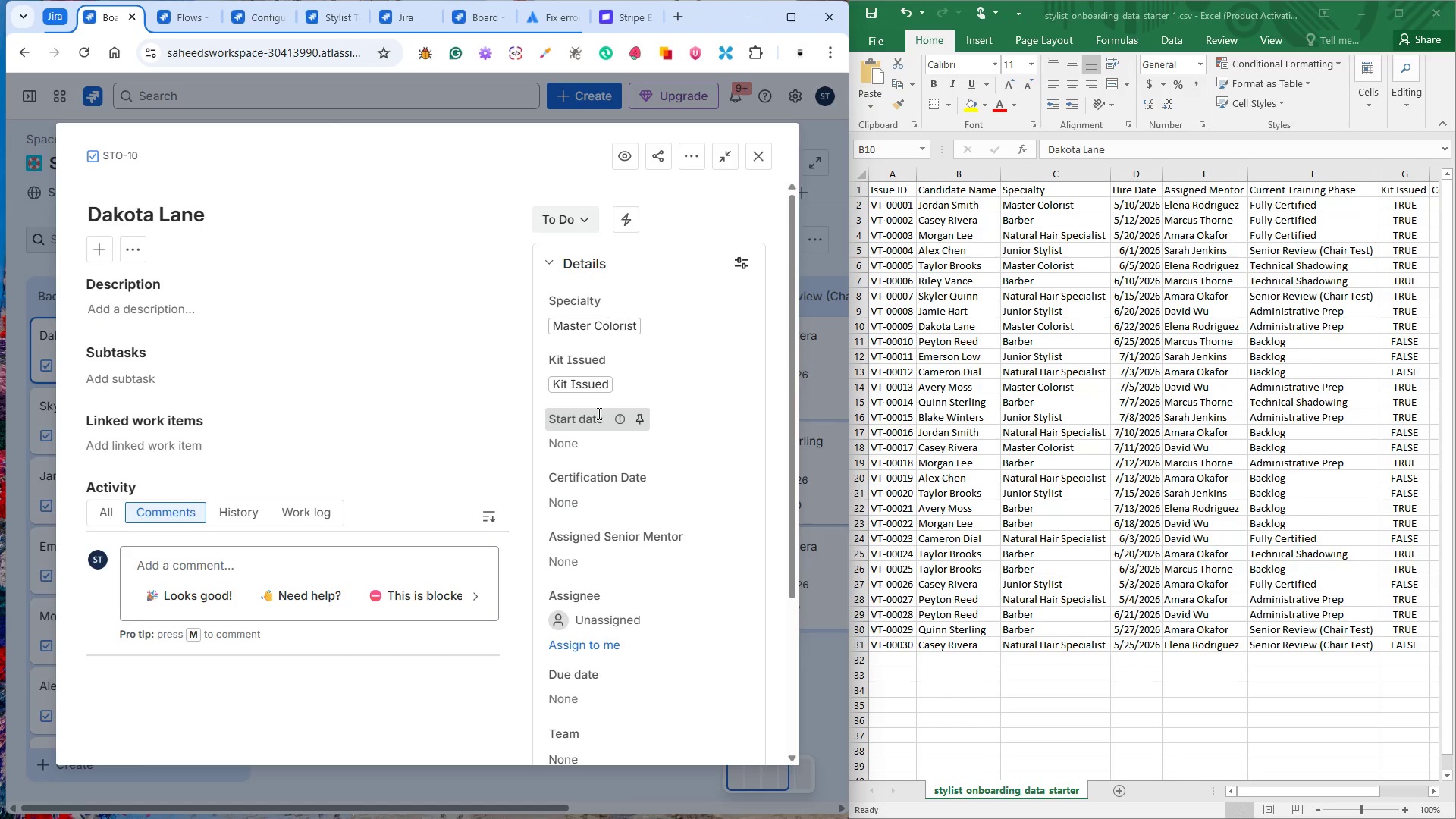 
wait(17.77)
 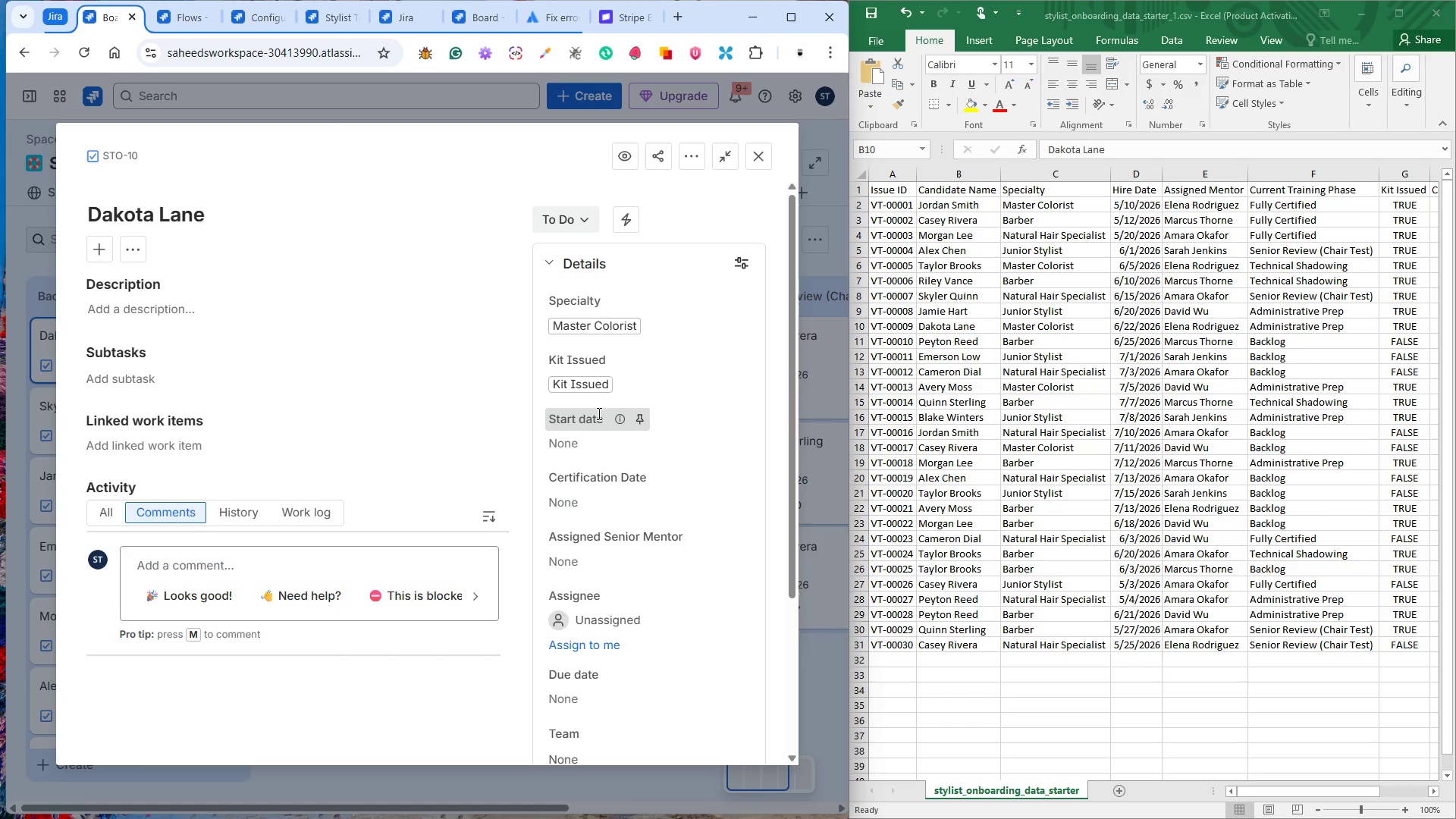 
left_click([598, 413])
 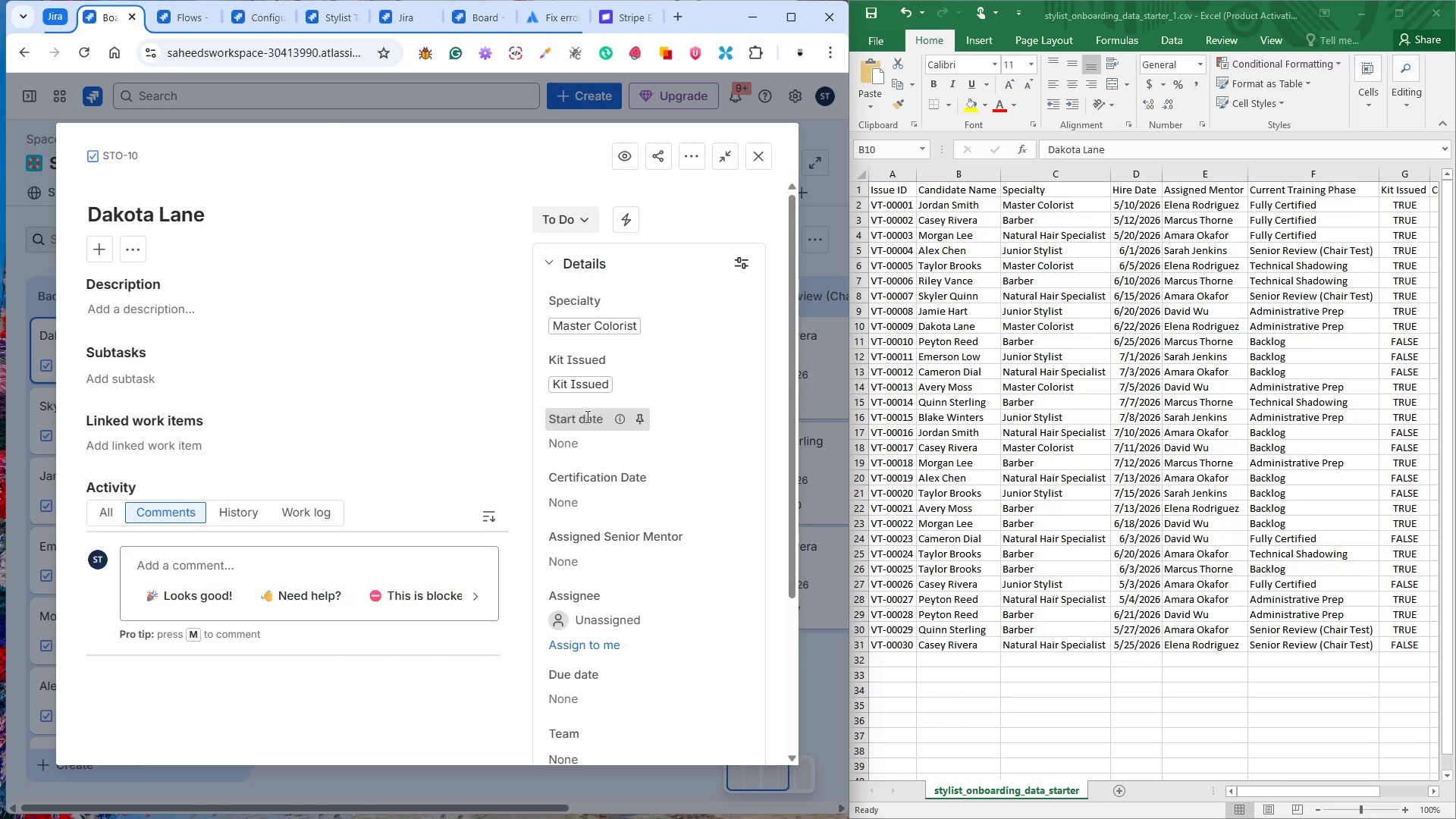 
left_click([579, 418])
 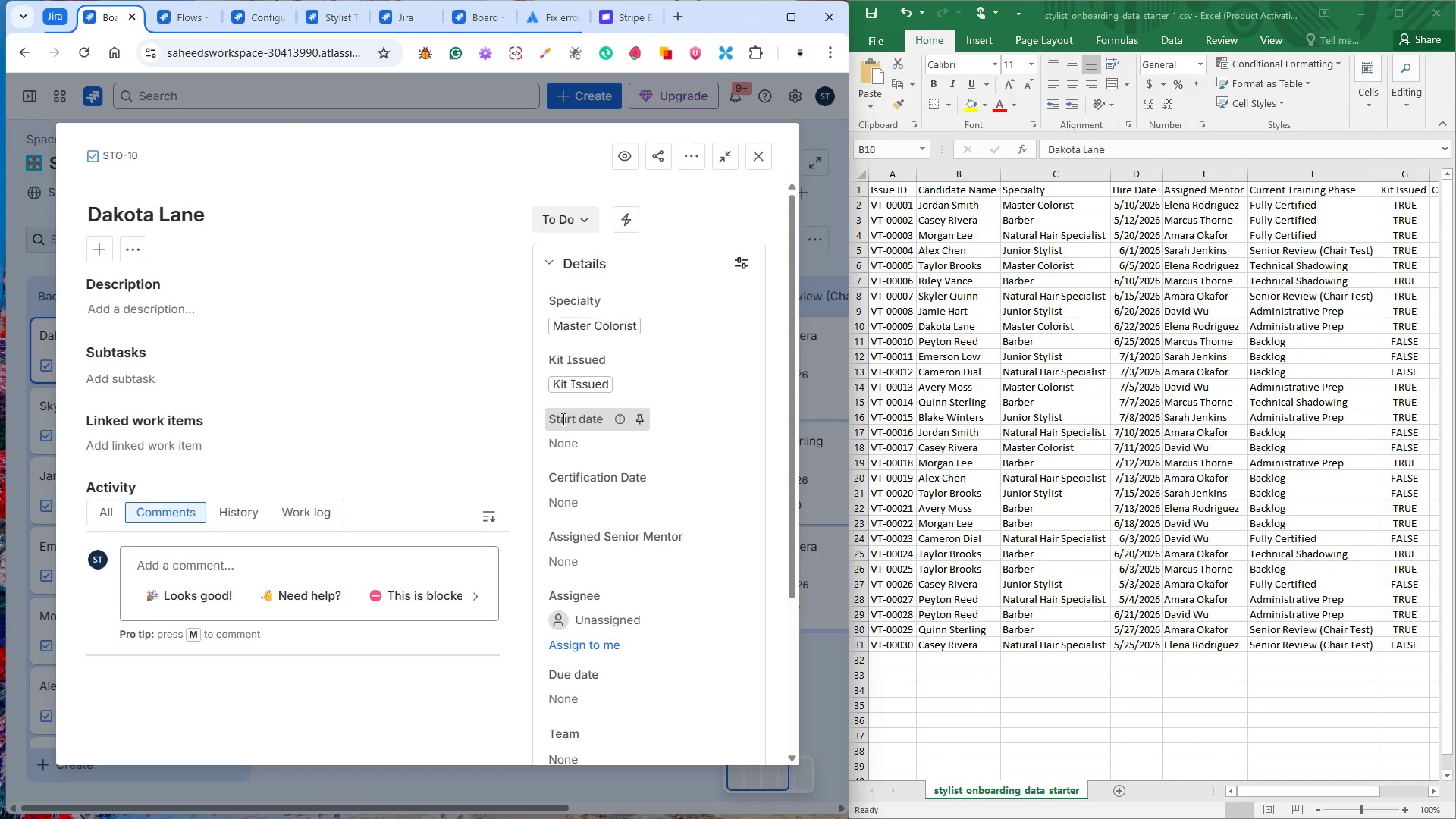 
double_click([566, 442])
 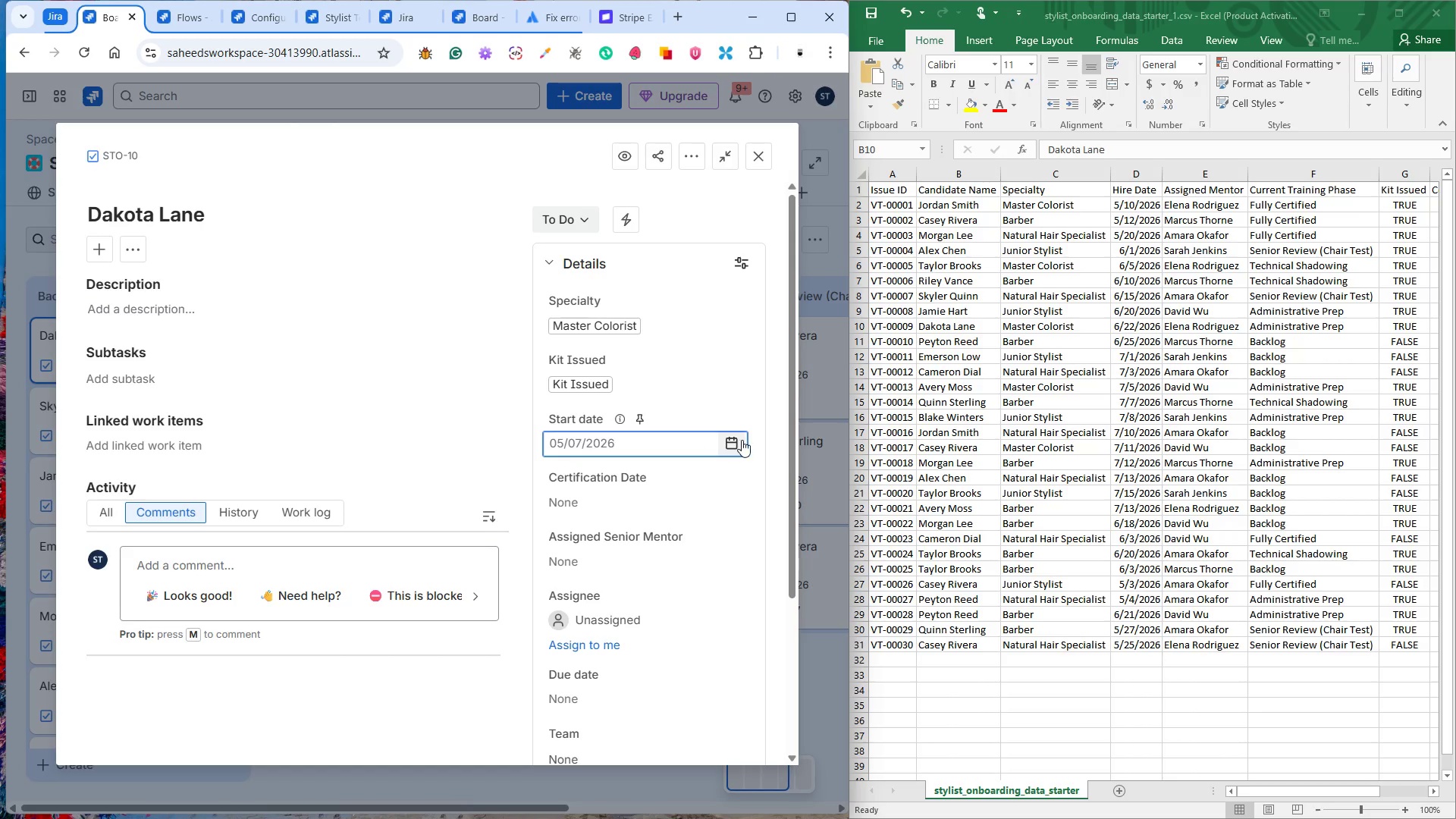 
left_click([726, 440])
 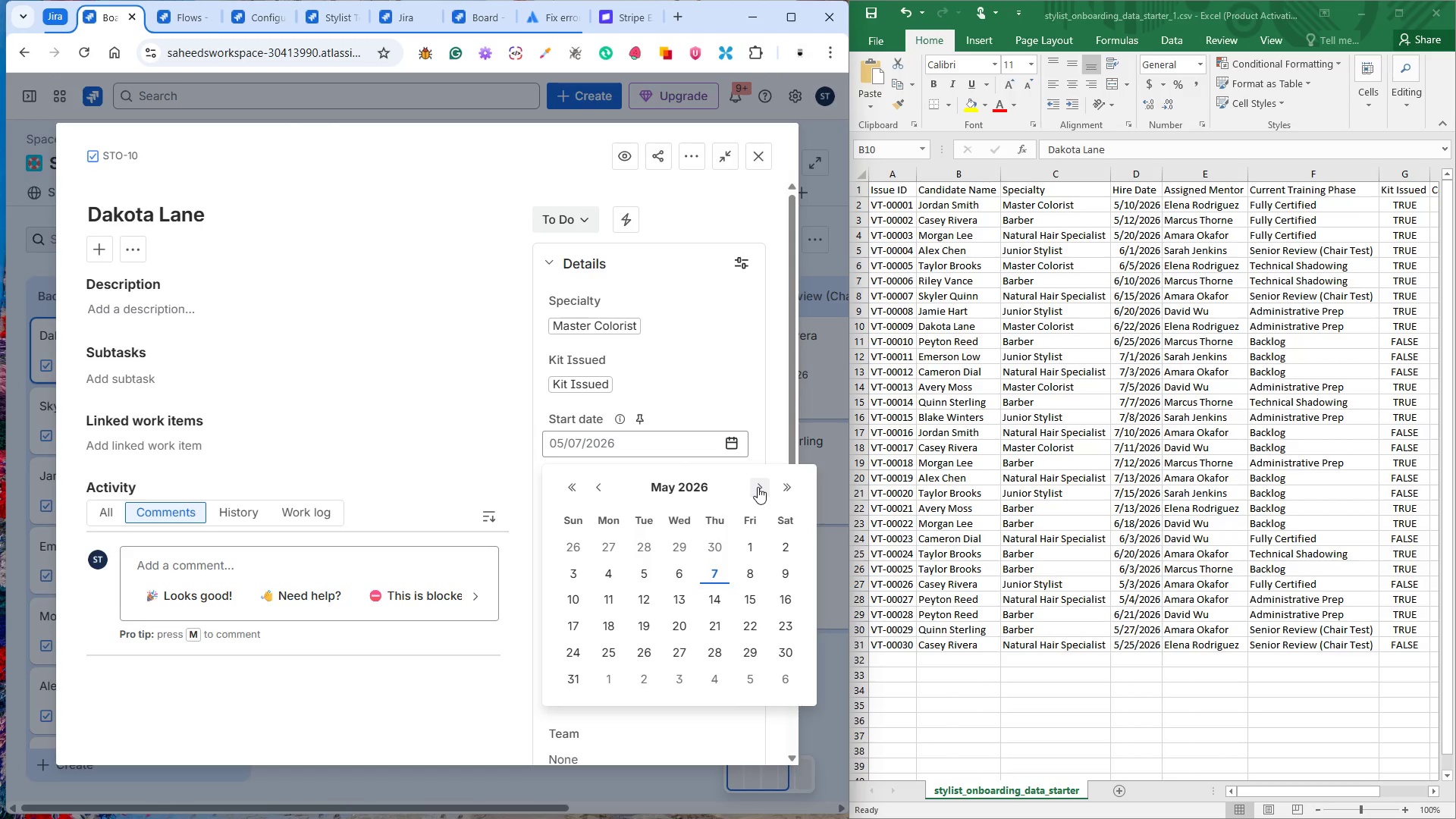 
wait(7.84)
 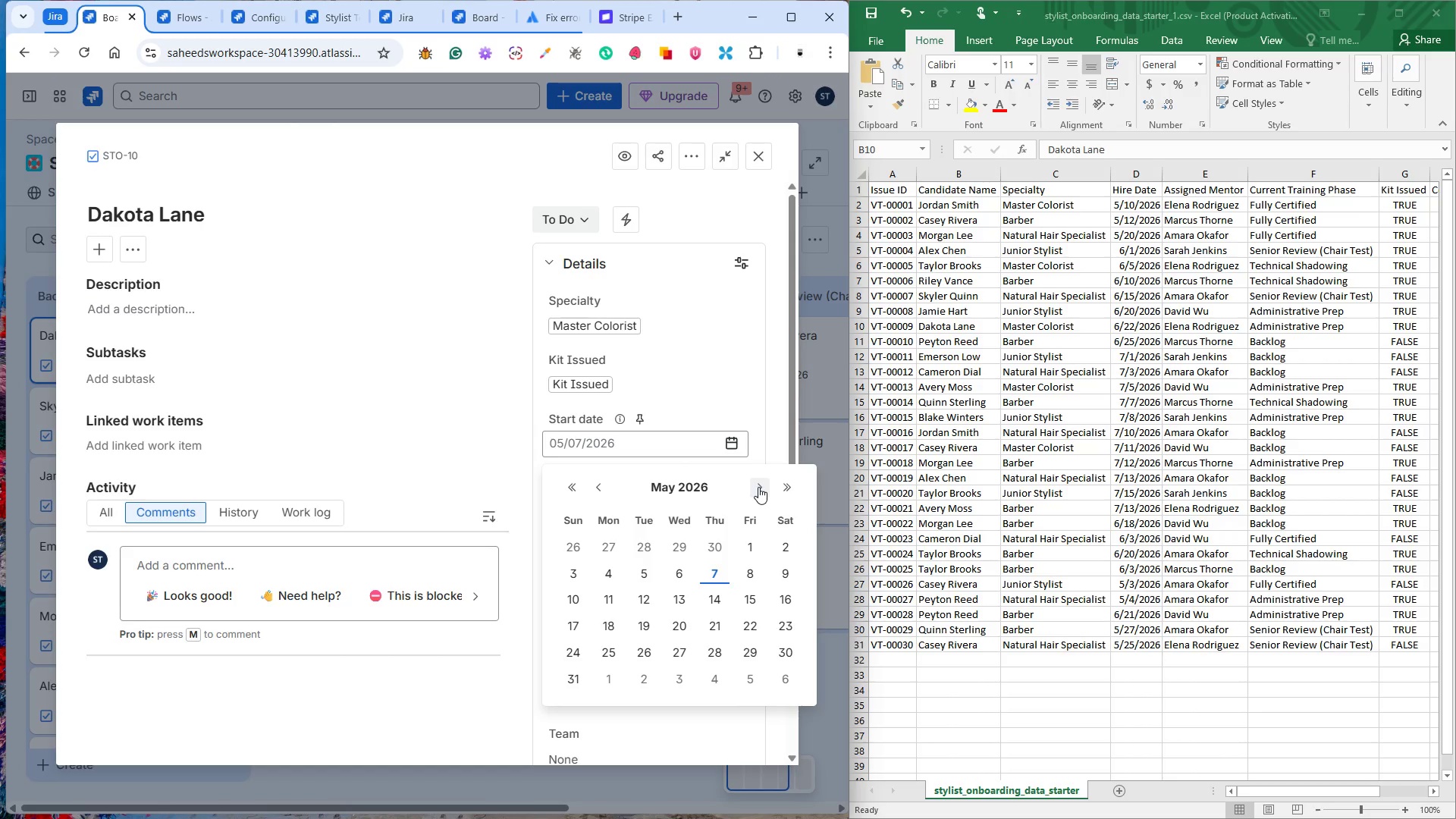 
left_click([758, 487])
 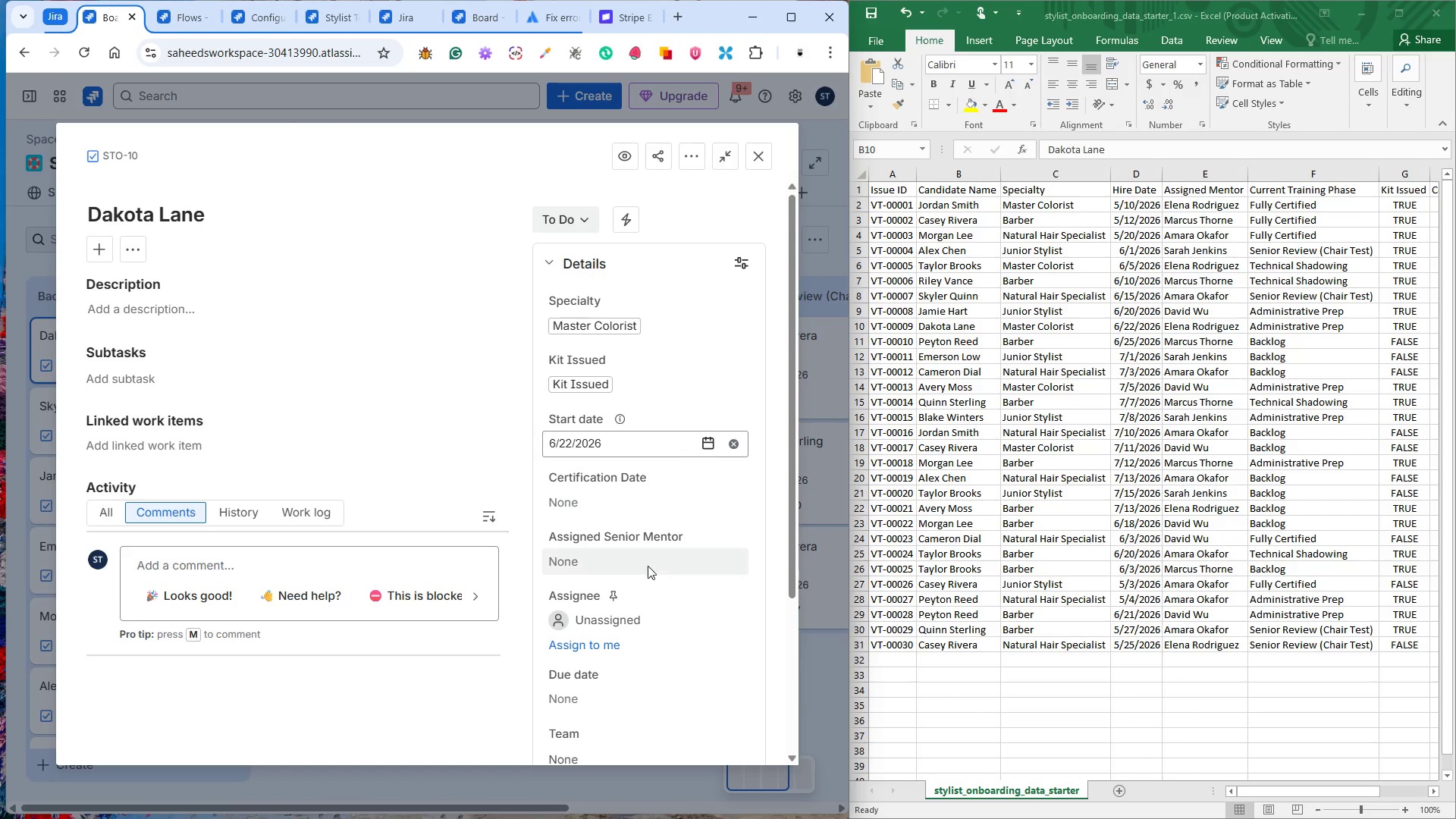 
left_click([749, 420])
 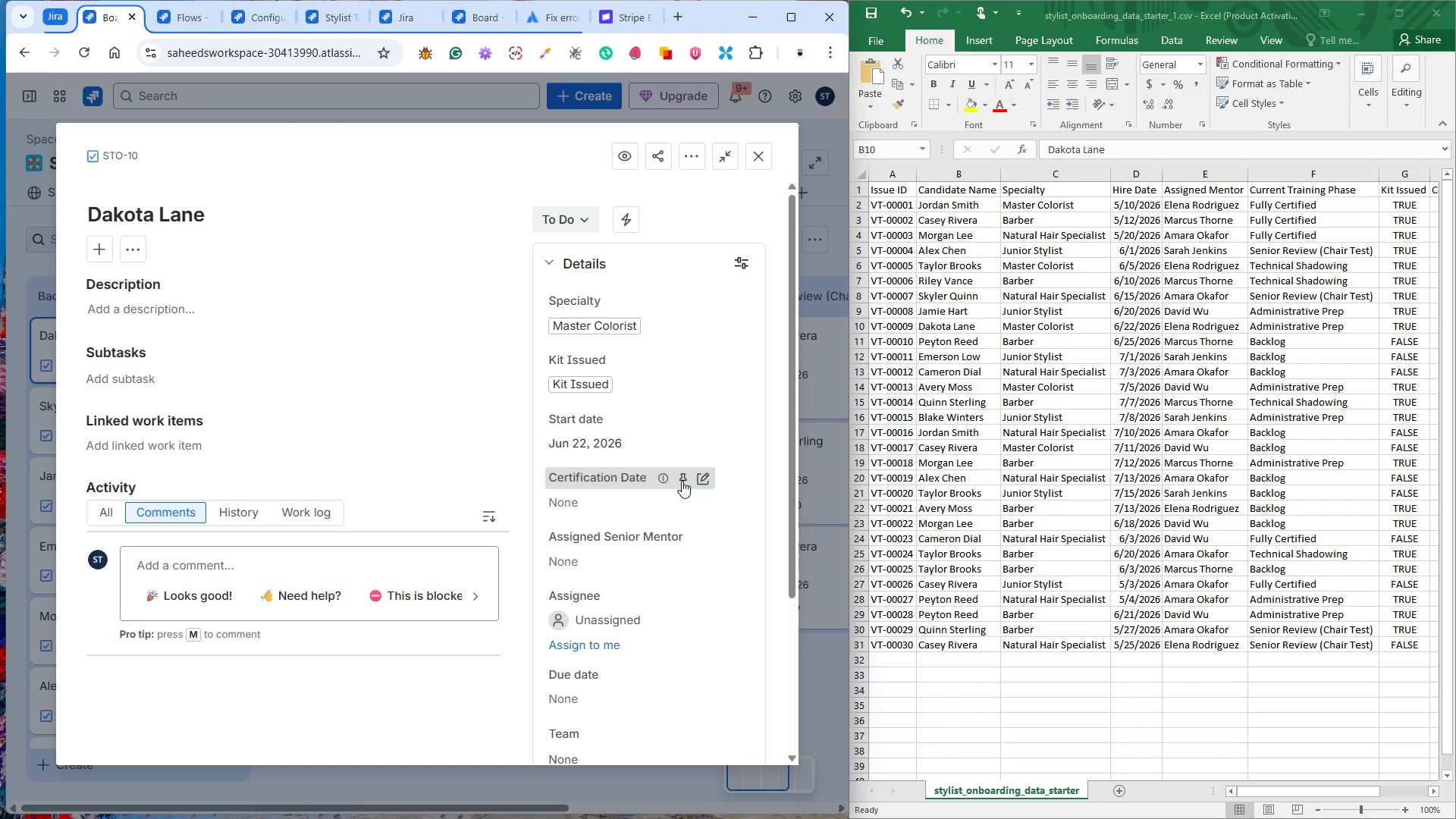 
scroll: coordinate [674, 481], scroll_direction: down, amount: 2.0
 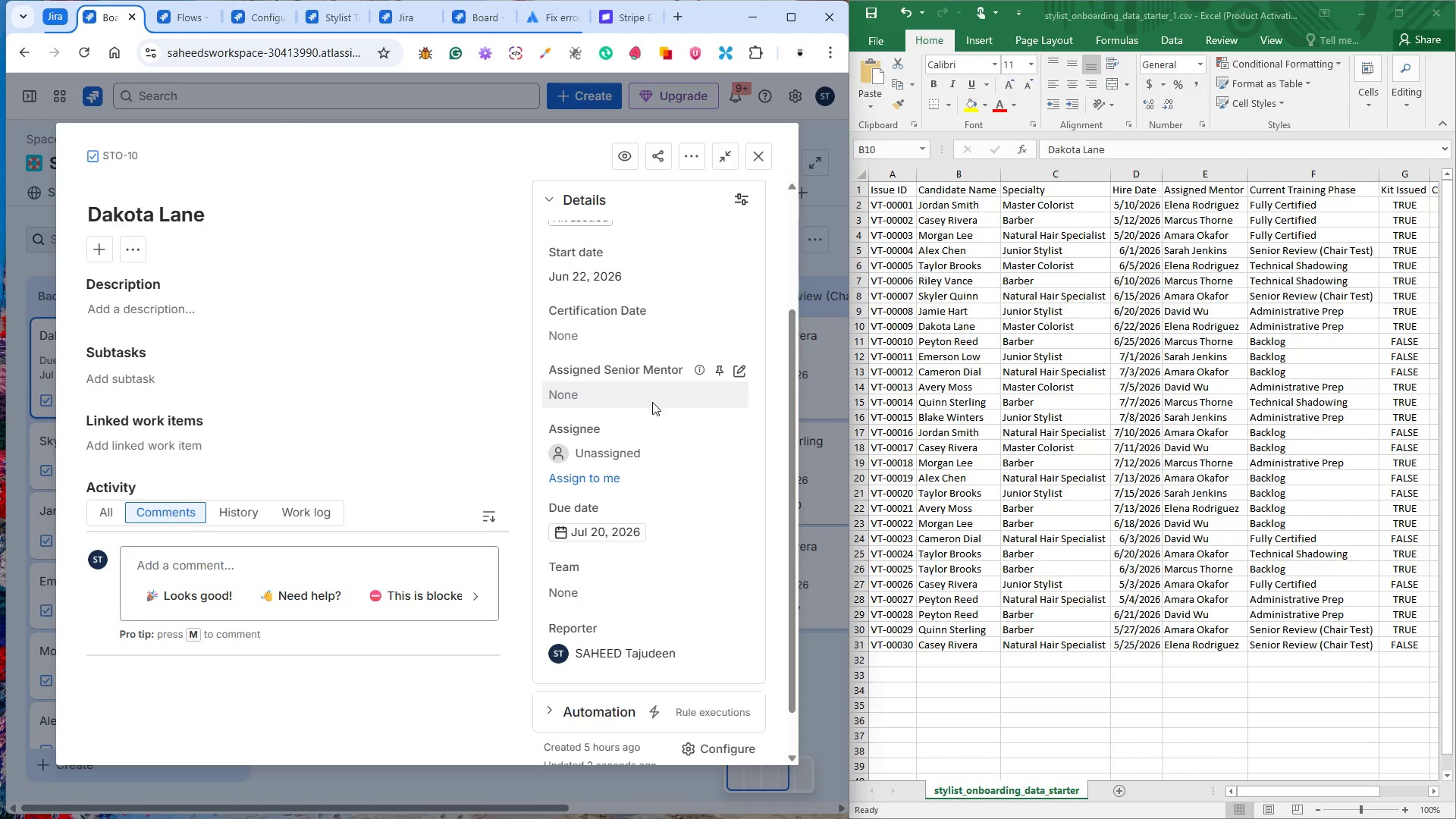 
wait(9.82)
 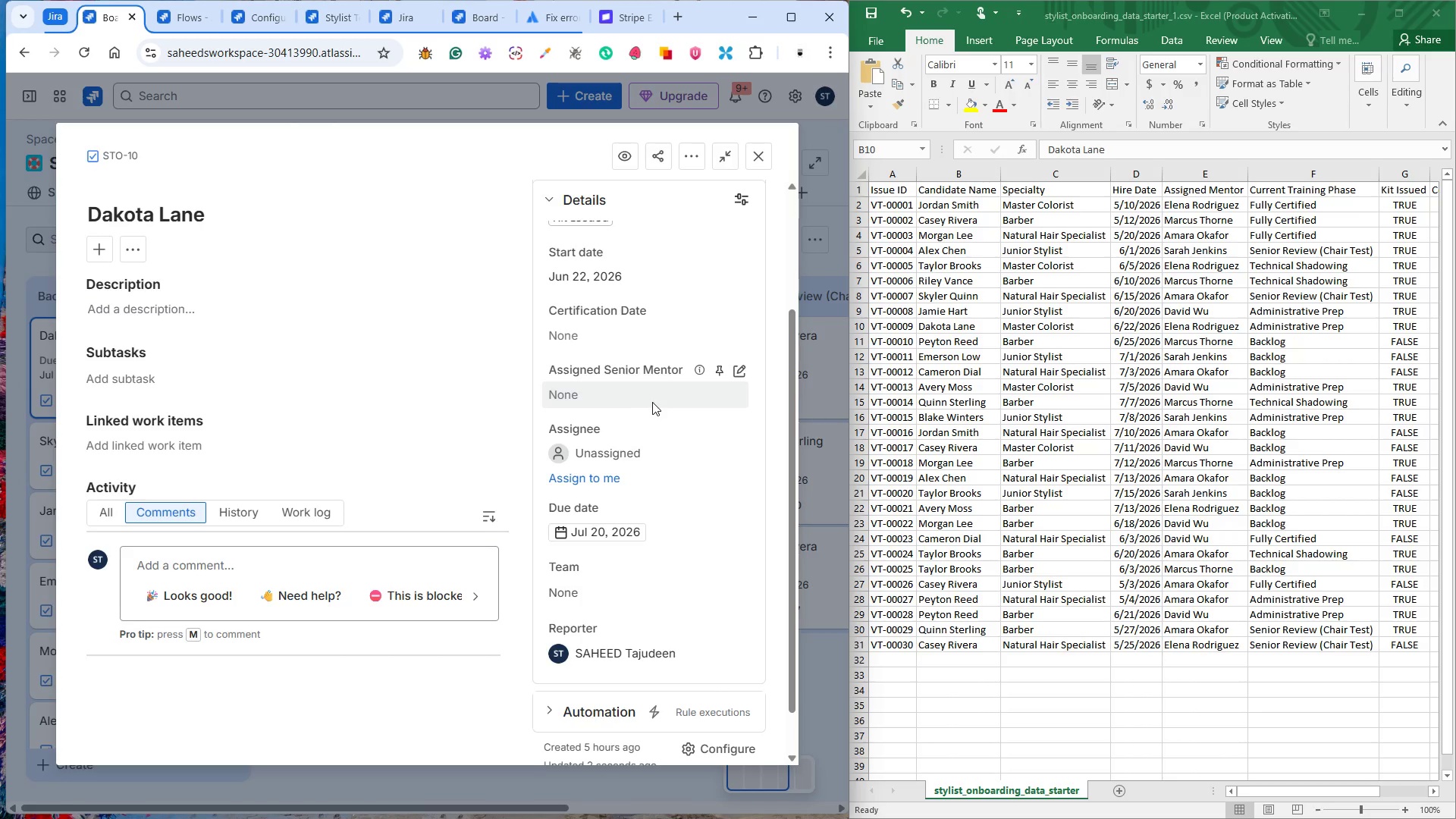 
scroll: coordinate [644, 627], scroll_direction: down, amount: 3.0
 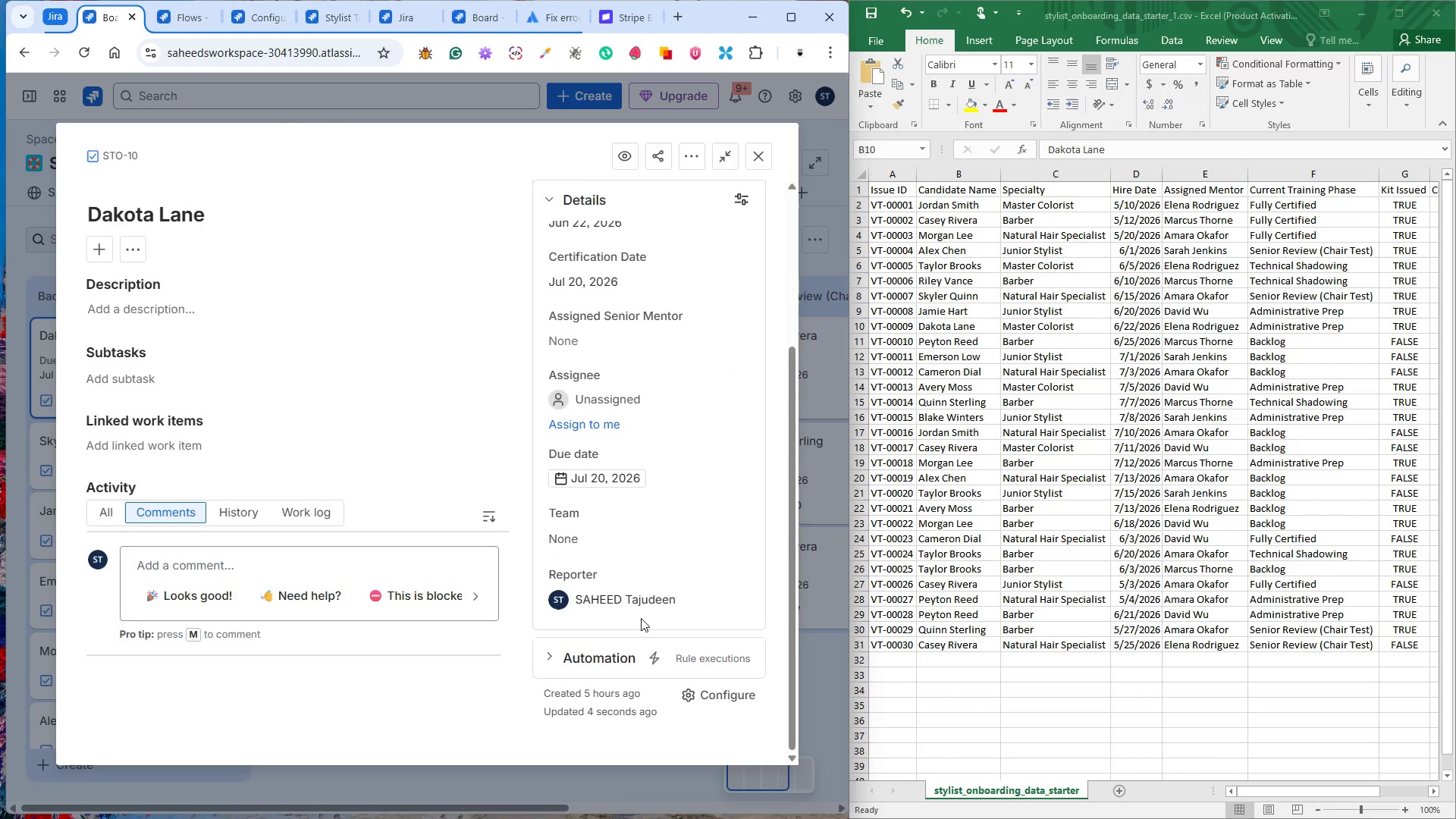 
scroll: coordinate [640, 510], scroll_direction: up, amount: 8.0
 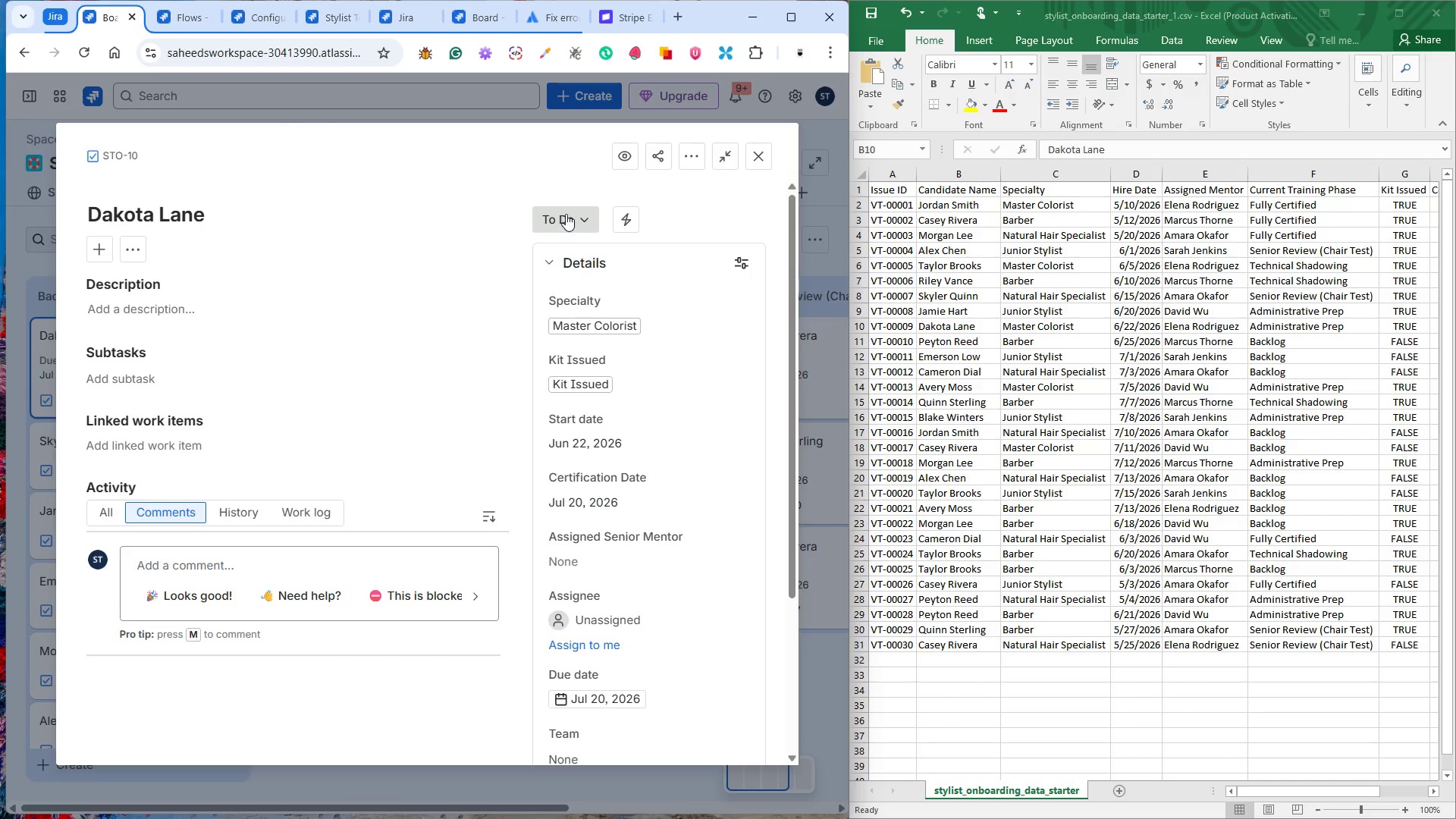 
left_click([564, 214])
 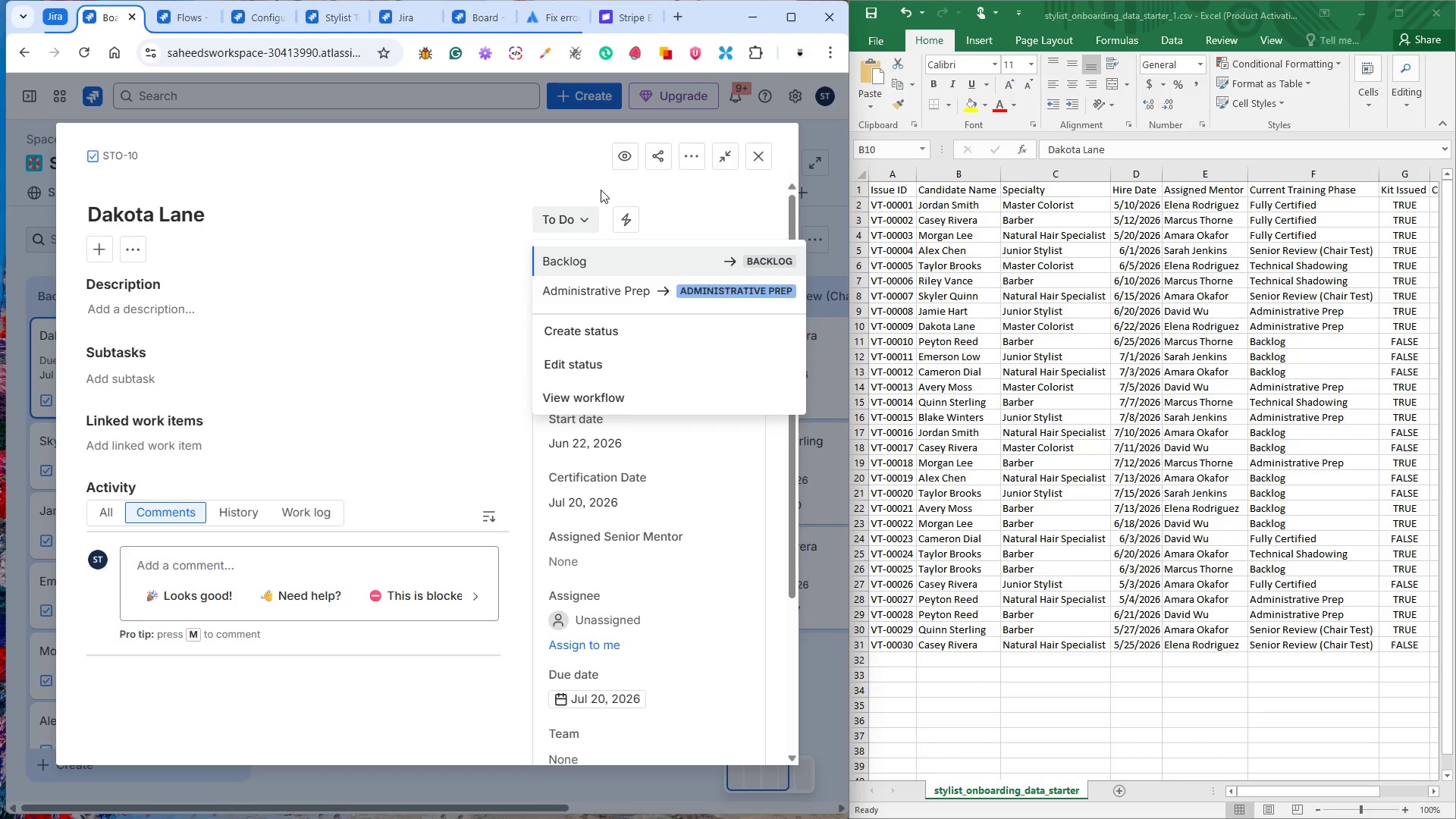 
wait(9.39)
 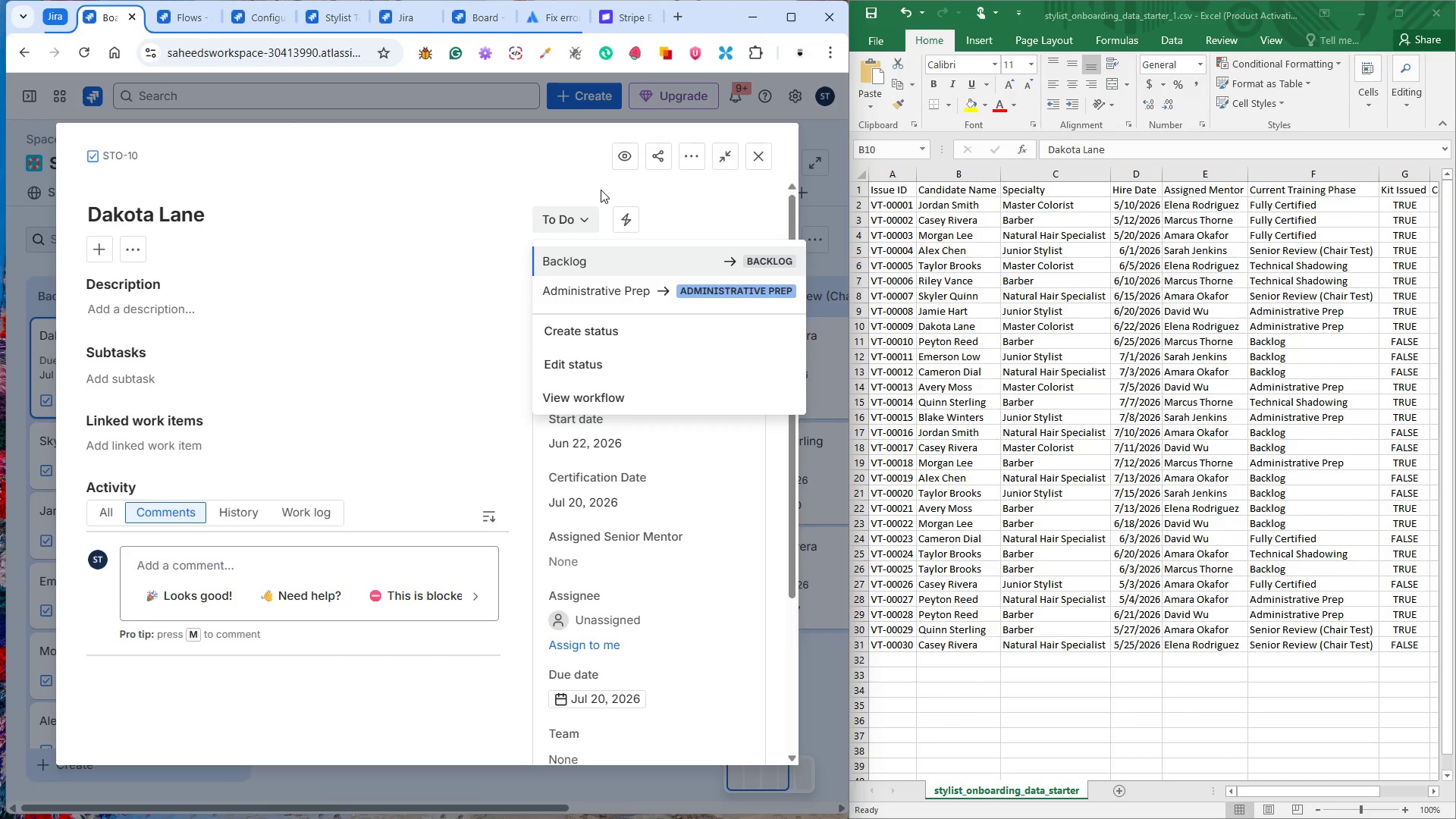 
left_click([585, 180])
 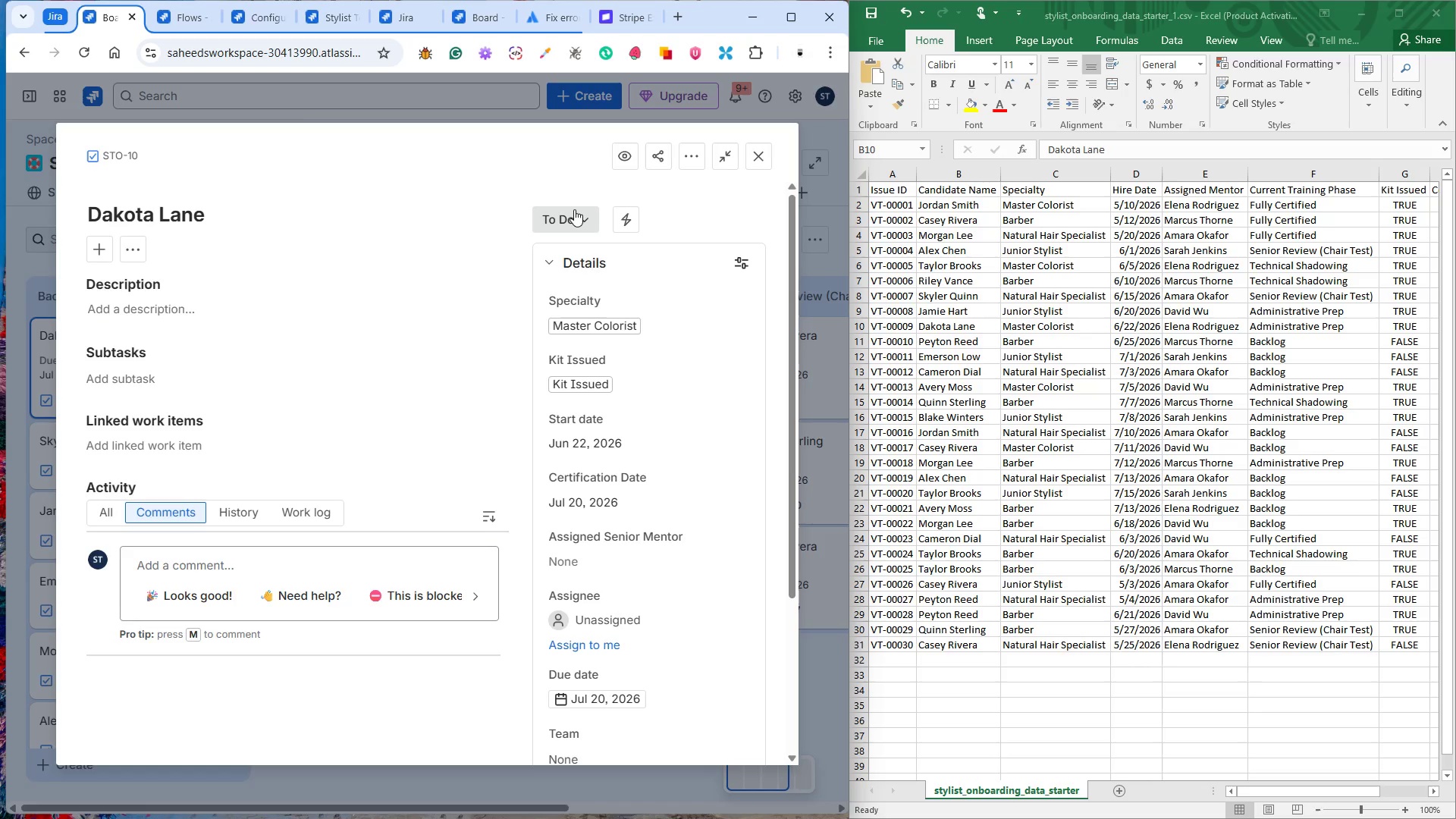 
left_click([574, 210])
 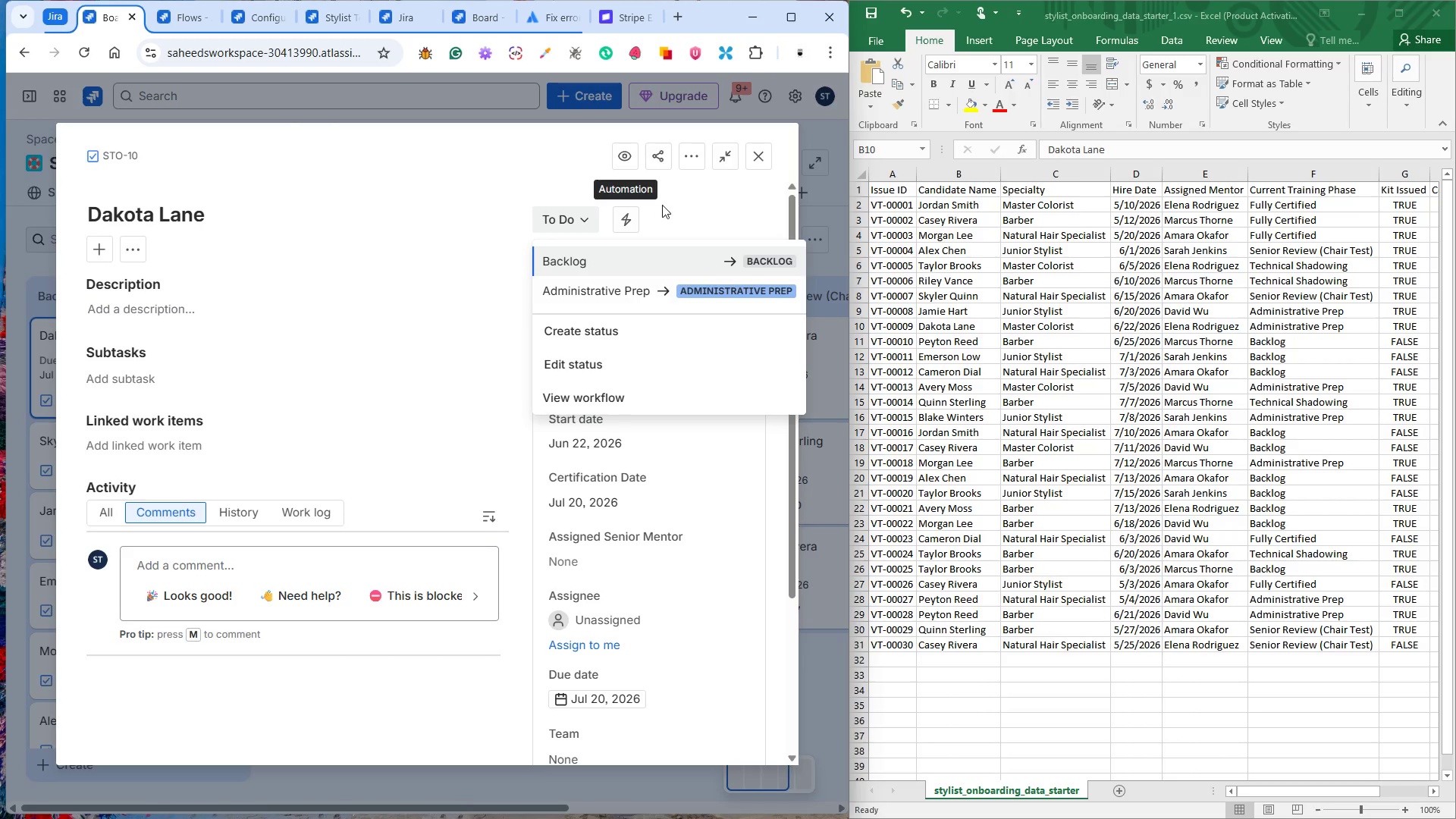 
left_click([682, 205])
 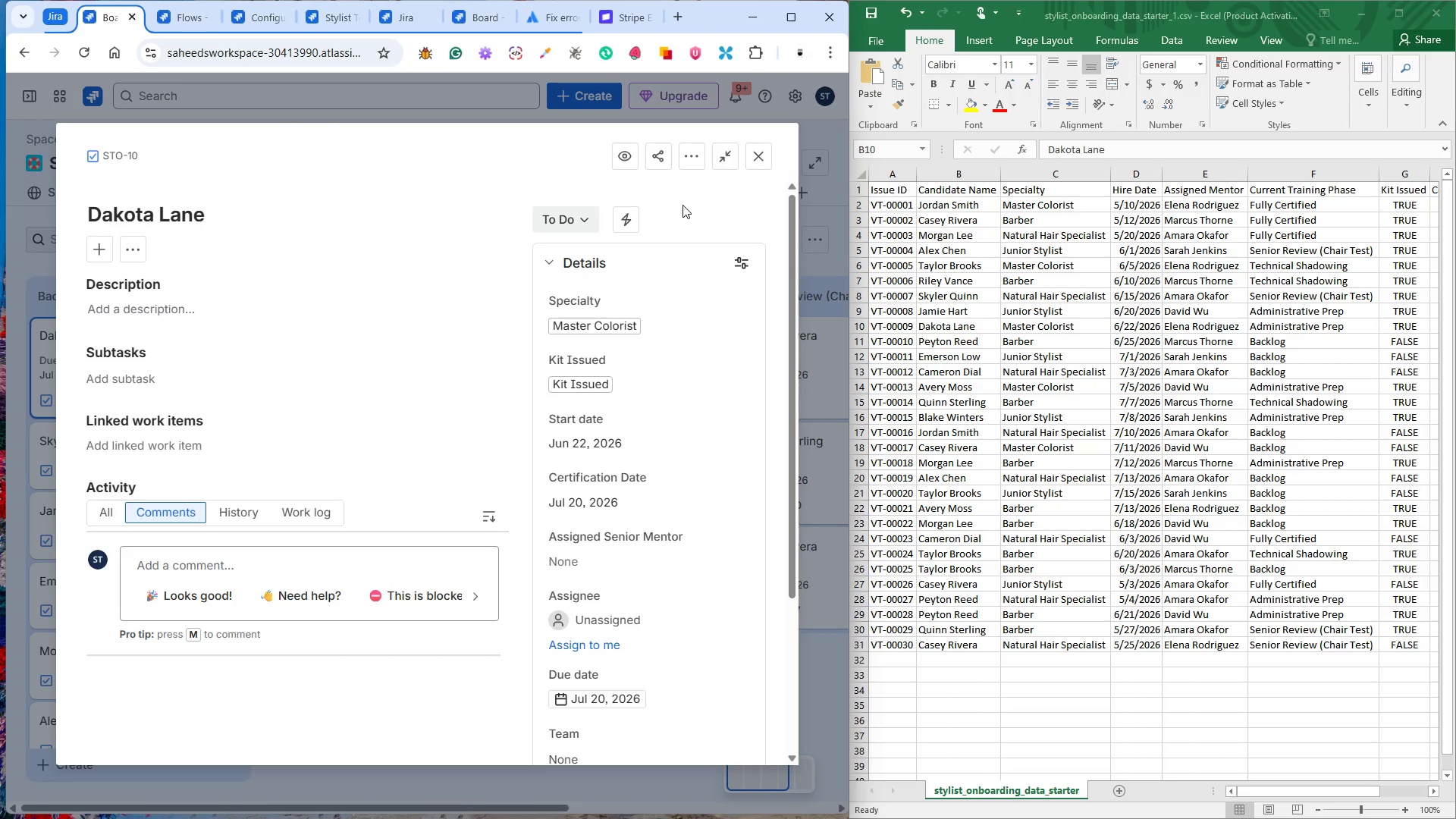 
wait(7.66)
 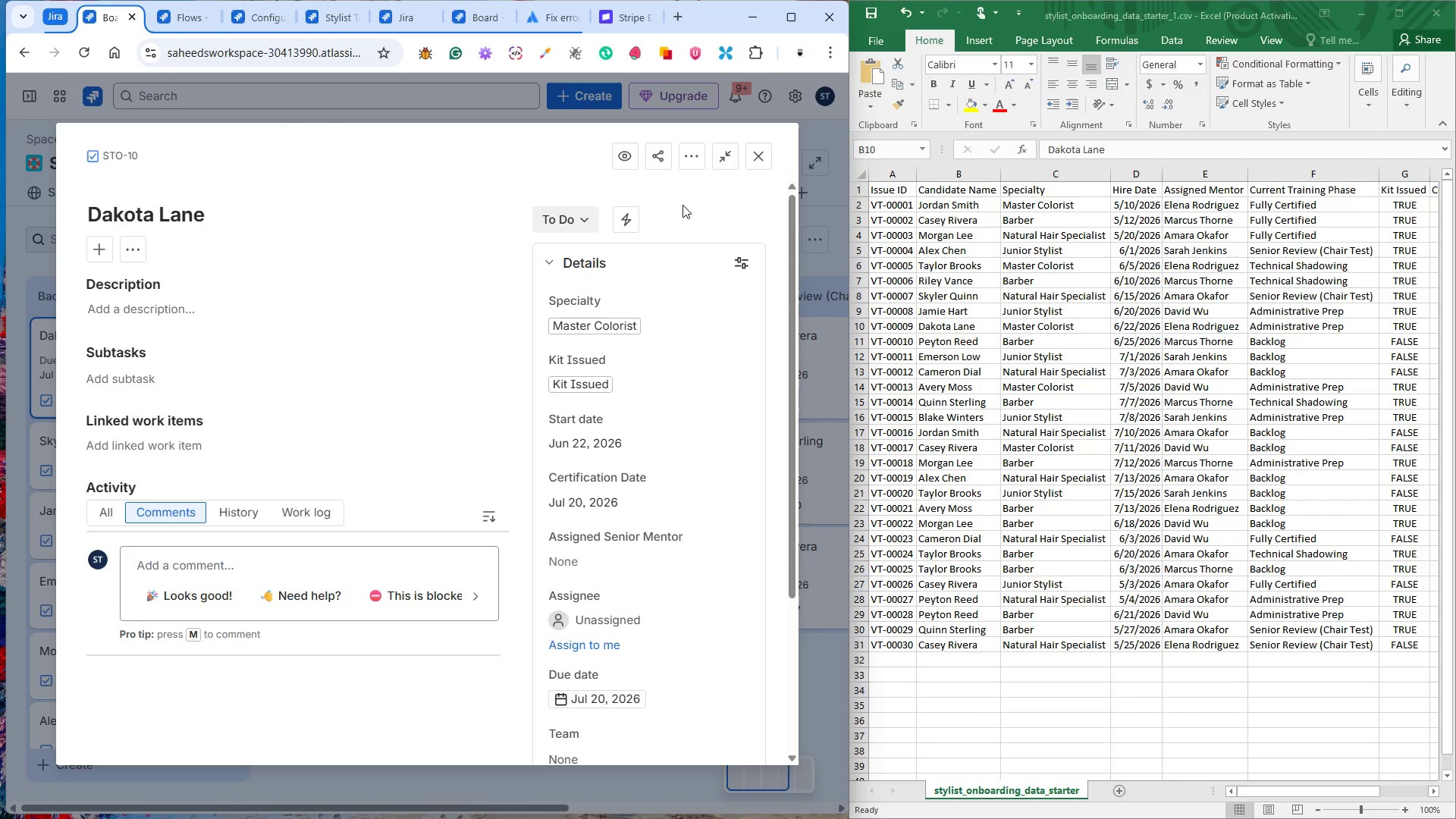 
left_click([576, 223])
 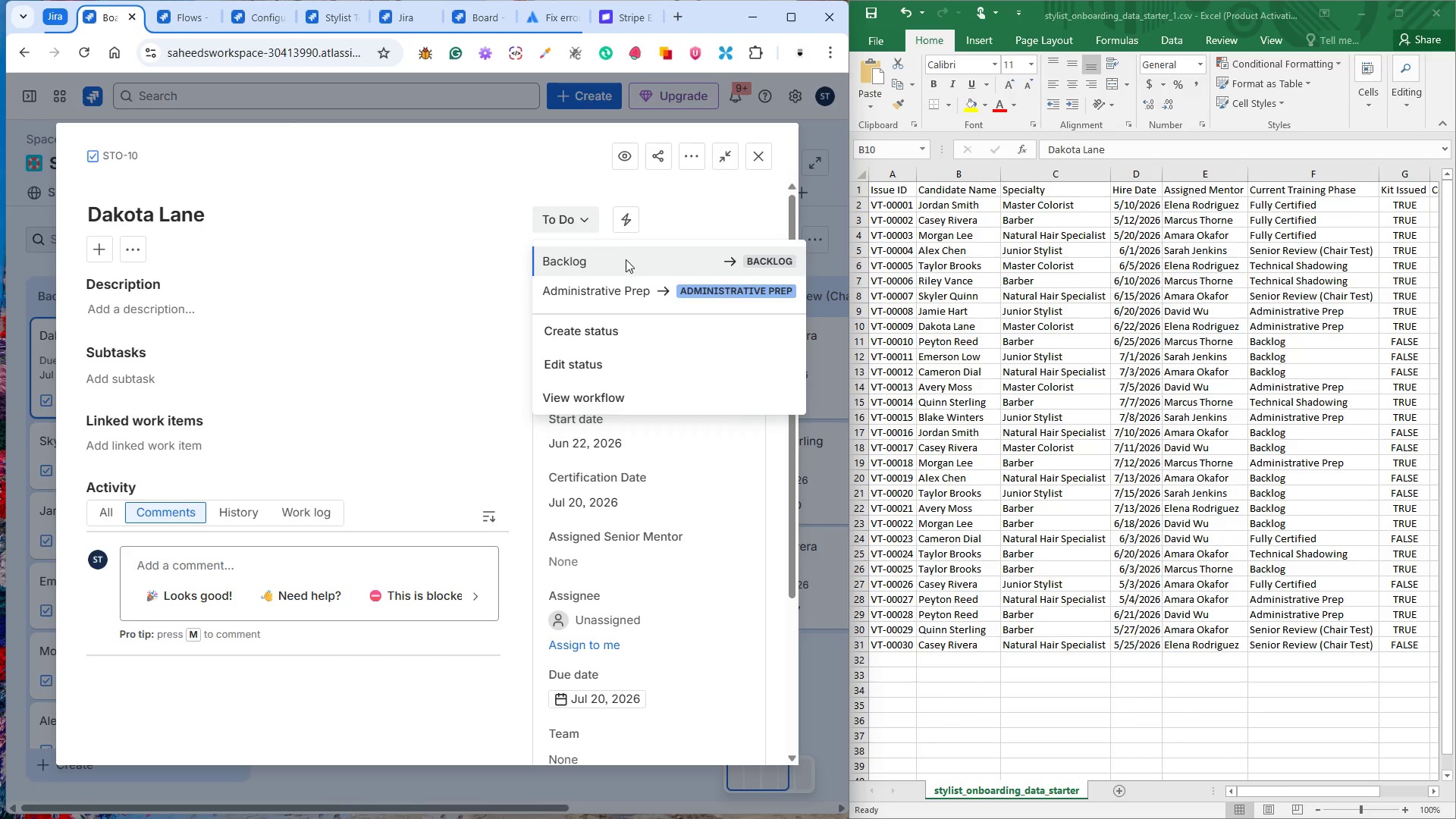 
left_click([609, 260])
 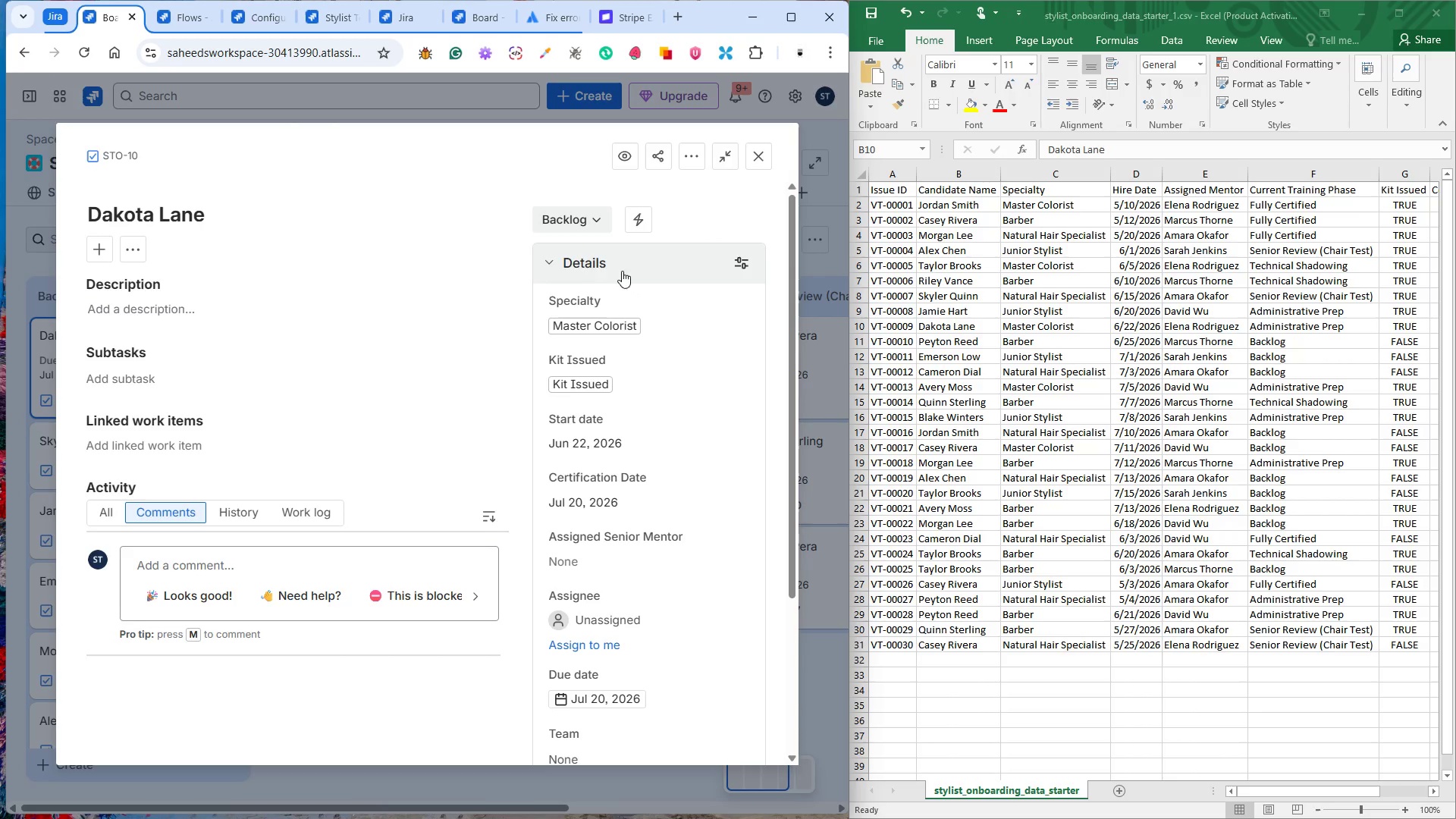 
left_click([558, 214])
 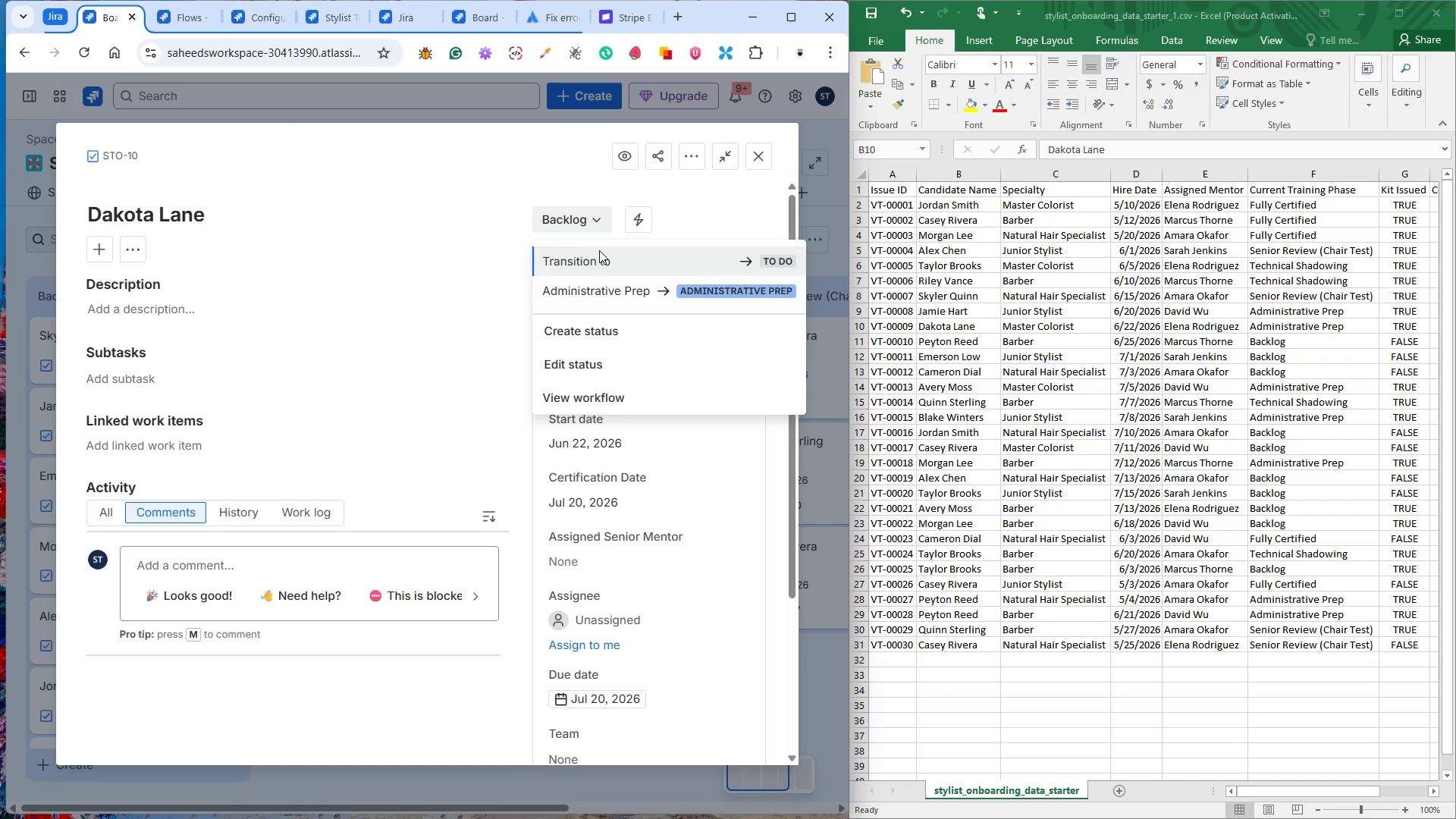 
left_click([604, 258])
 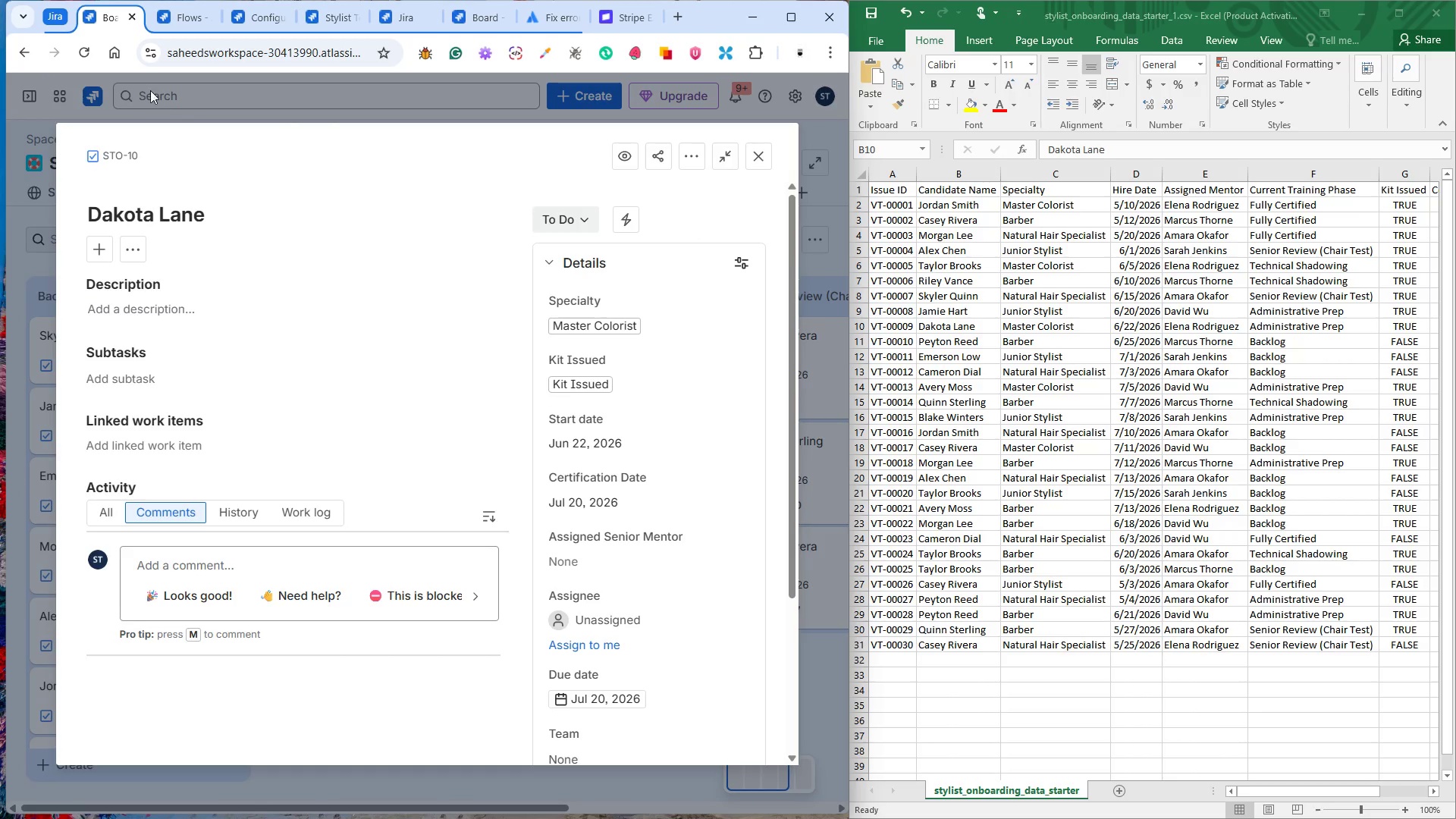 
left_click([179, 13])
 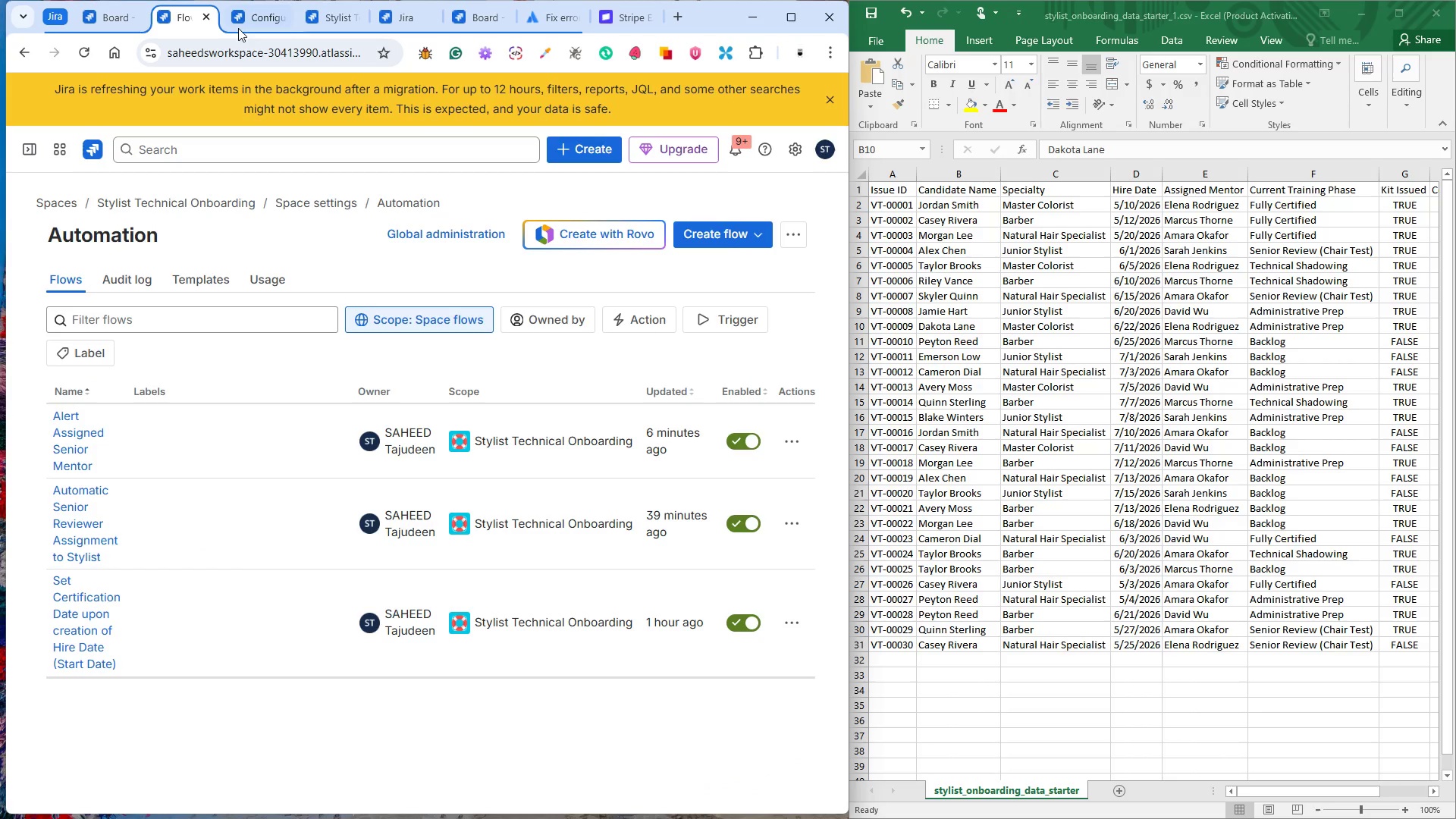 
left_click([246, 17])
 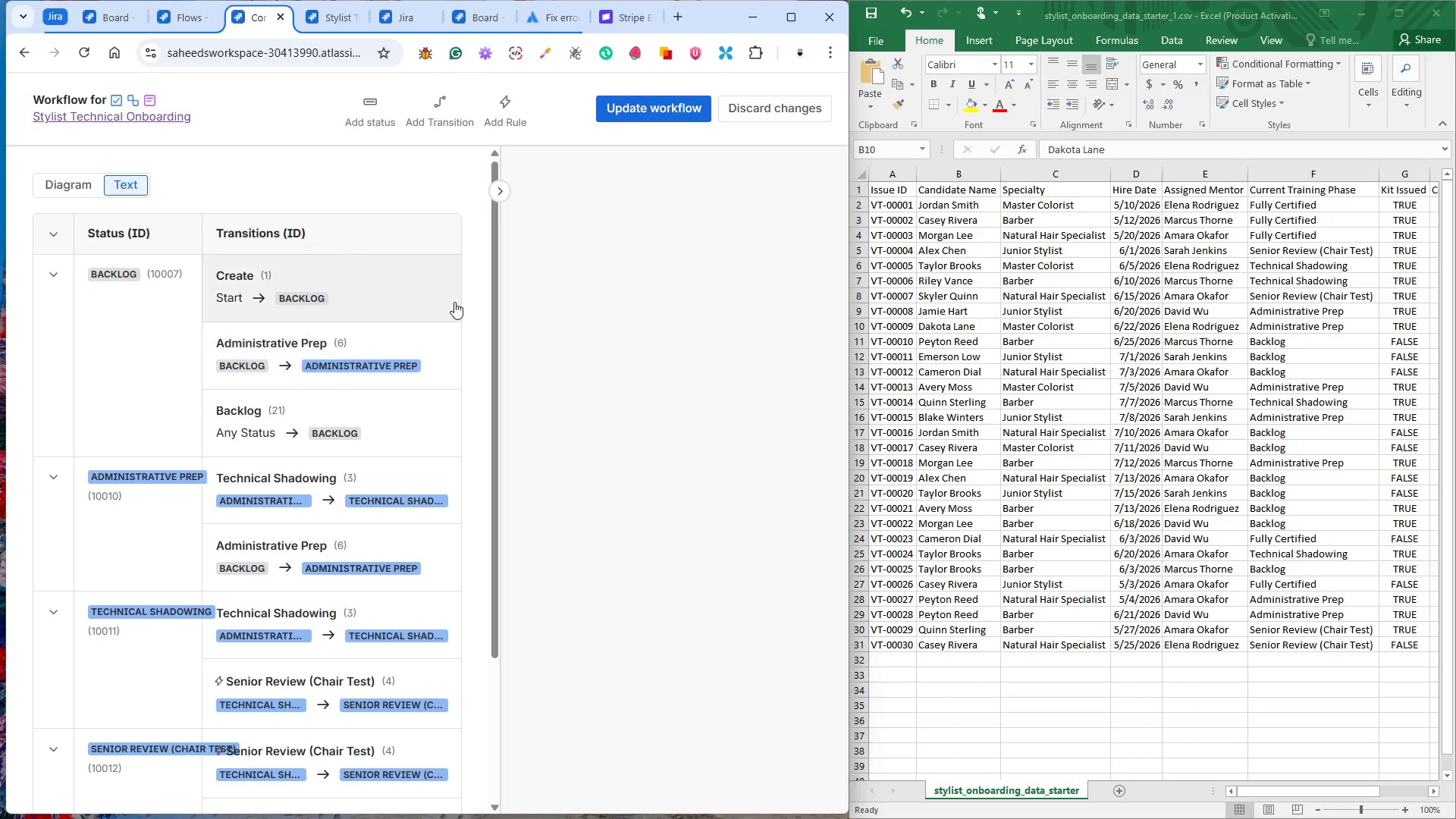 
left_click([654, 107])
 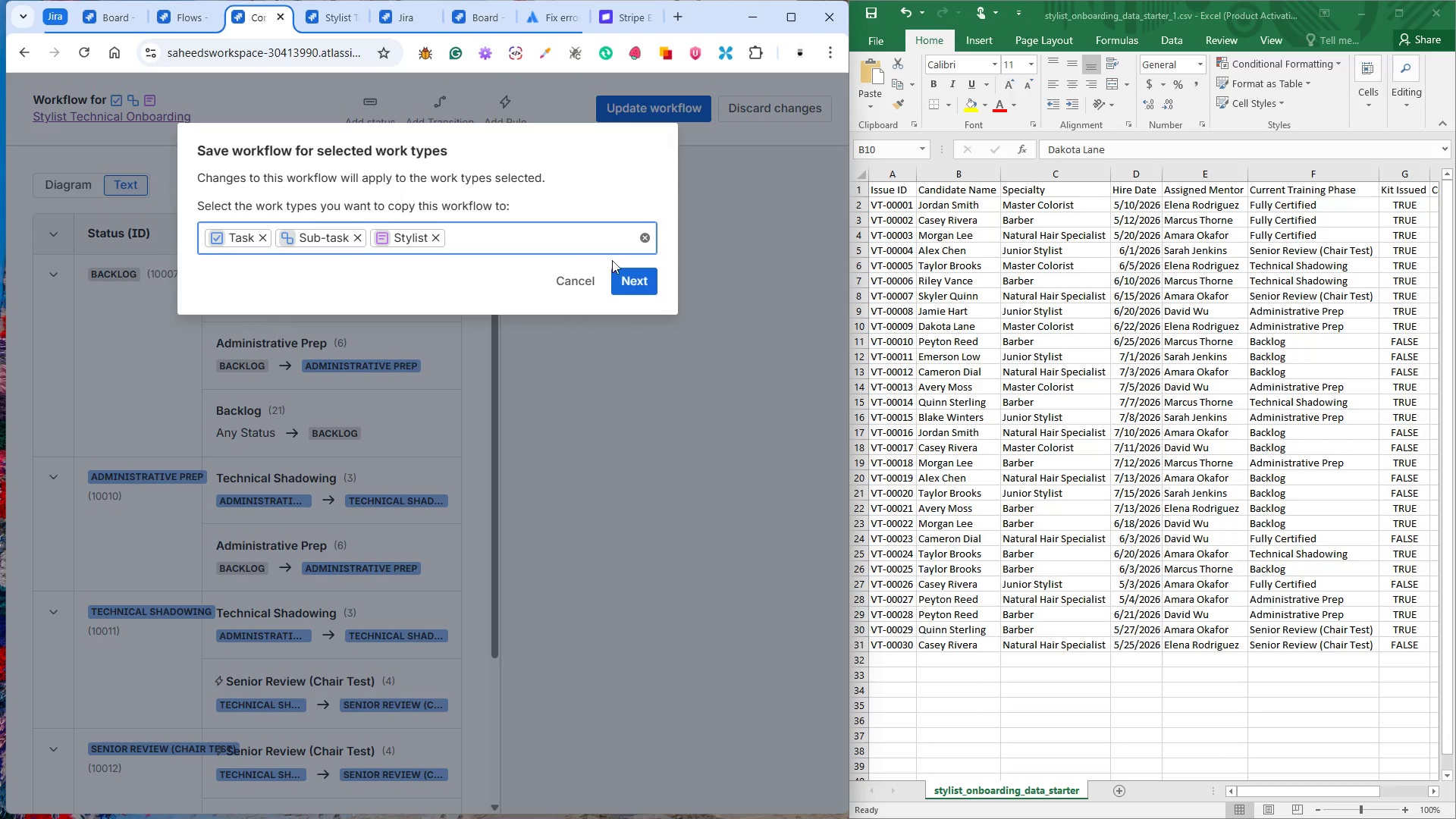 
left_click([638, 272])
 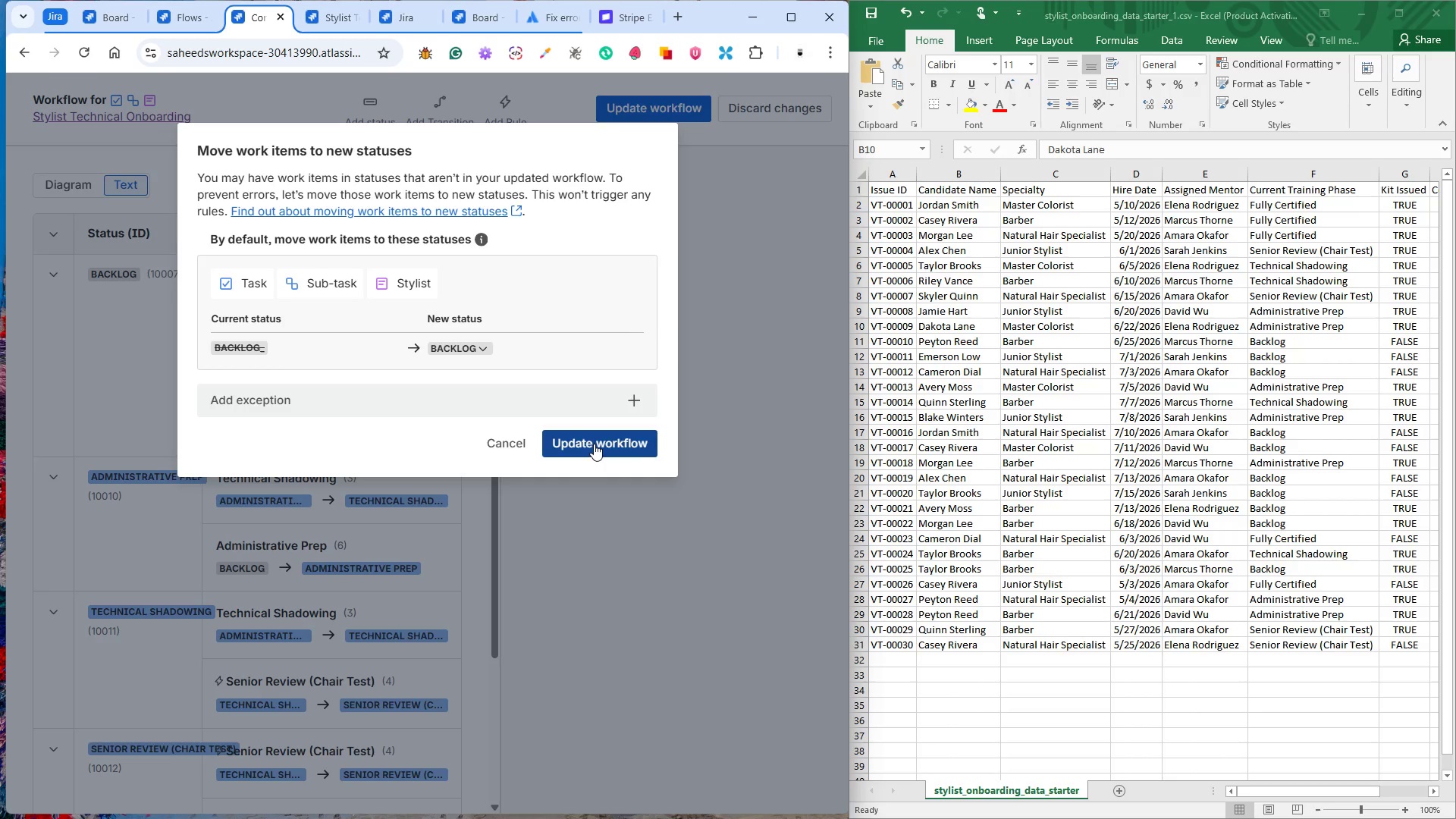 
wait(7.08)
 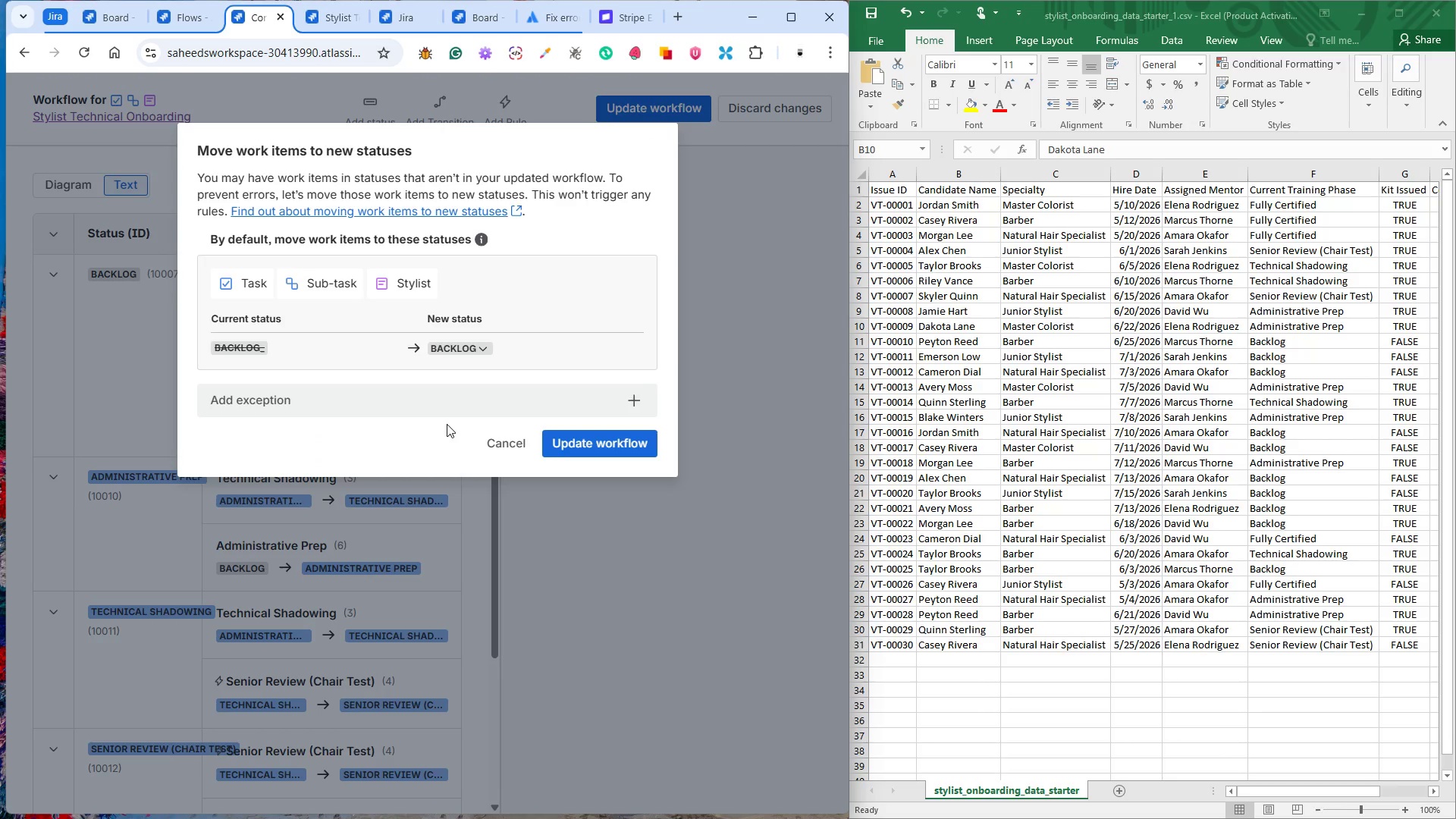 
left_click([594, 444])
 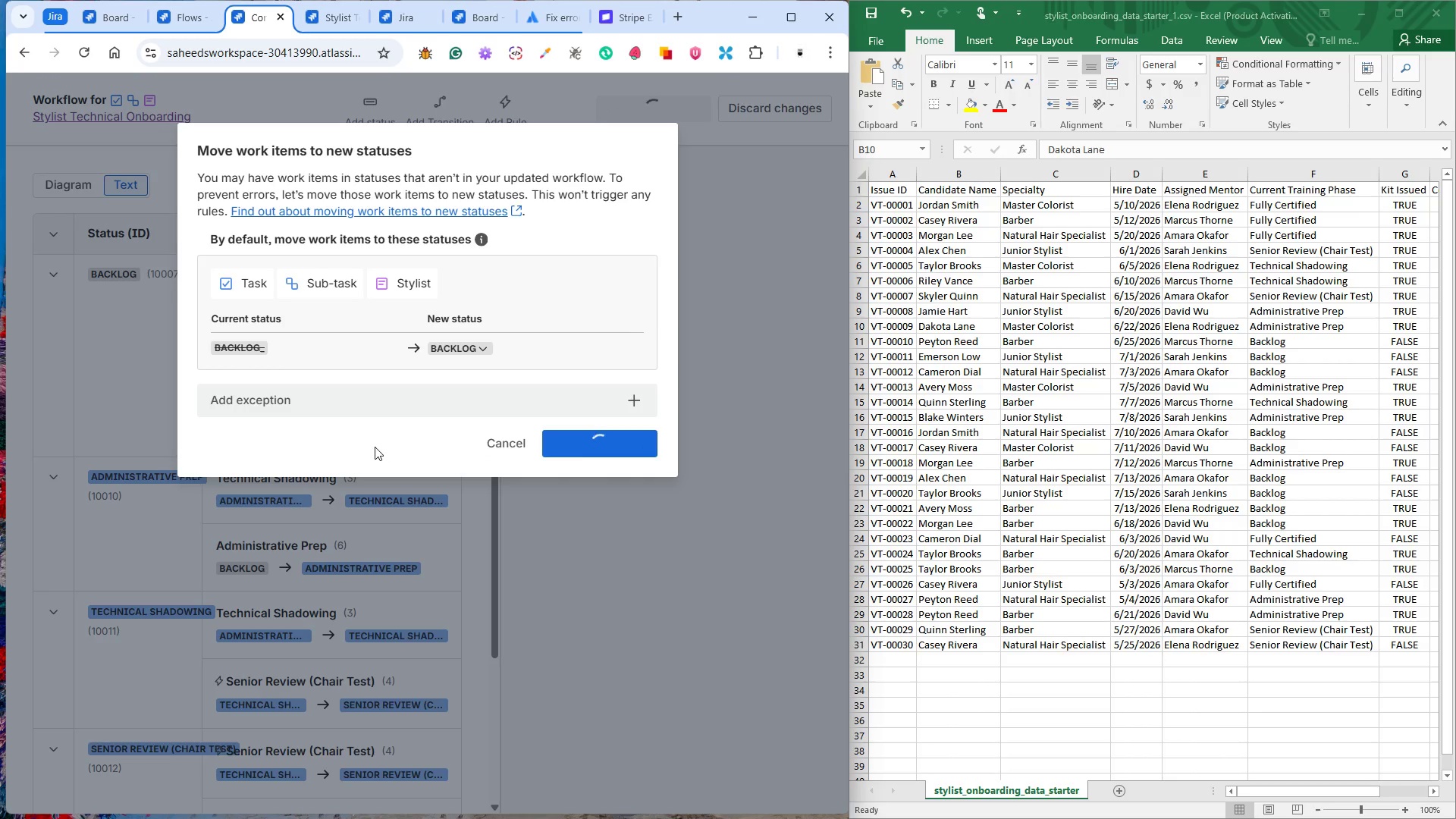 
wait(5.58)
 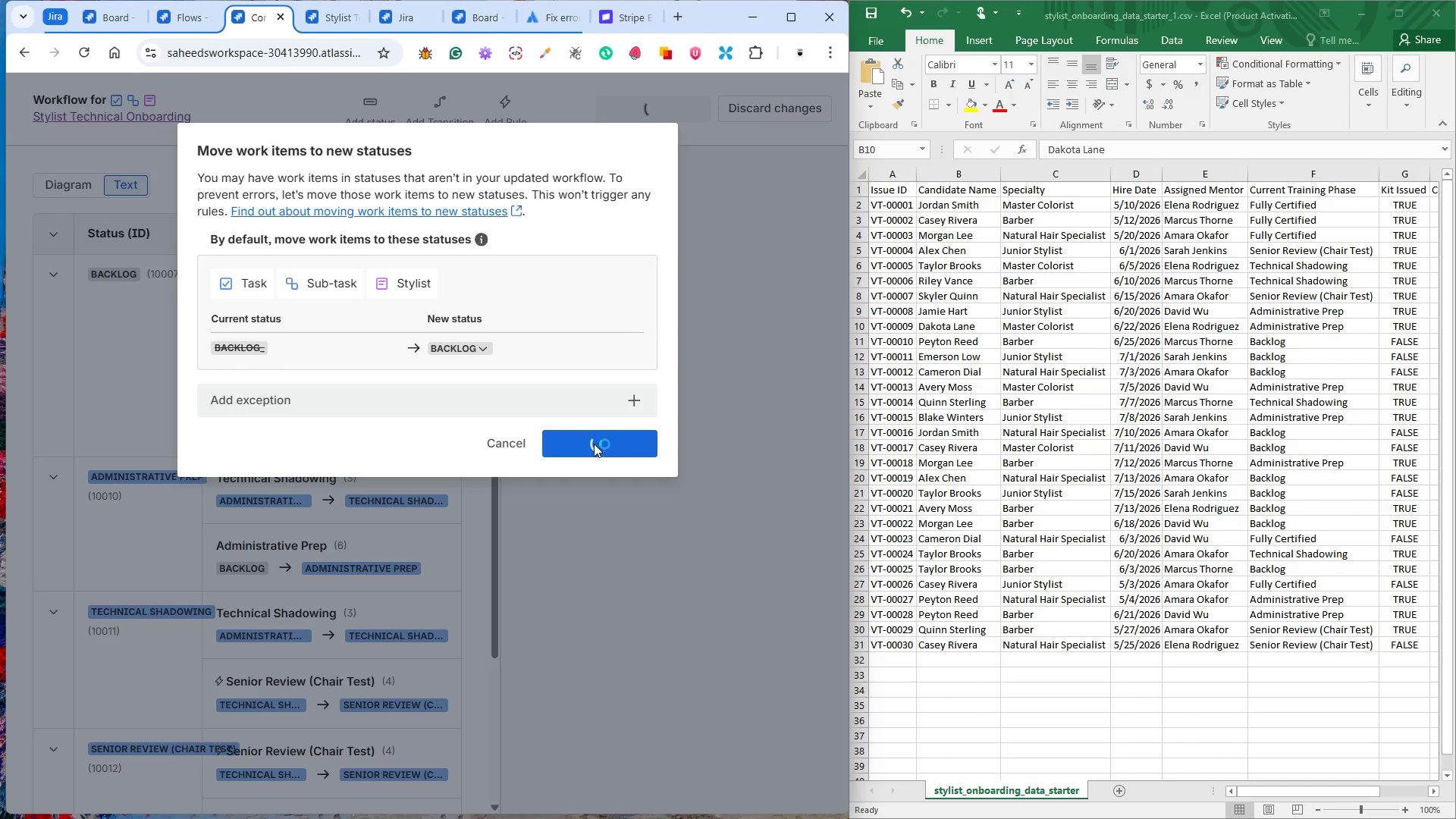 
scroll: coordinate [325, 317], scroll_direction: up, amount: 5.0
 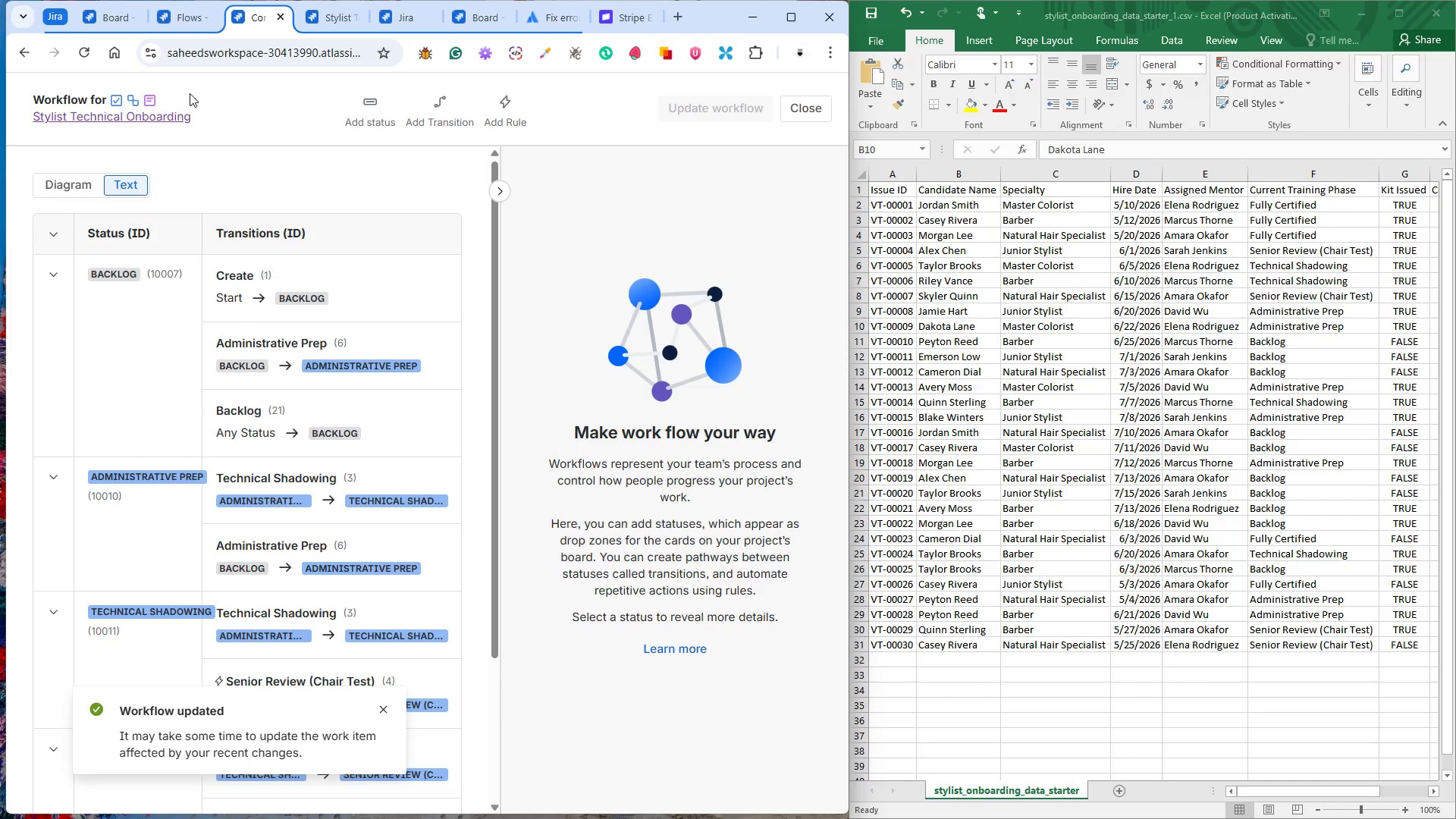 
left_click([174, 22])
 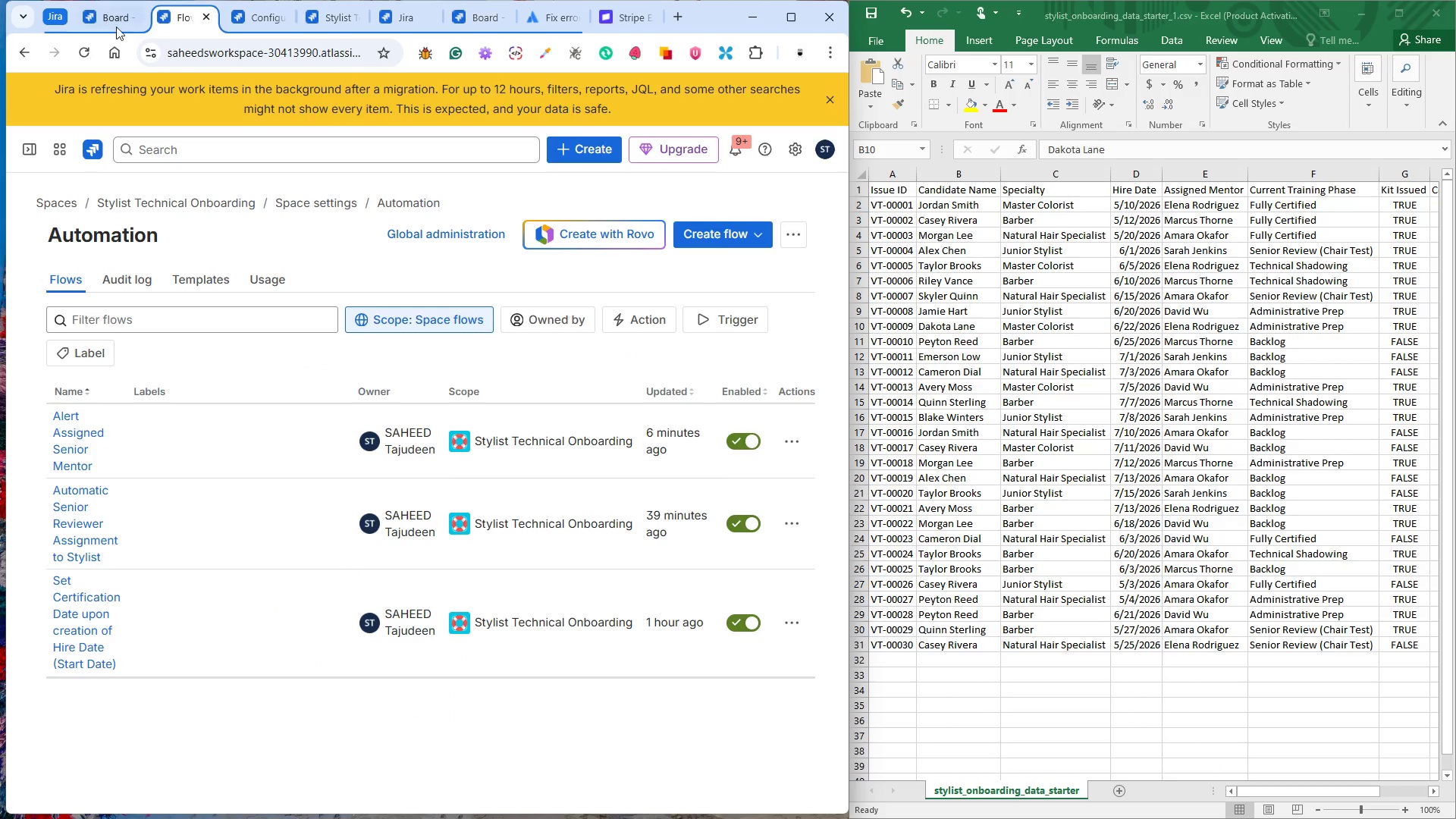 
left_click([108, 18])
 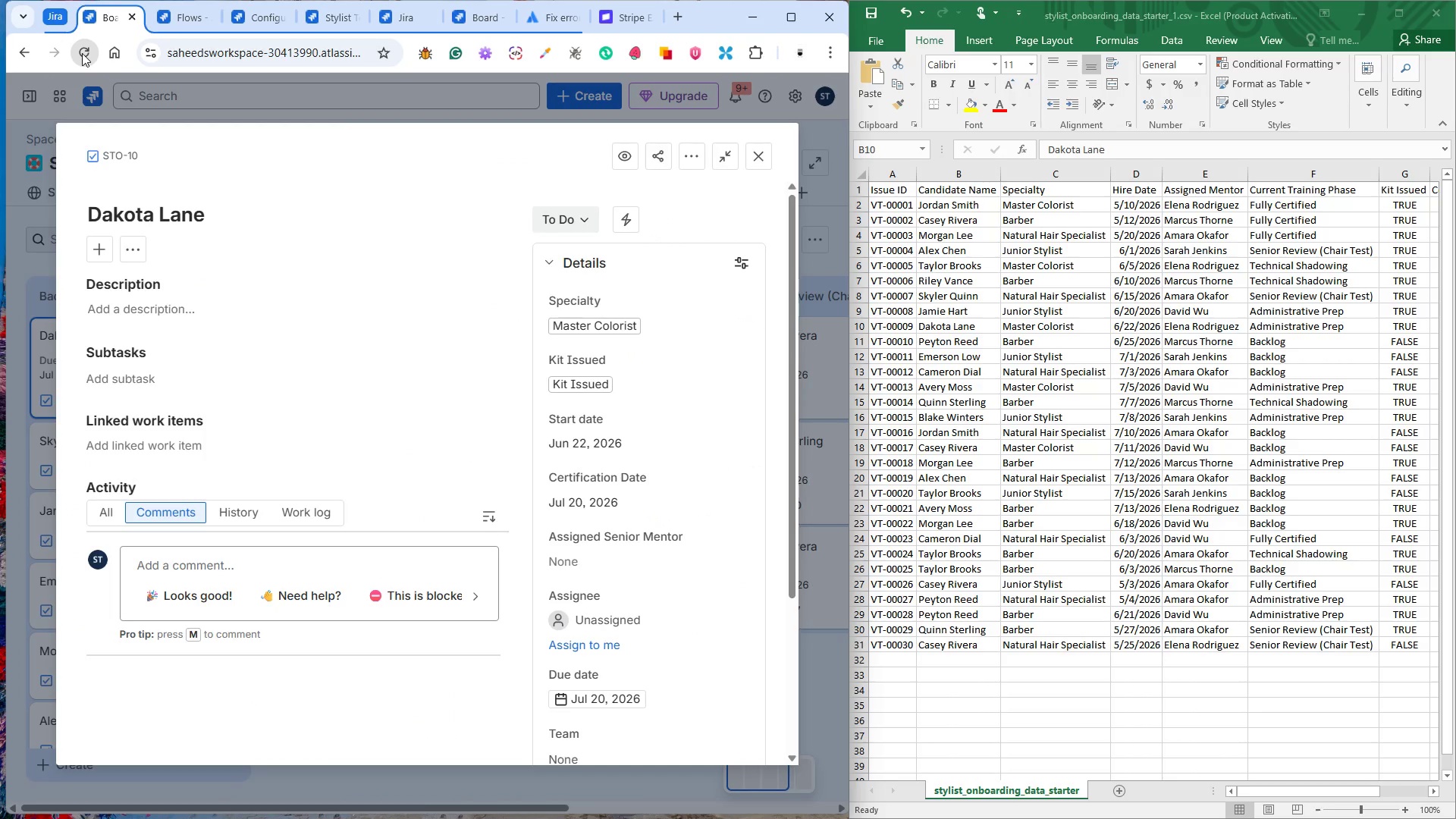 
left_click([82, 53])
 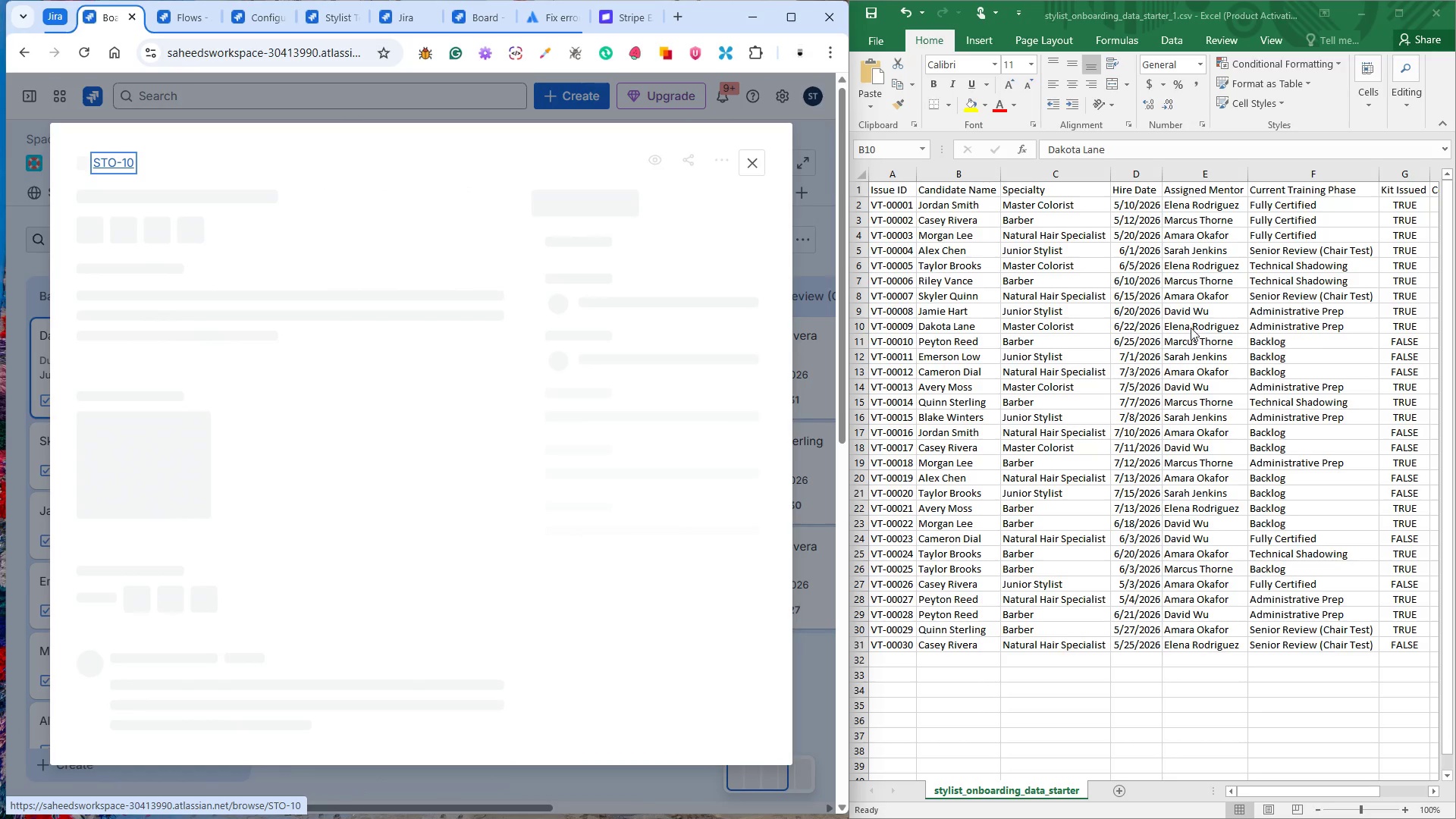 
wait(14.25)
 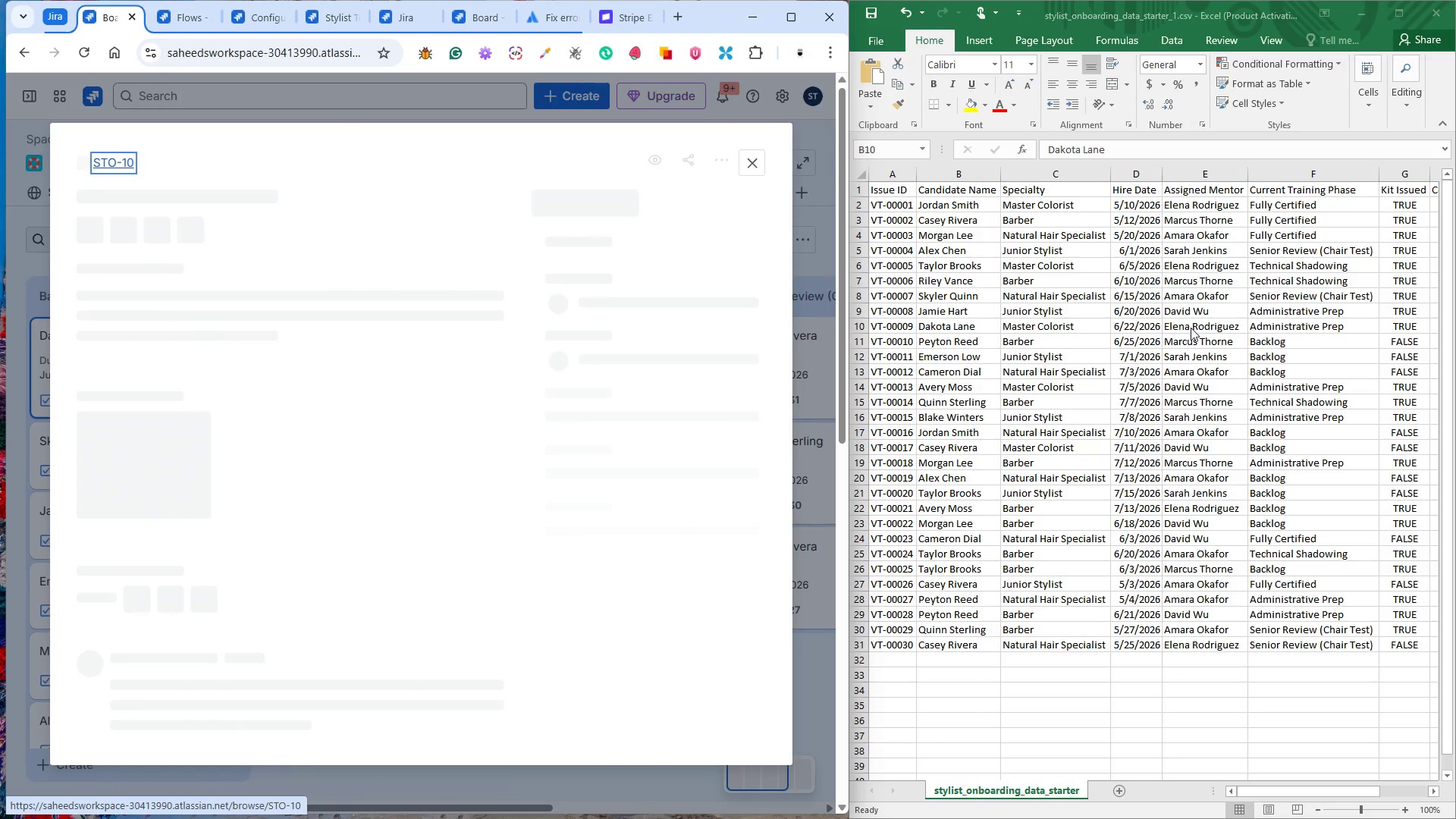 
left_click([588, 218])
 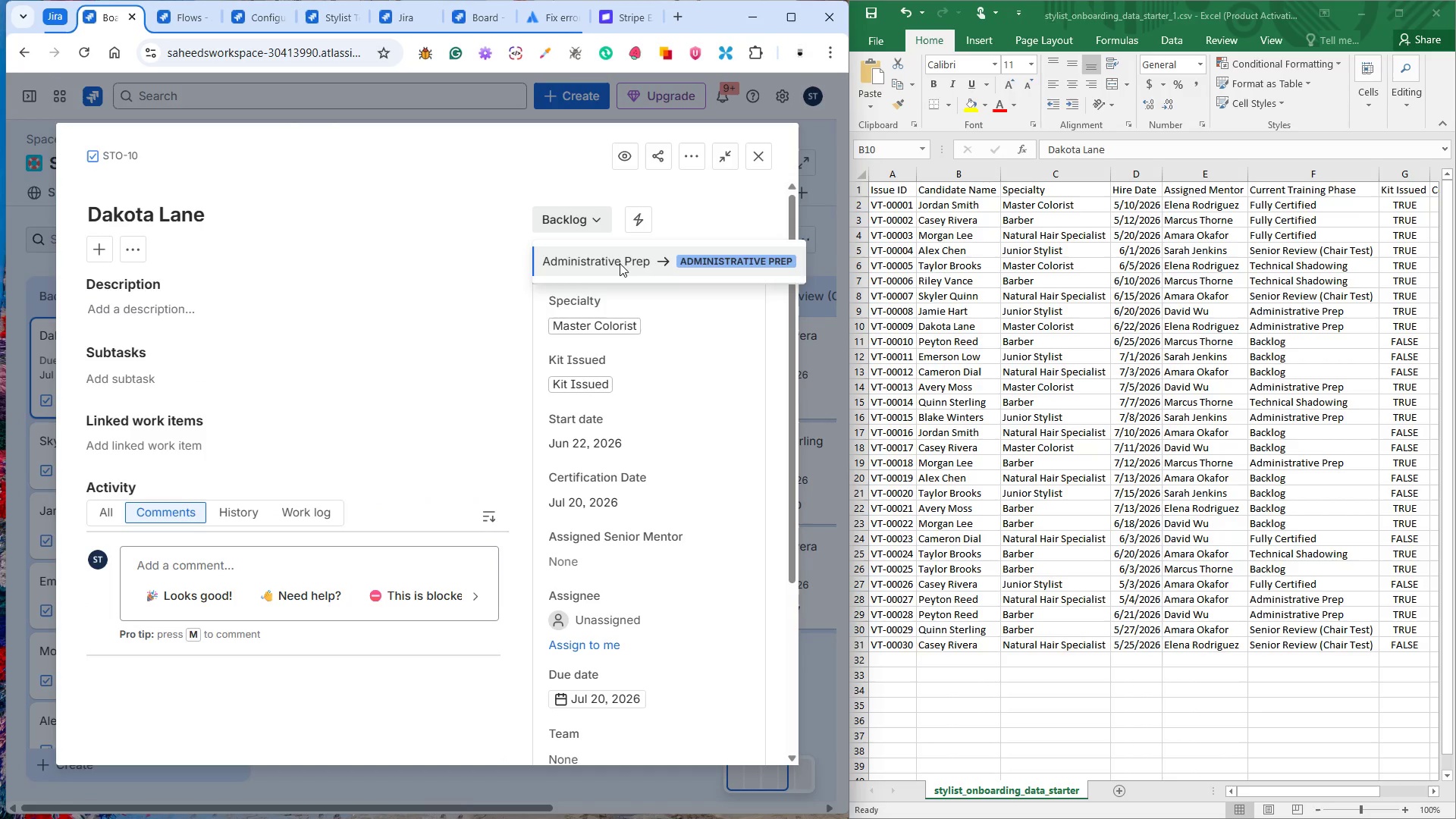 
left_click([620, 263])
 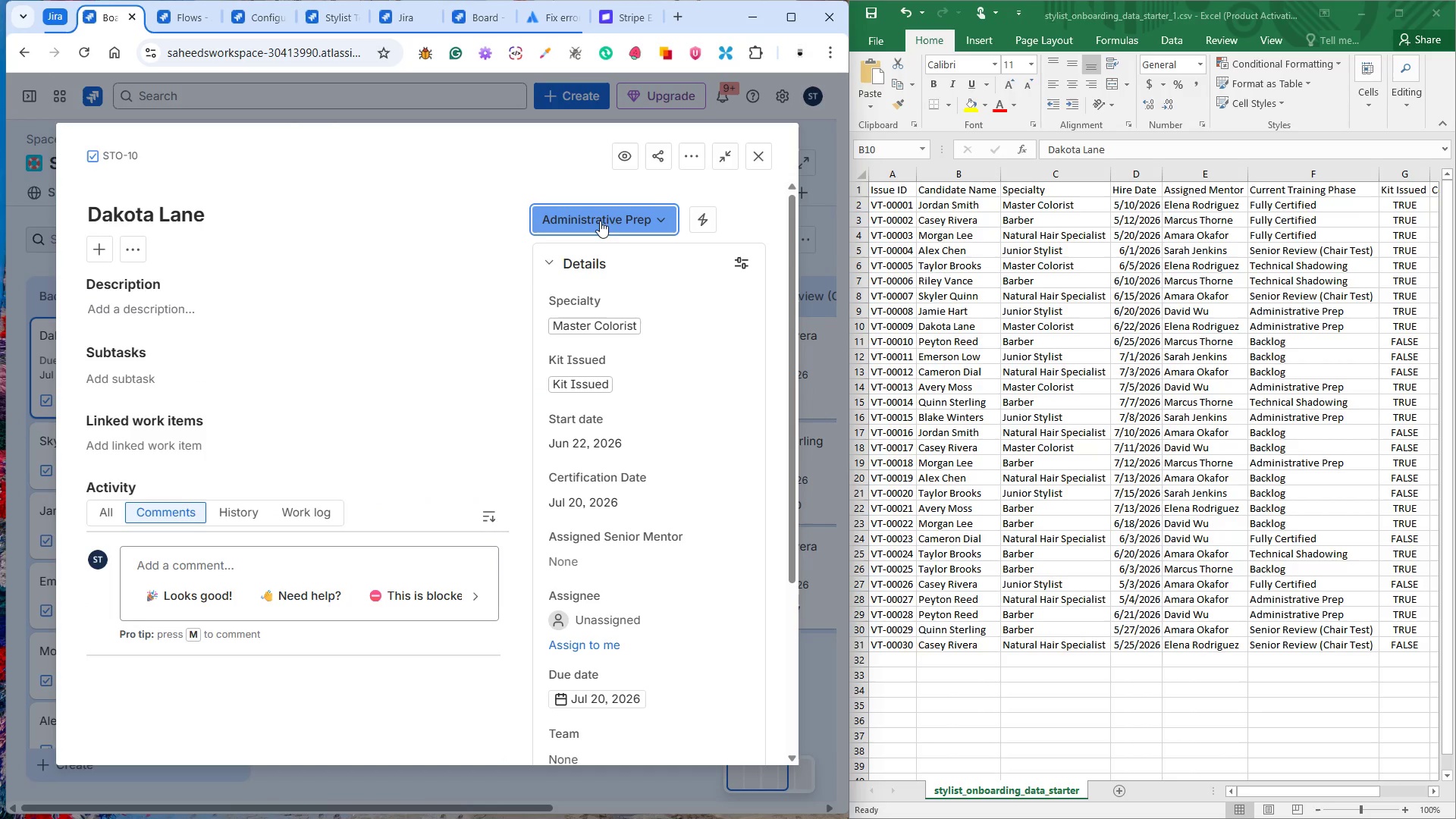 
left_click([600, 218])
 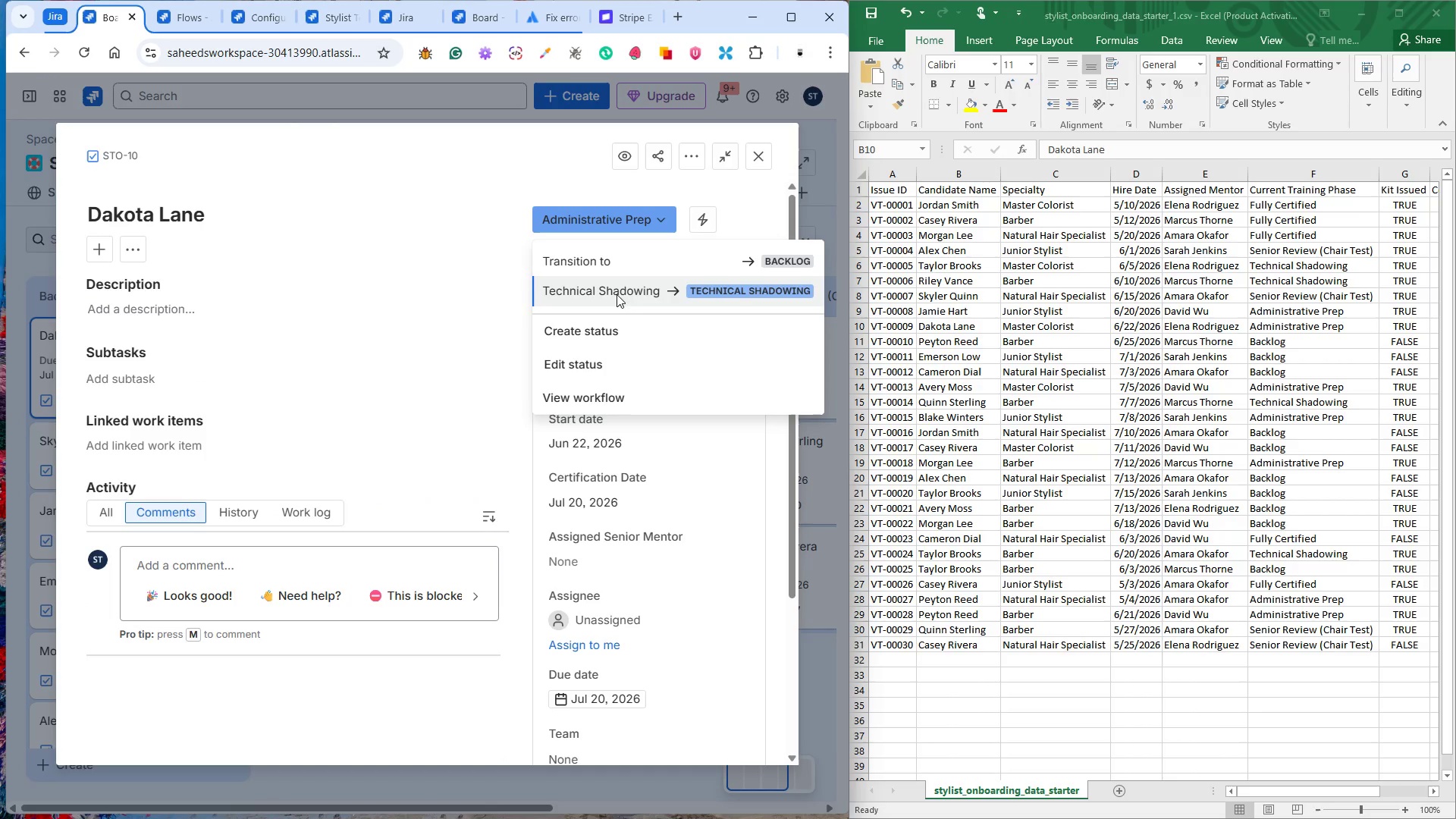 
left_click([617, 294])
 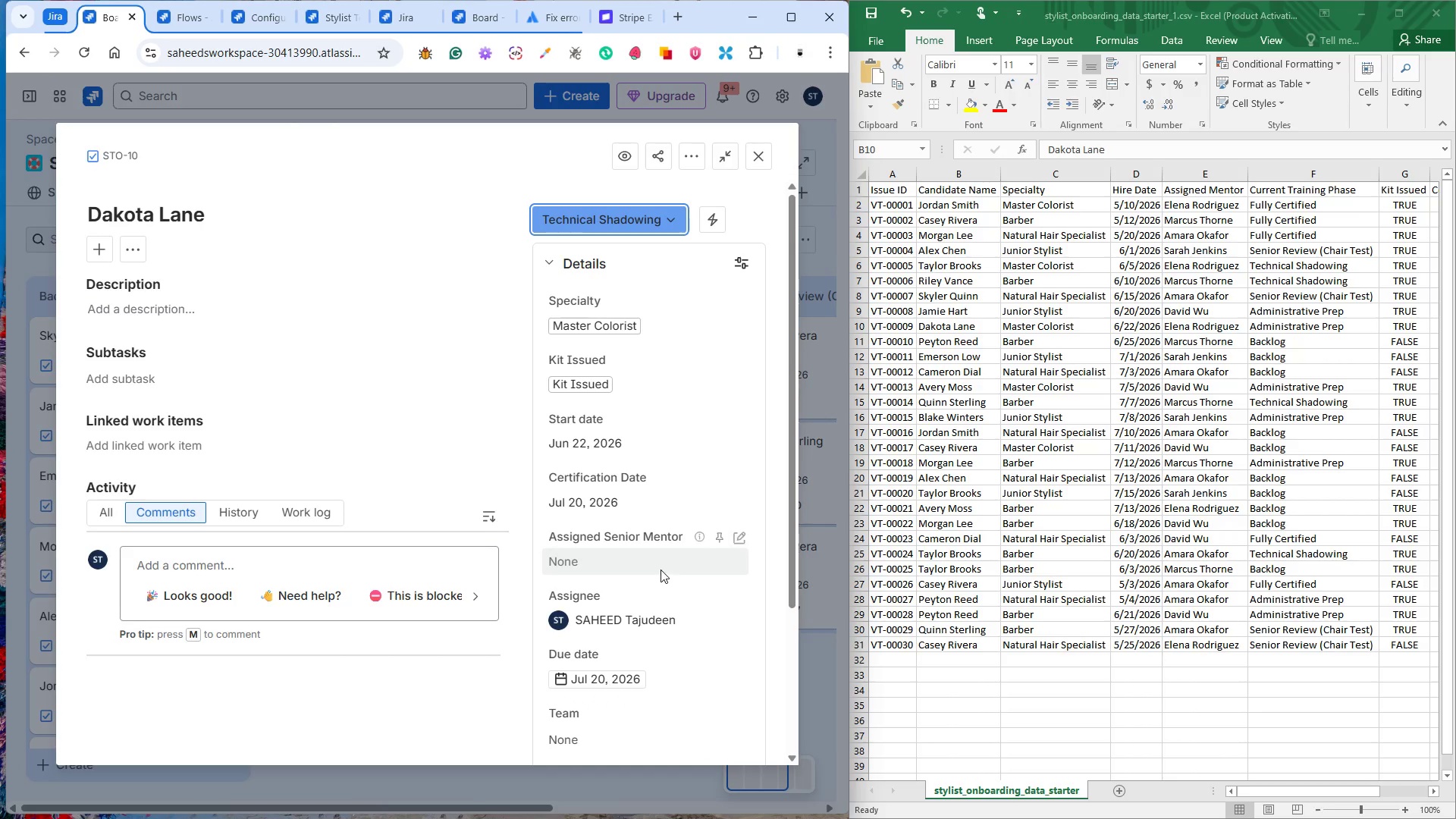 
wait(7.84)
 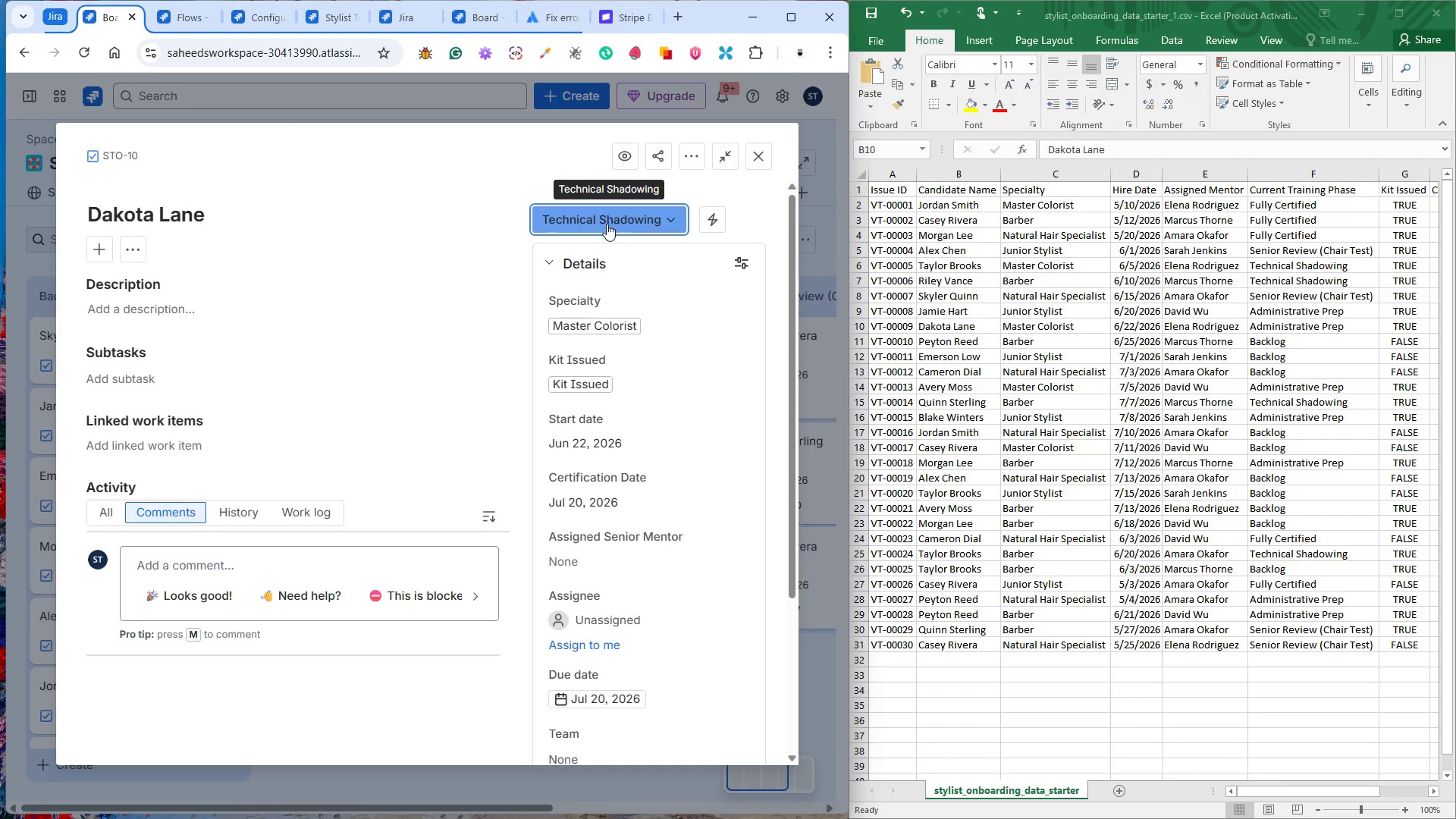 
scroll: coordinate [620, 576], scroll_direction: down, amount: 3.0
 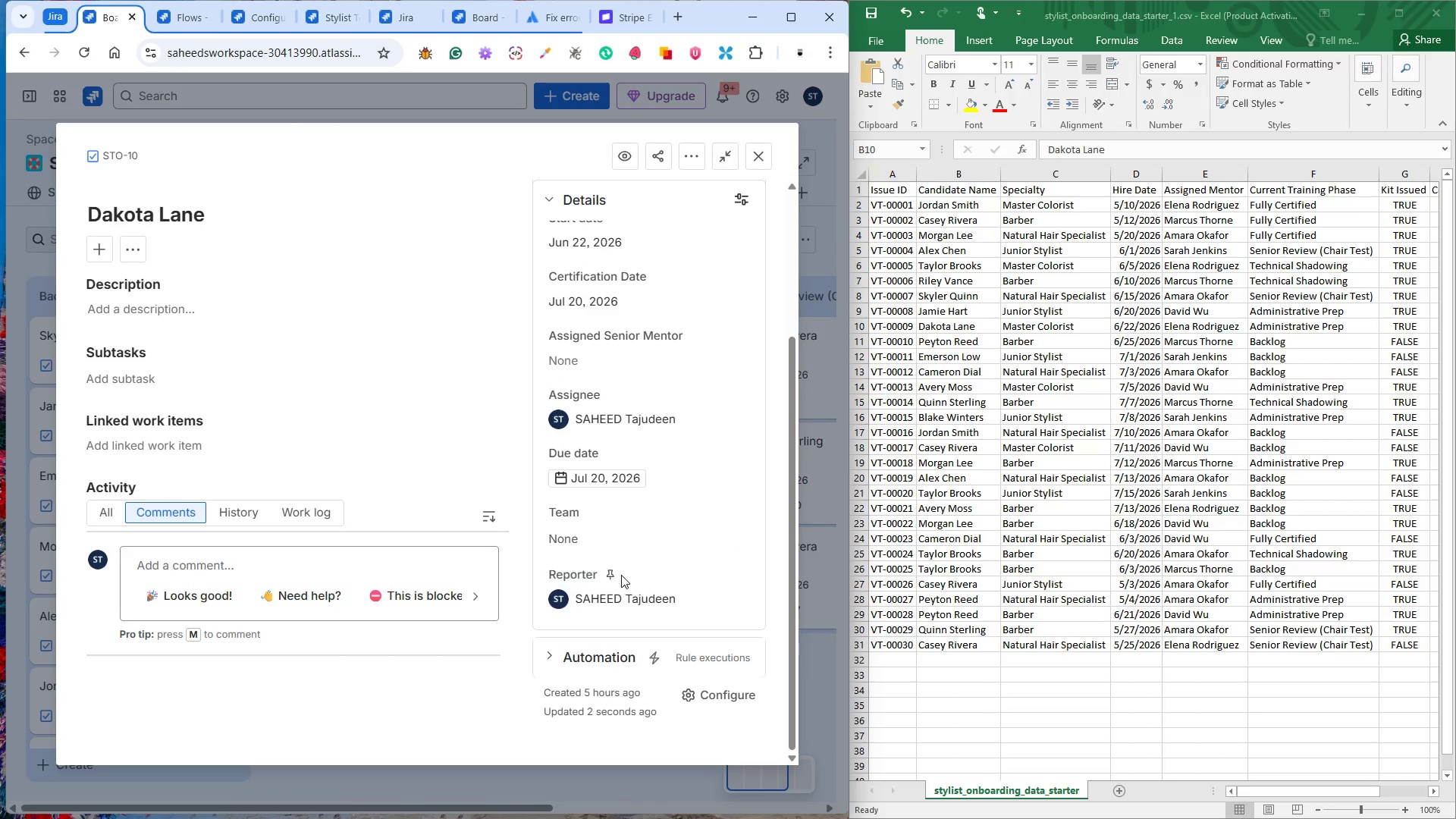 
scroll: coordinate [621, 575], scroll_direction: up, amount: 2.0
 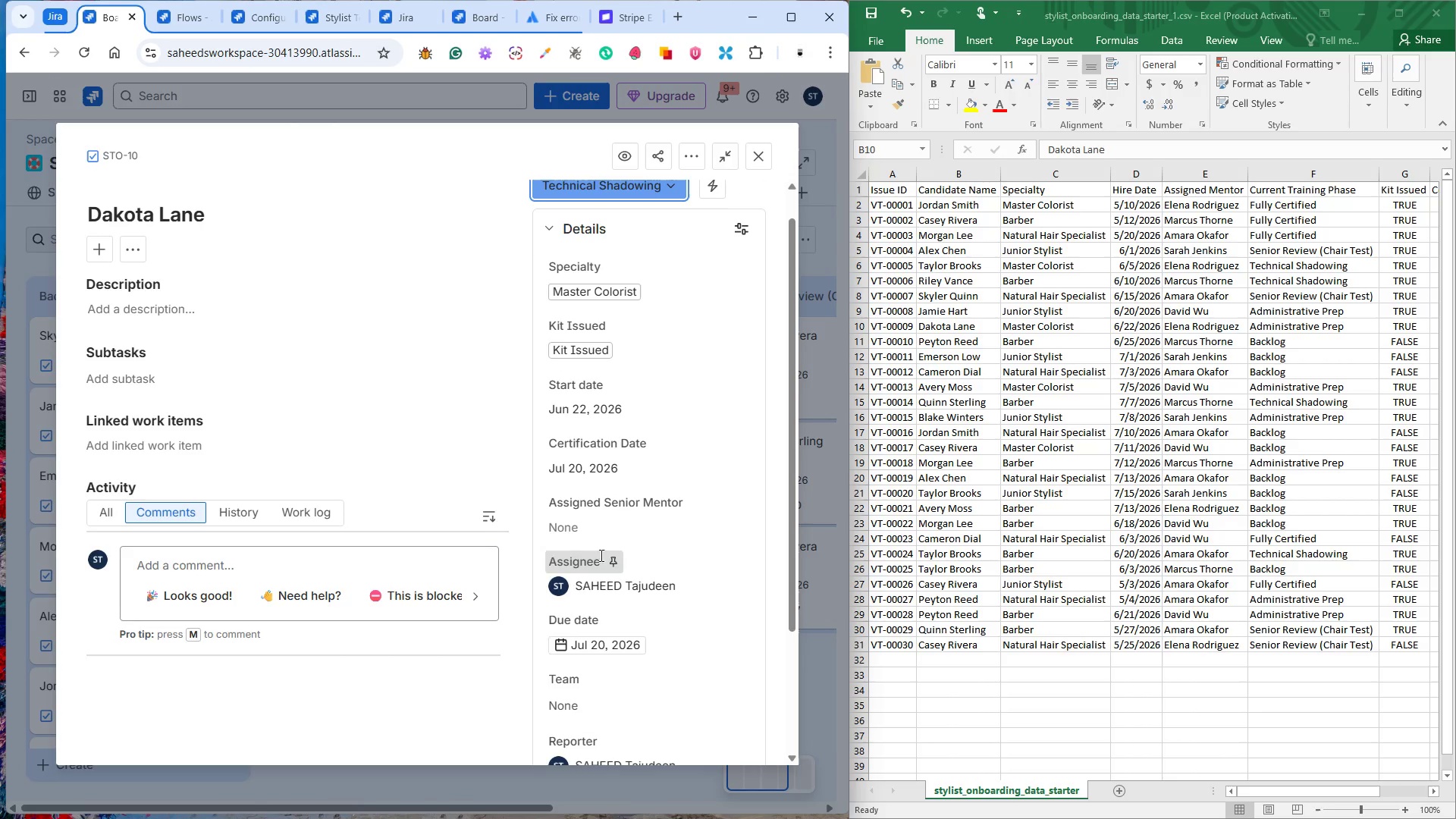 
left_click([592, 531])
 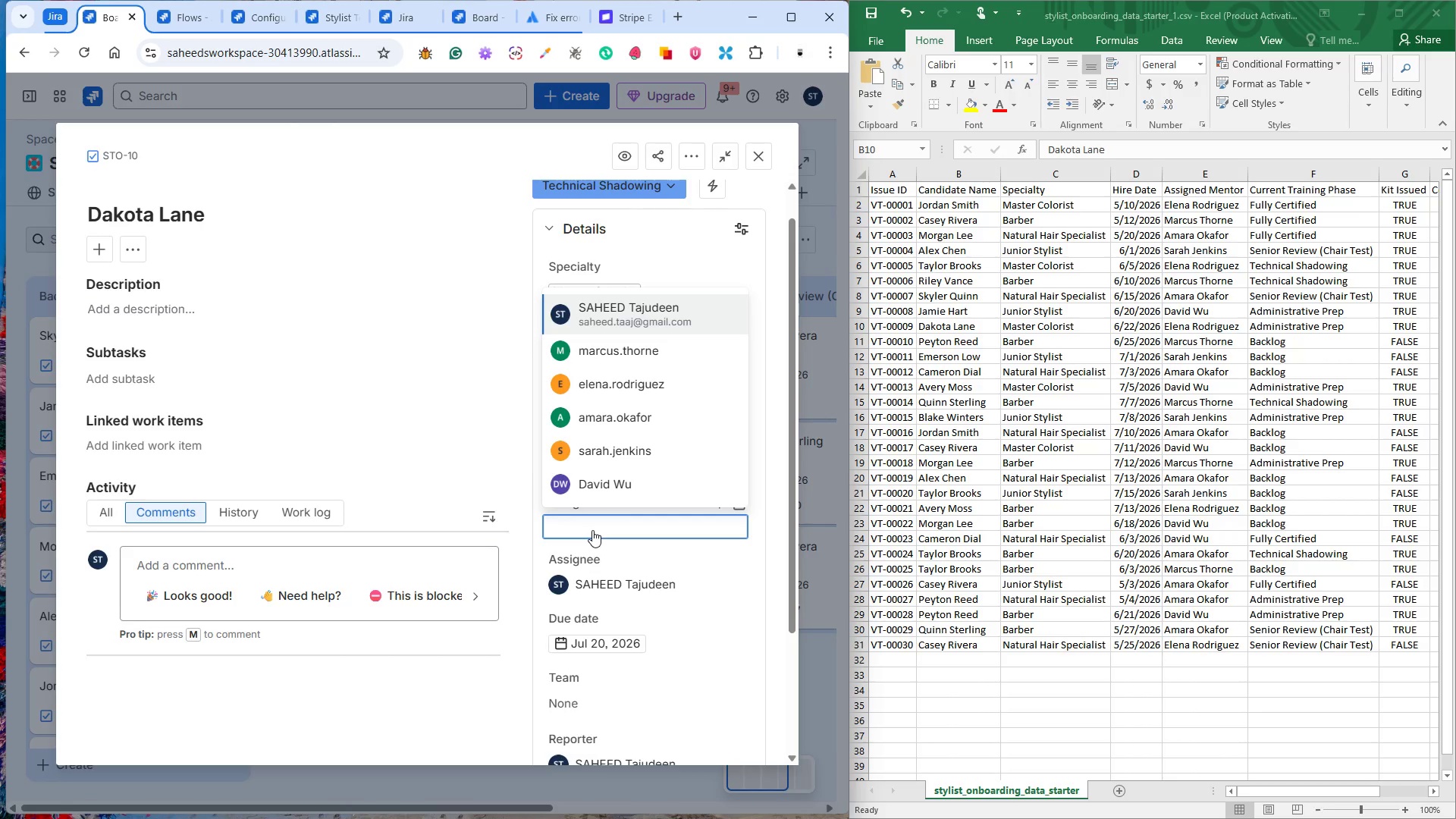 
wait(5.19)
 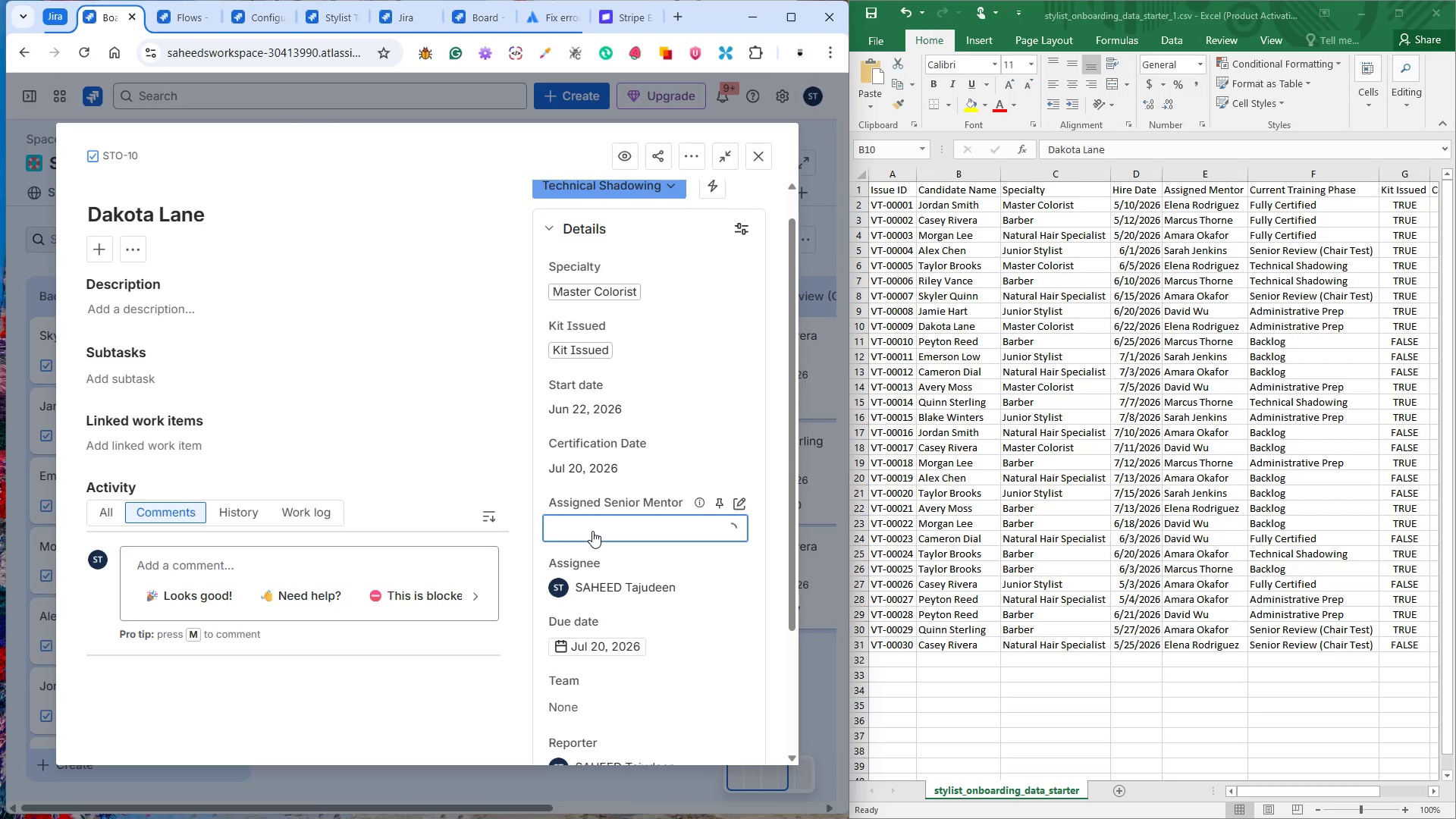 
left_click([639, 388])
 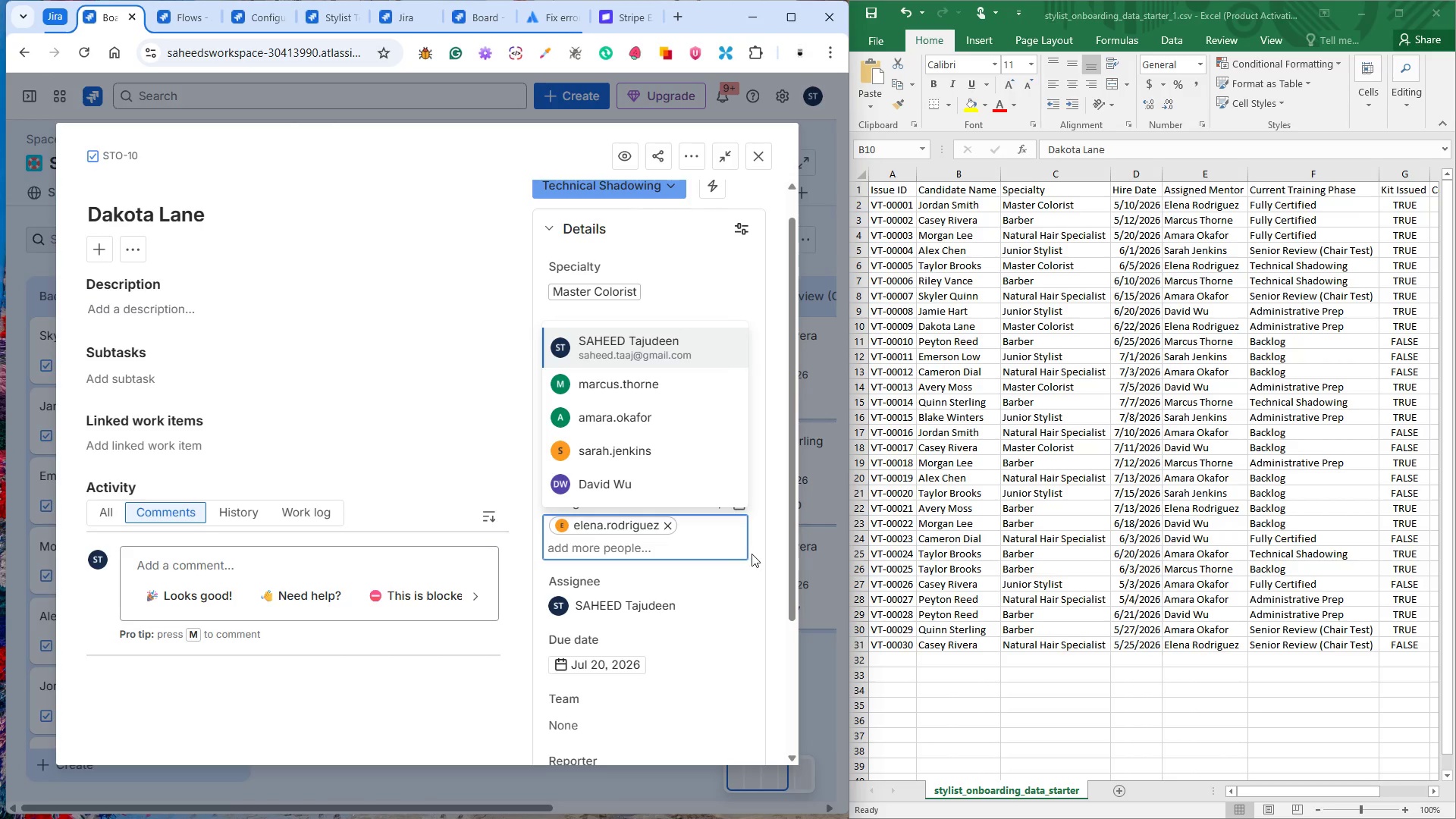 
left_click([756, 553])
 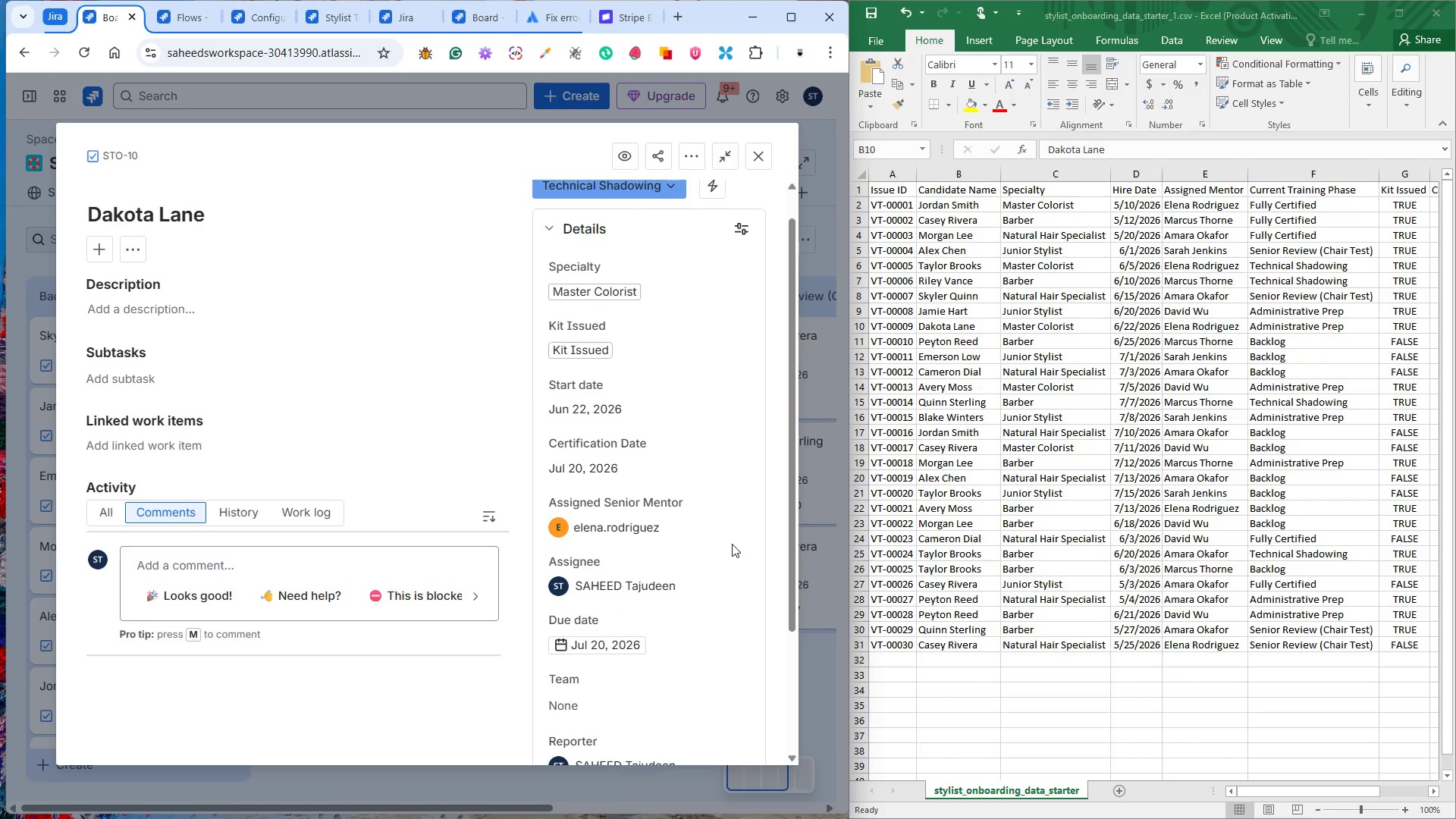 
scroll: coordinate [731, 544], scroll_direction: down, amount: 1.0
 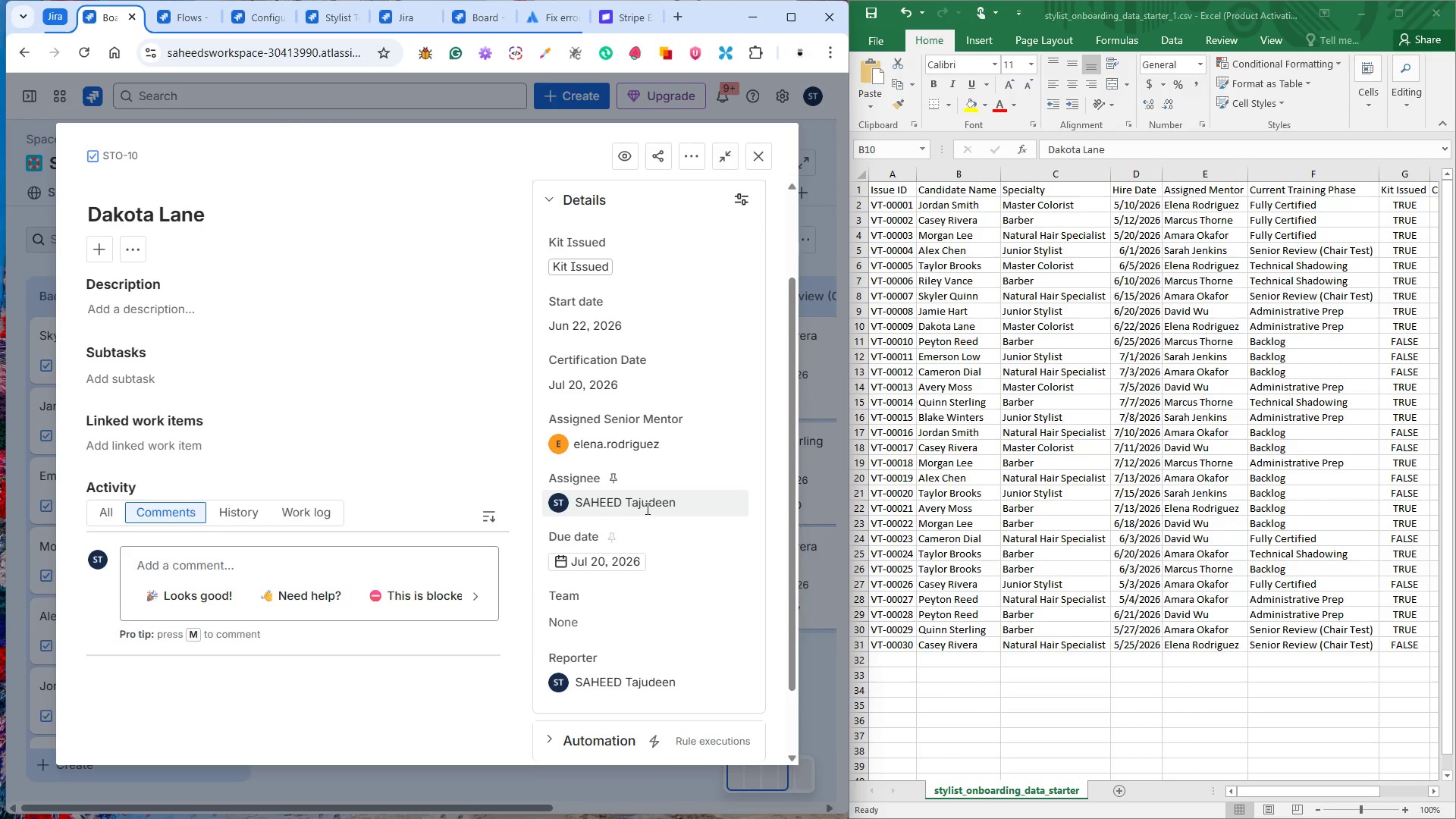 
scroll: coordinate [645, 507], scroll_direction: up, amount: 5.0
 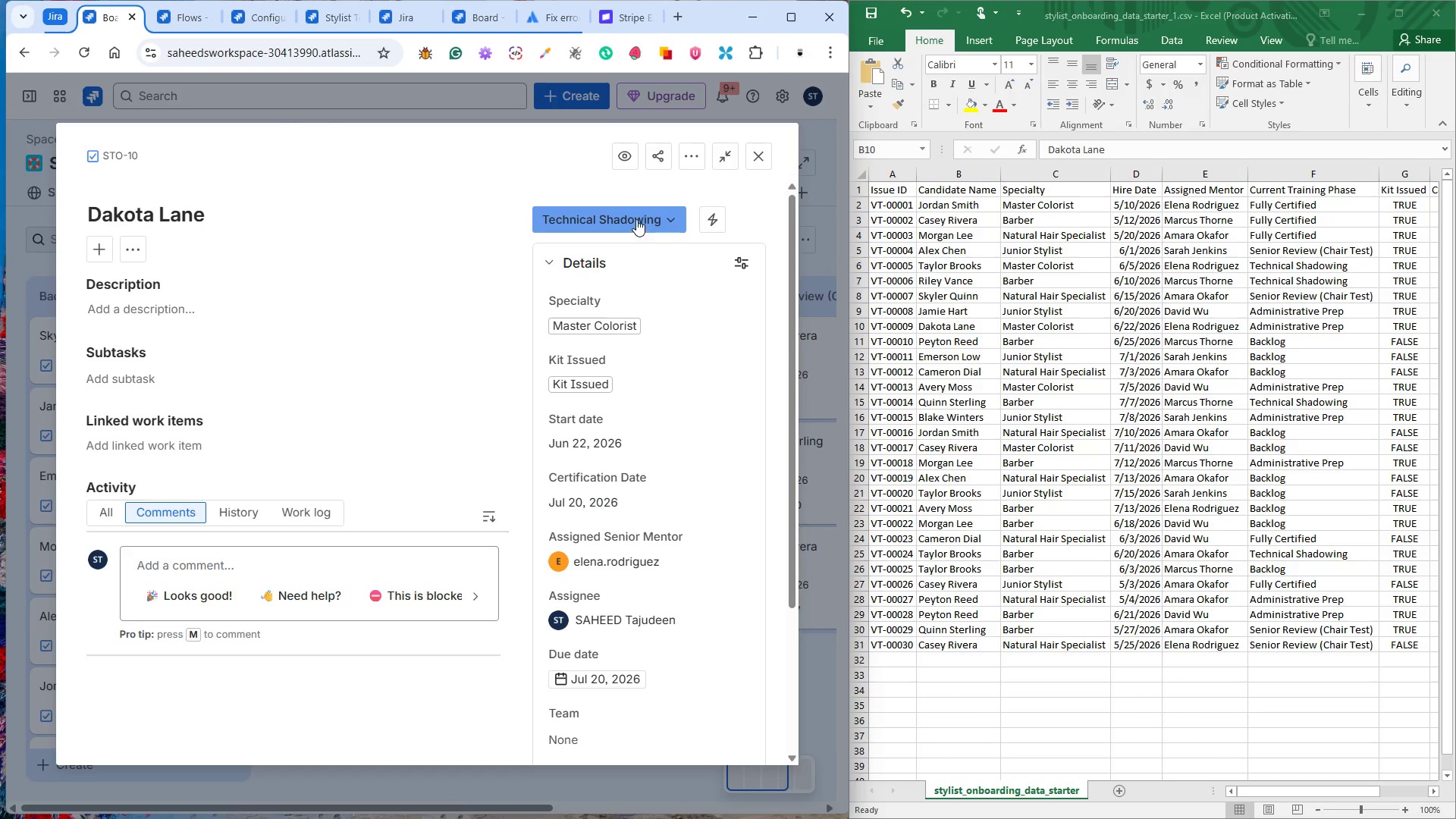 
left_click([636, 218])
 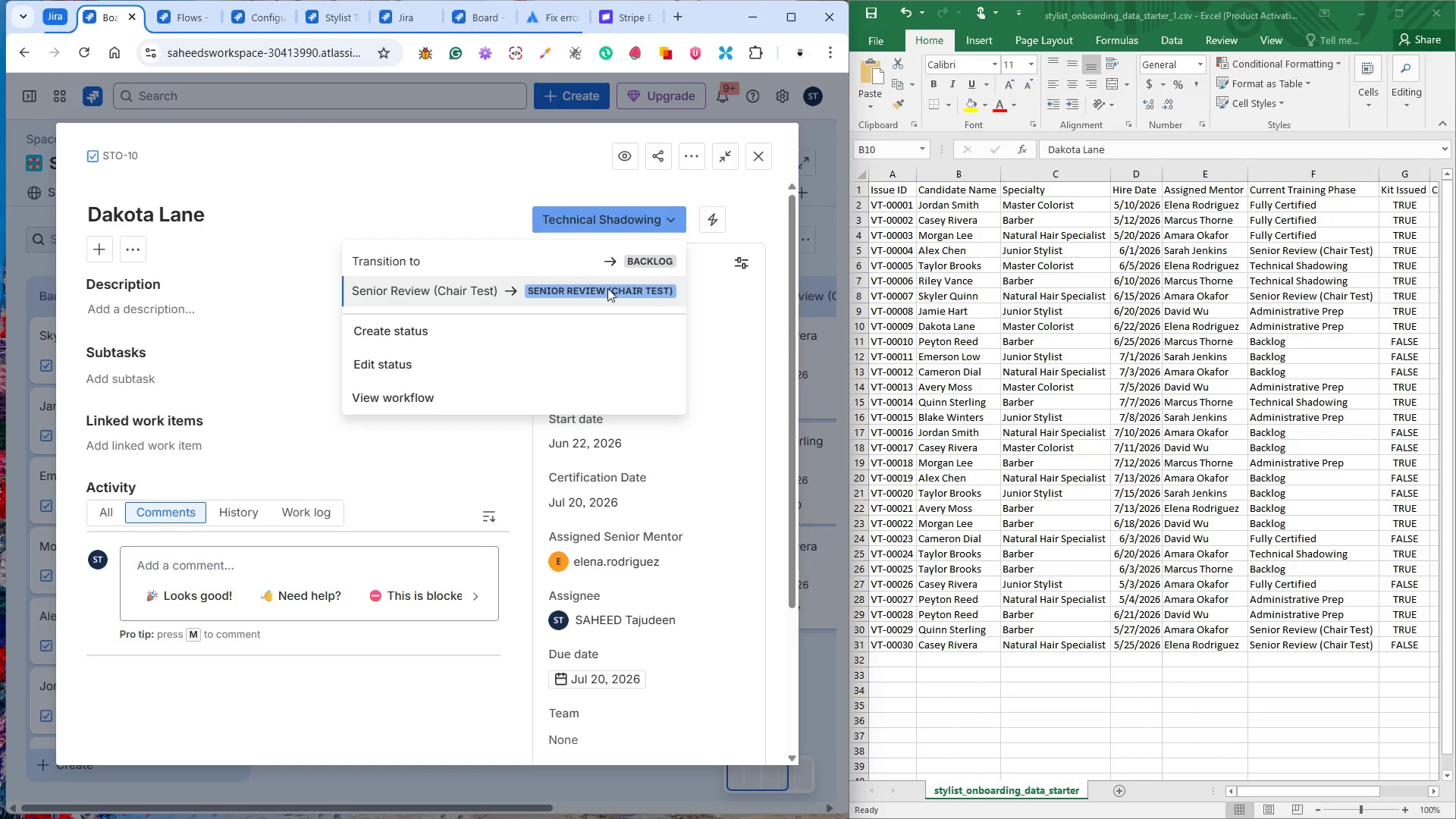 
left_click([607, 288])
 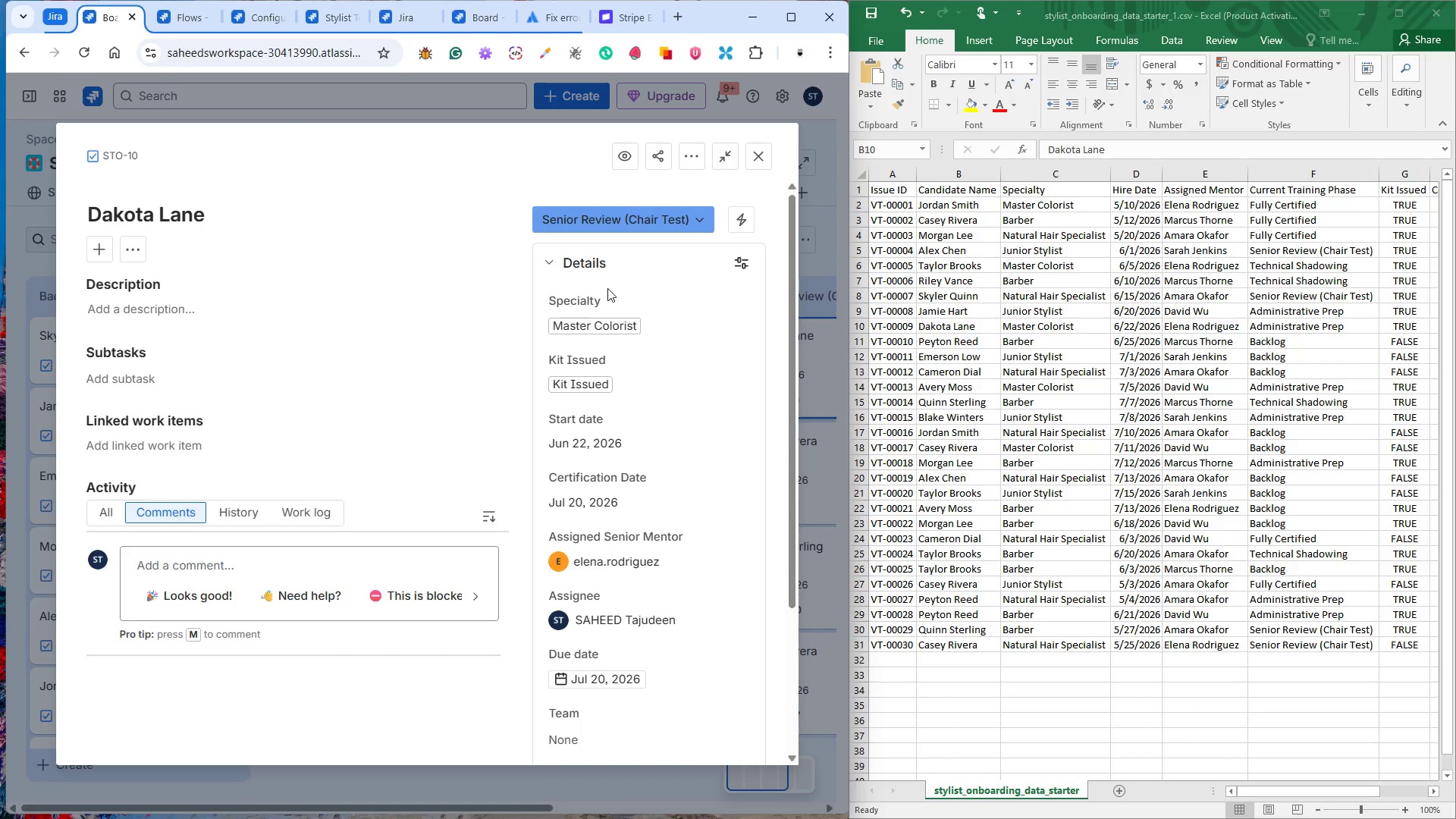 
wait(6.67)
 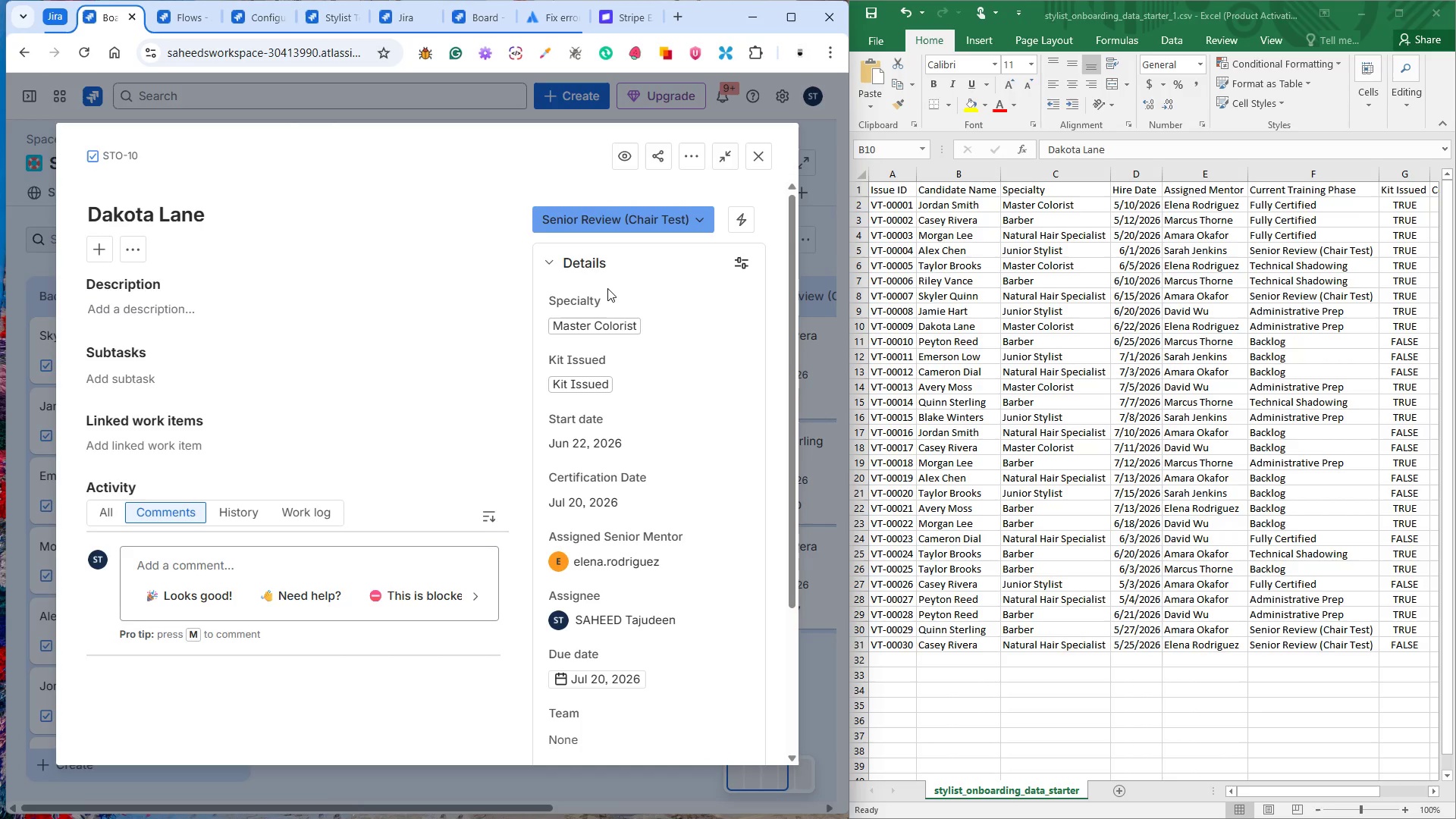 
left_click([666, 221])
 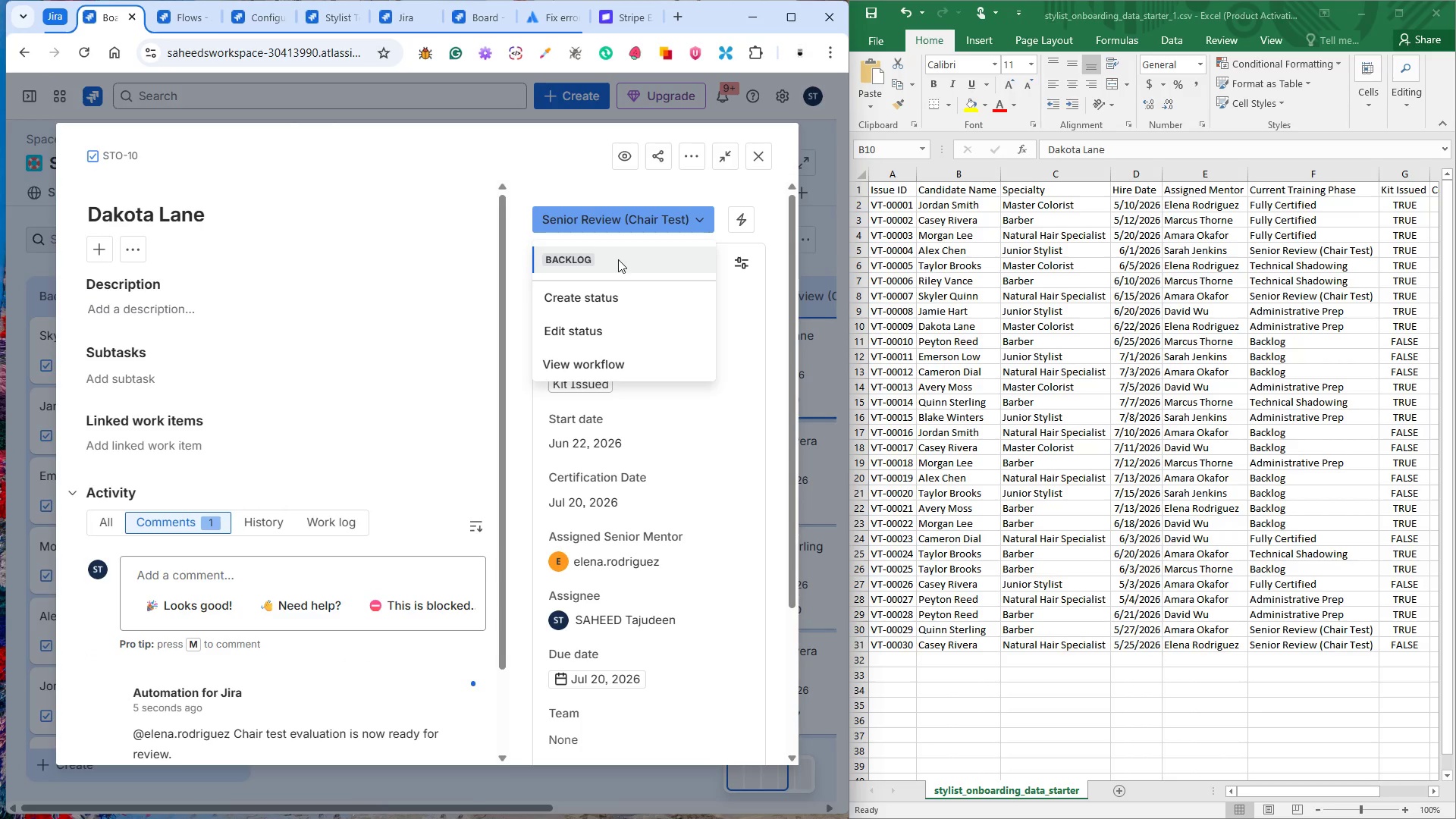 
left_click([618, 260])
 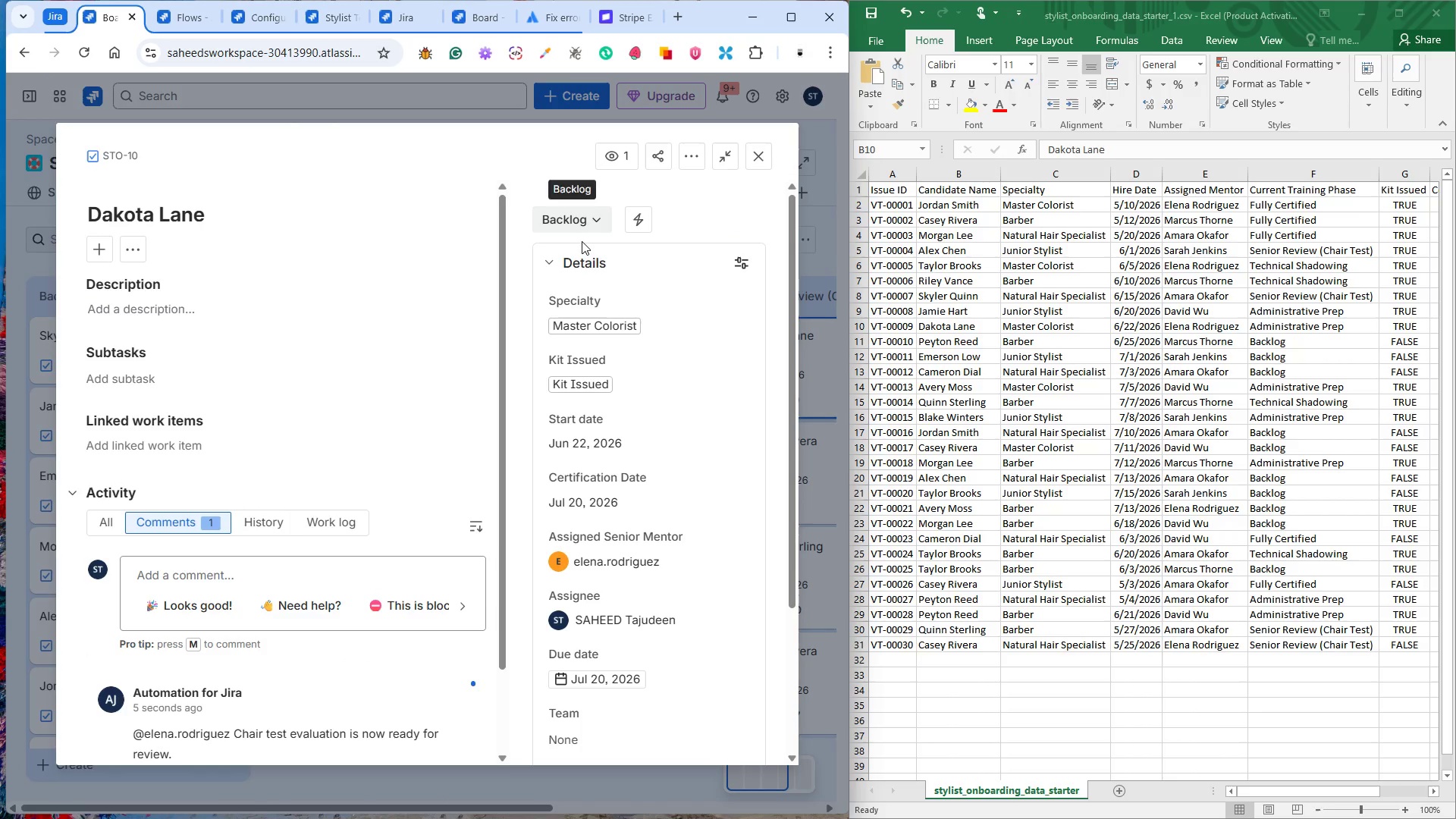 
scroll: coordinate [356, 706], scroll_direction: down, amount: 4.0
 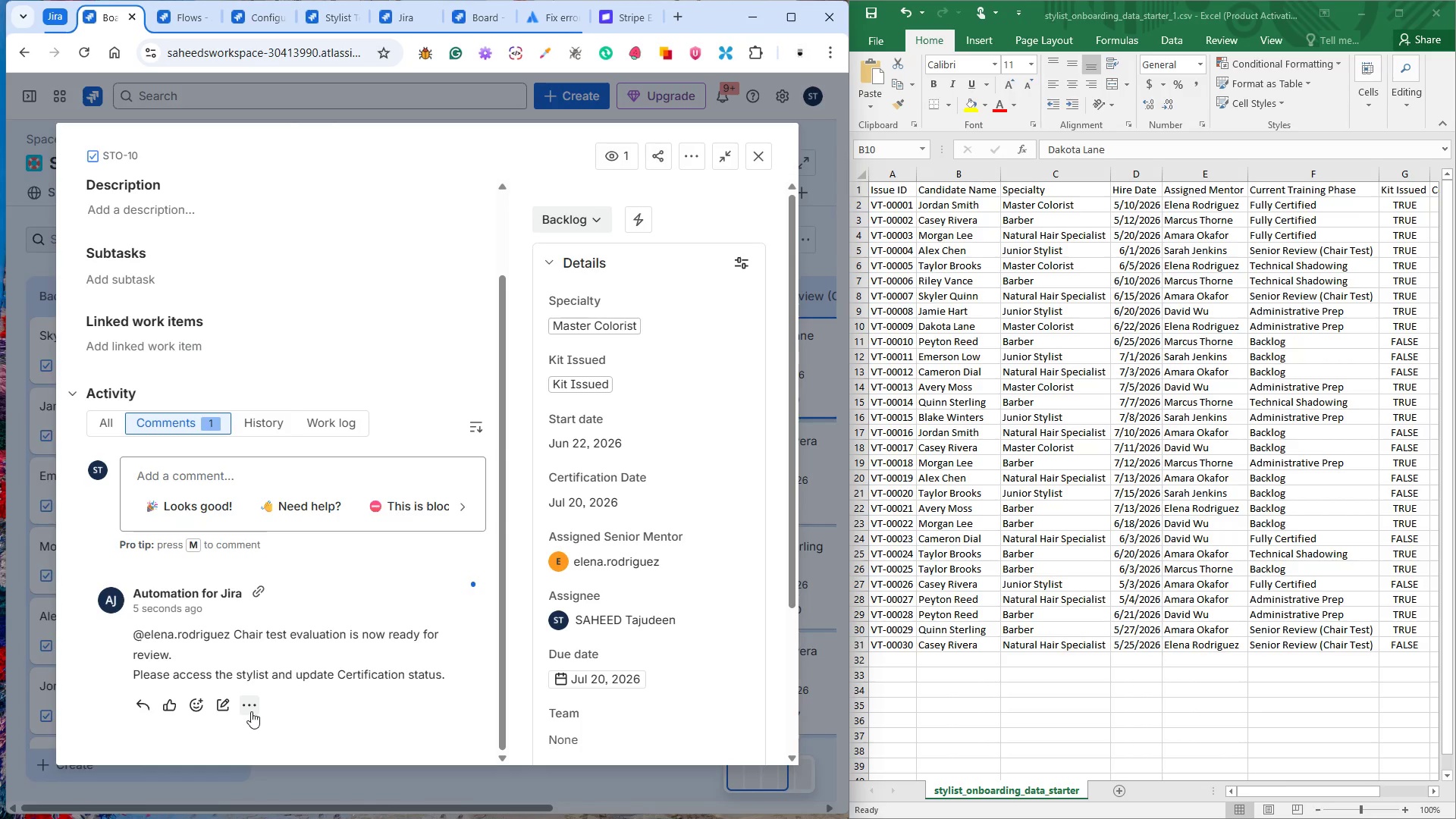 
left_click([247, 708])
 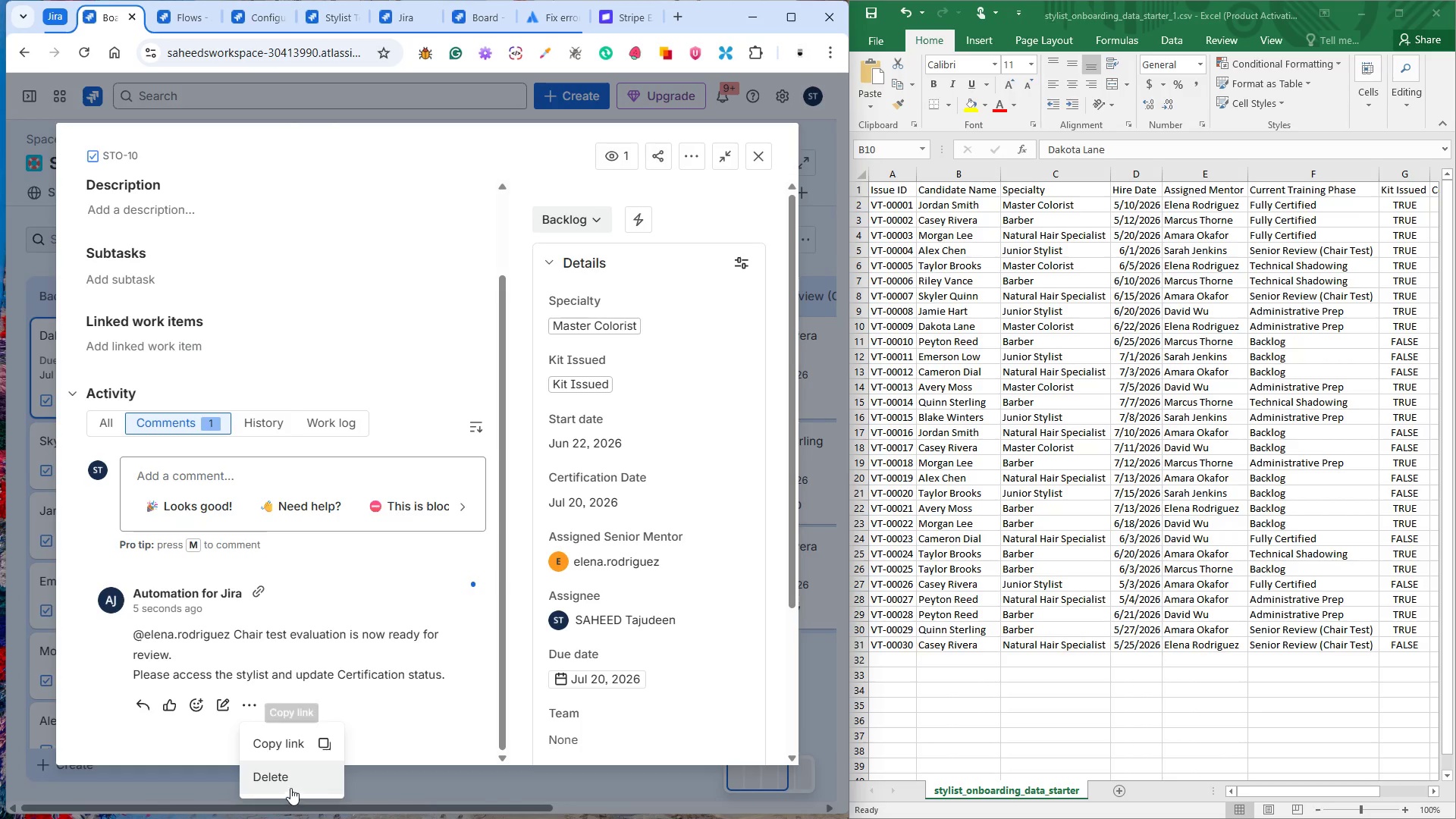 
left_click([288, 783])
 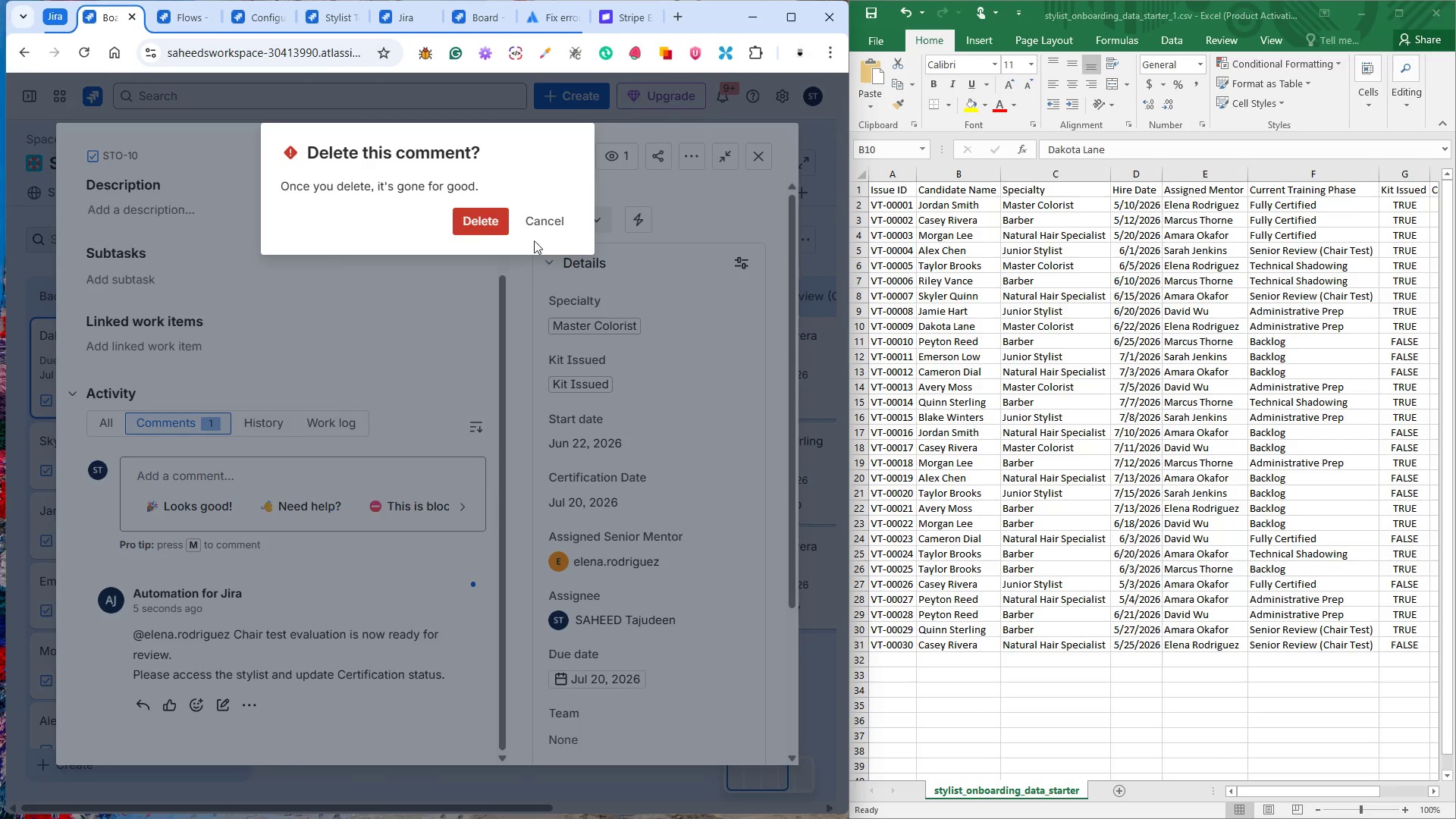 
left_click([479, 211])
 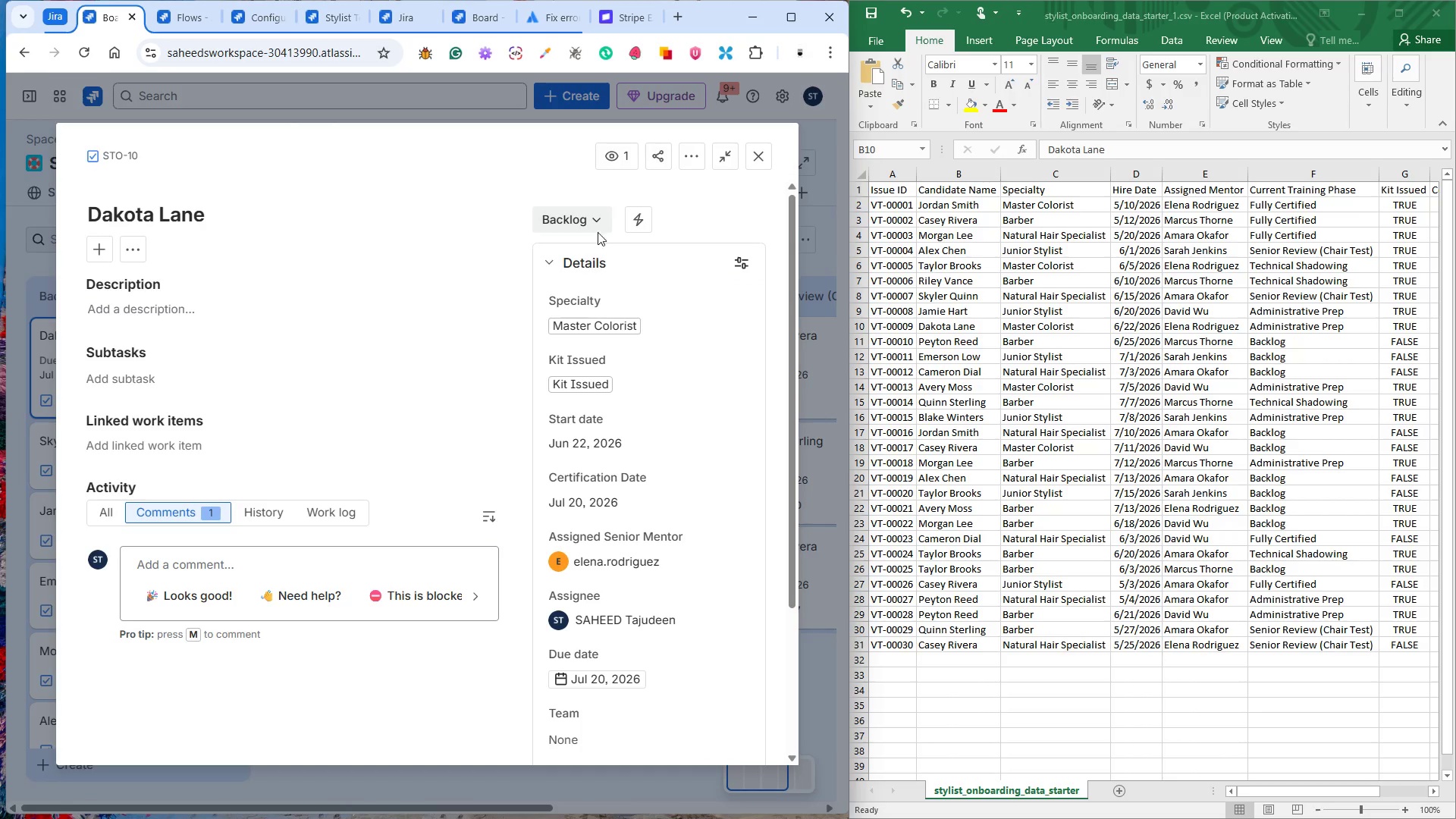 
left_click([593, 221])
 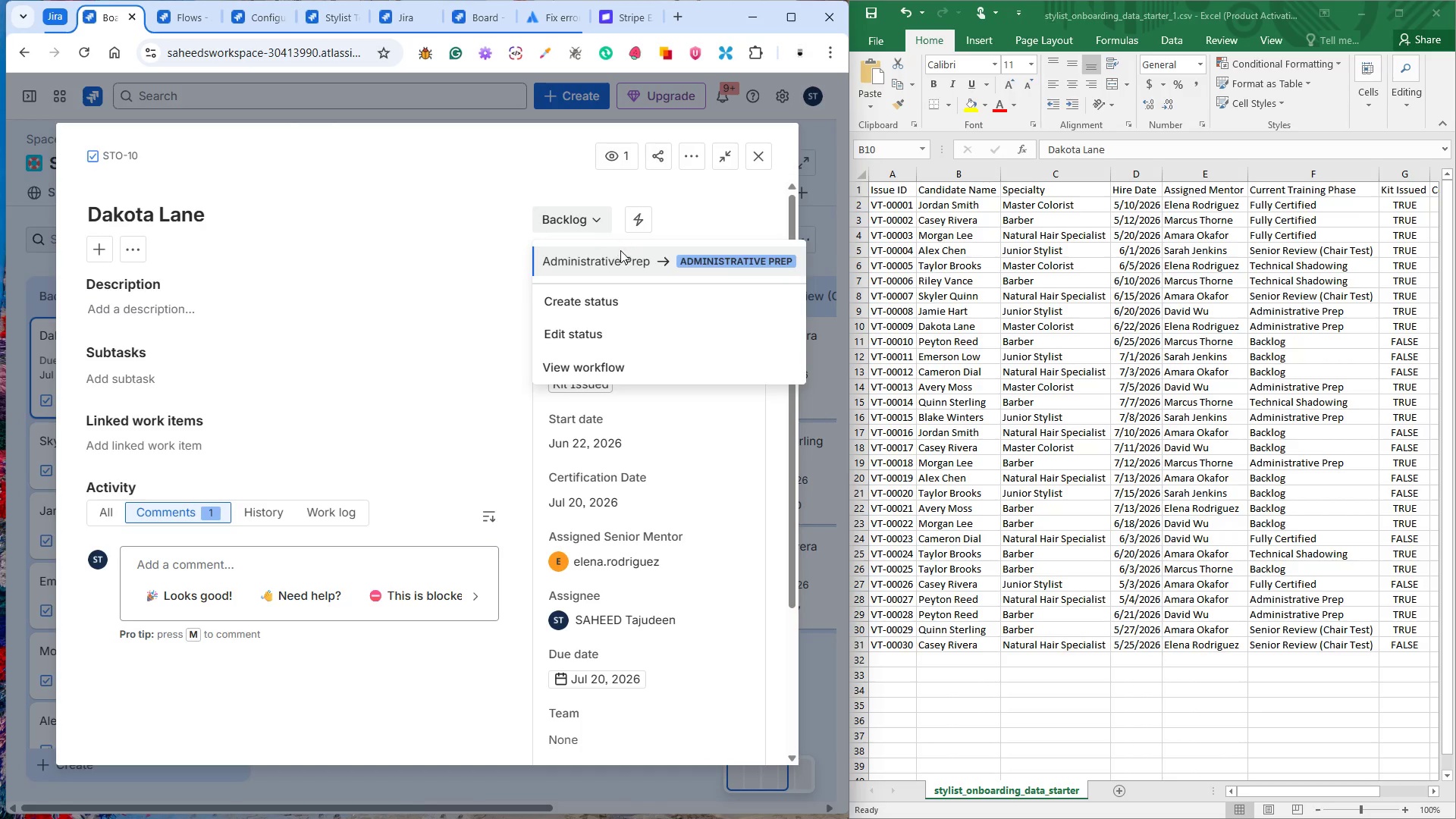 
left_click([621, 252])
 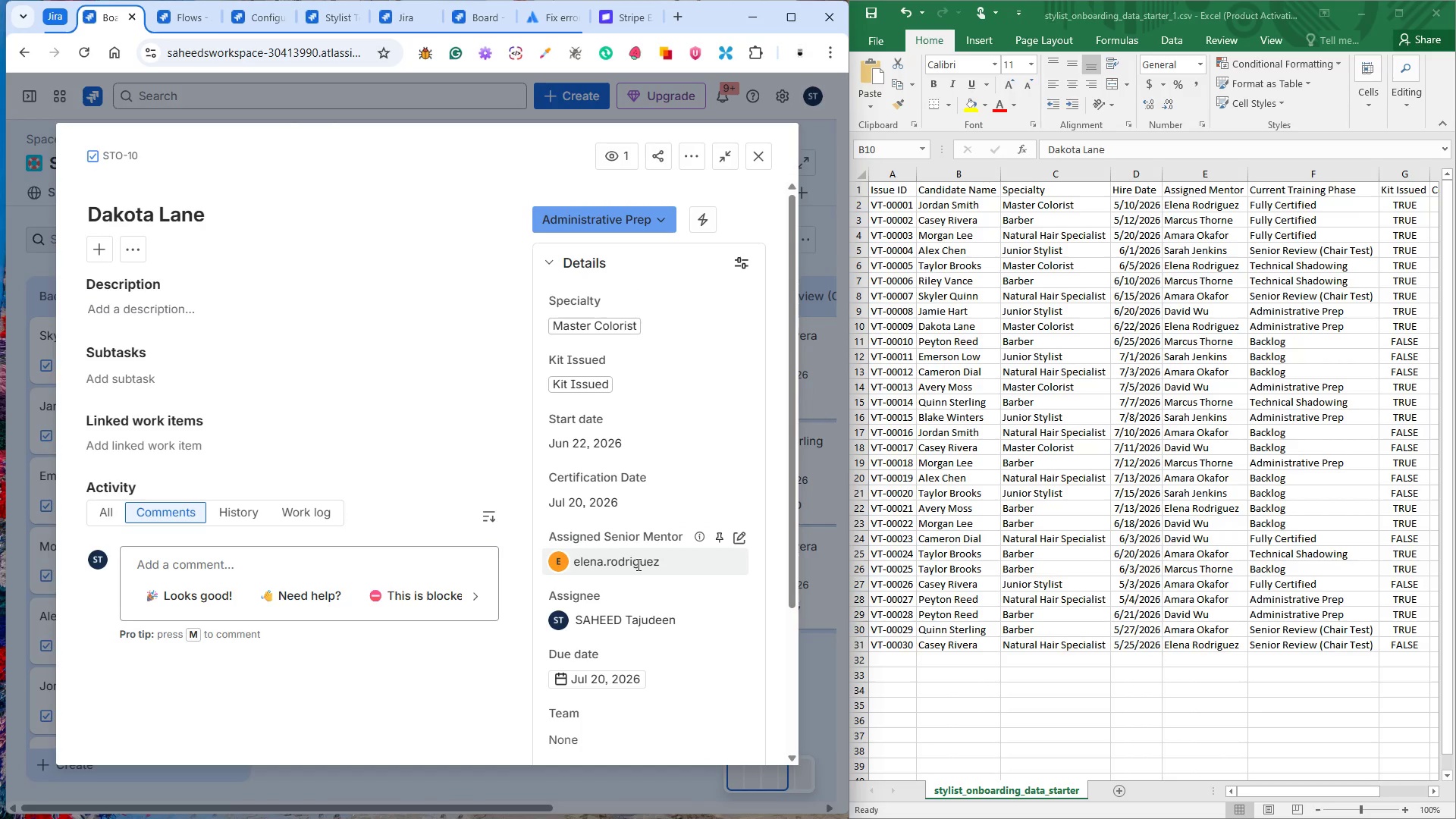 
left_click([691, 560])
 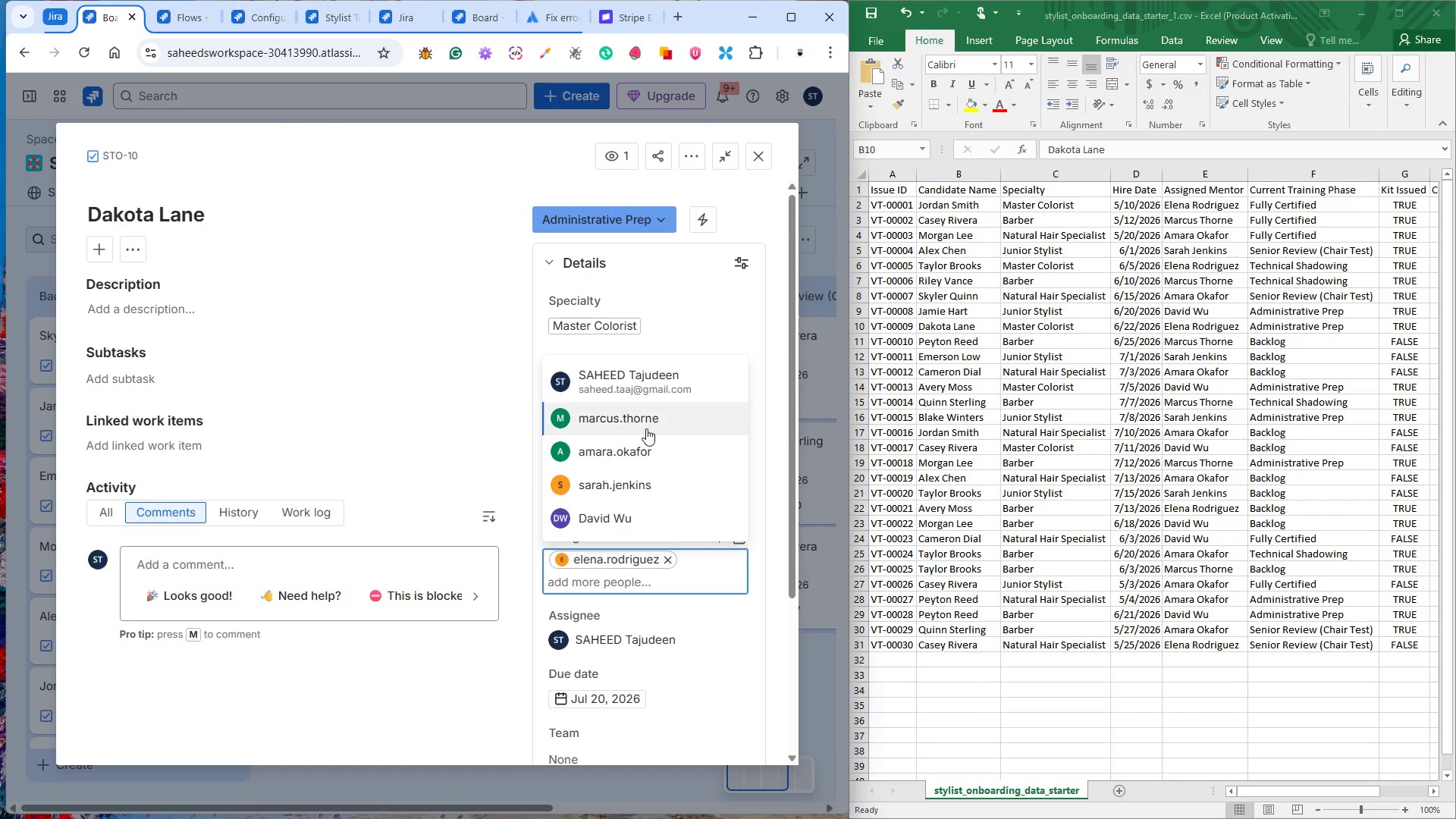 
scroll: coordinate [645, 428], scroll_direction: up, amount: 4.0
 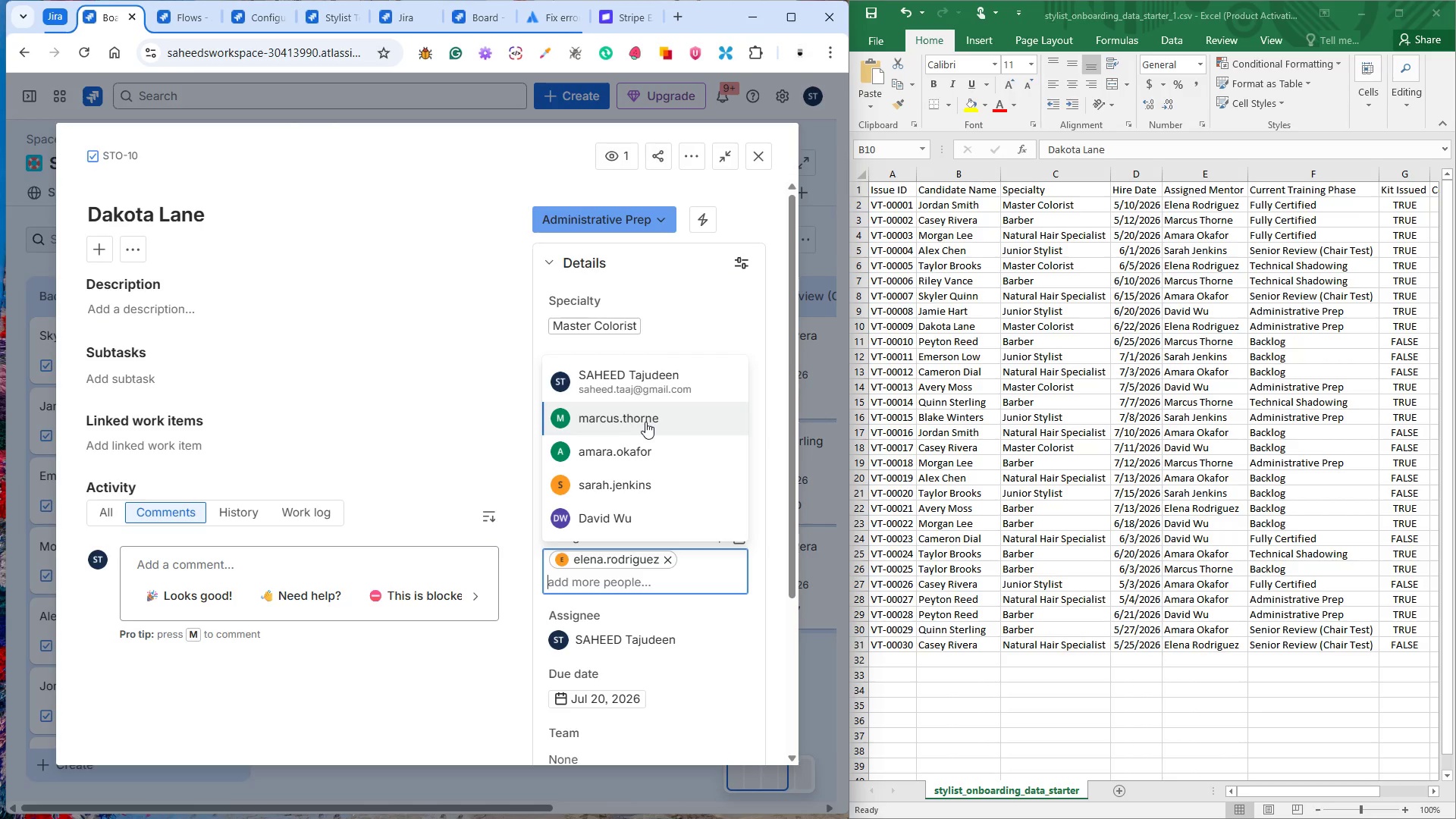 
scroll: coordinate [640, 473], scroll_direction: down, amount: 8.0
 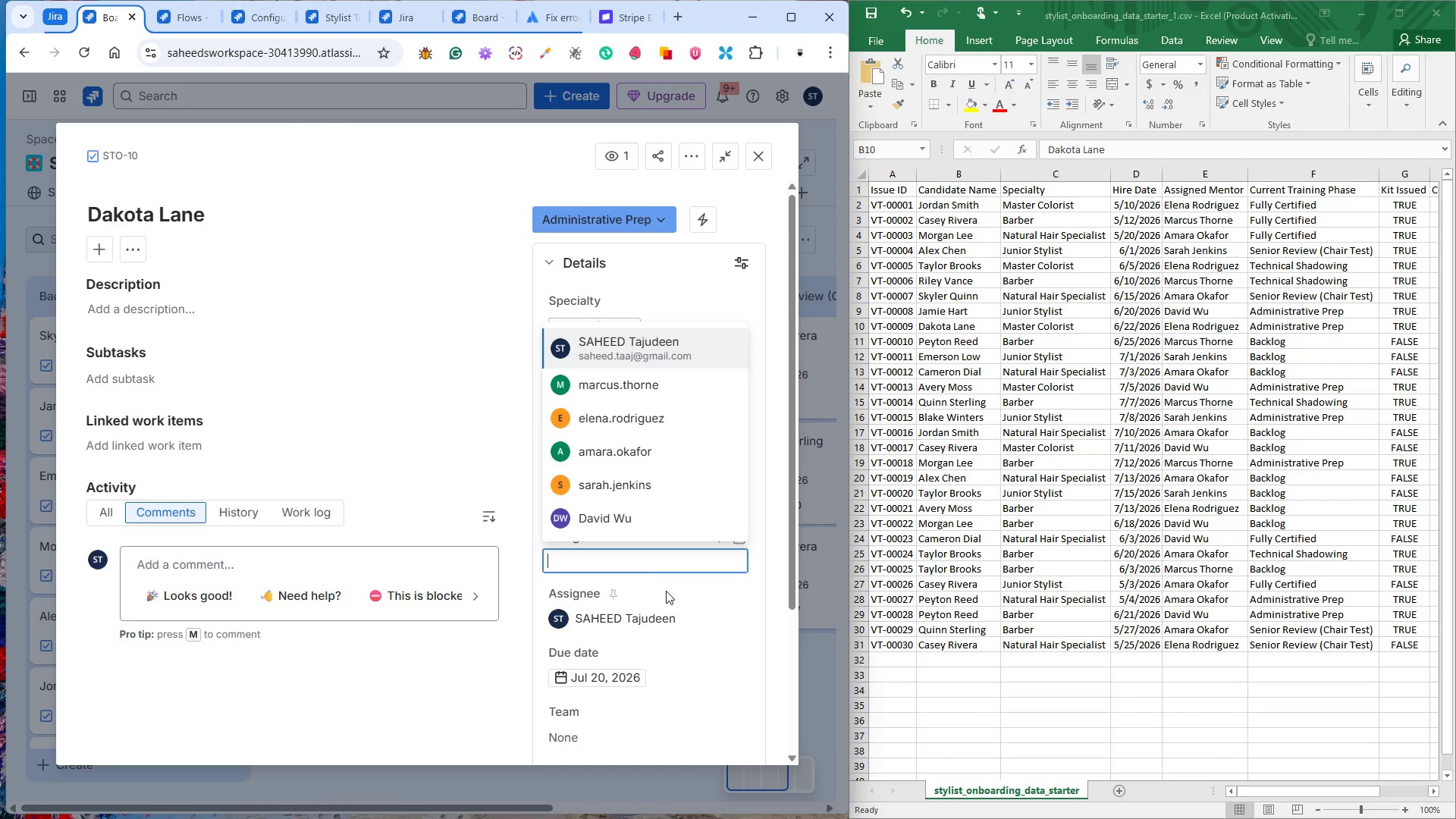 
left_click([642, 617])
 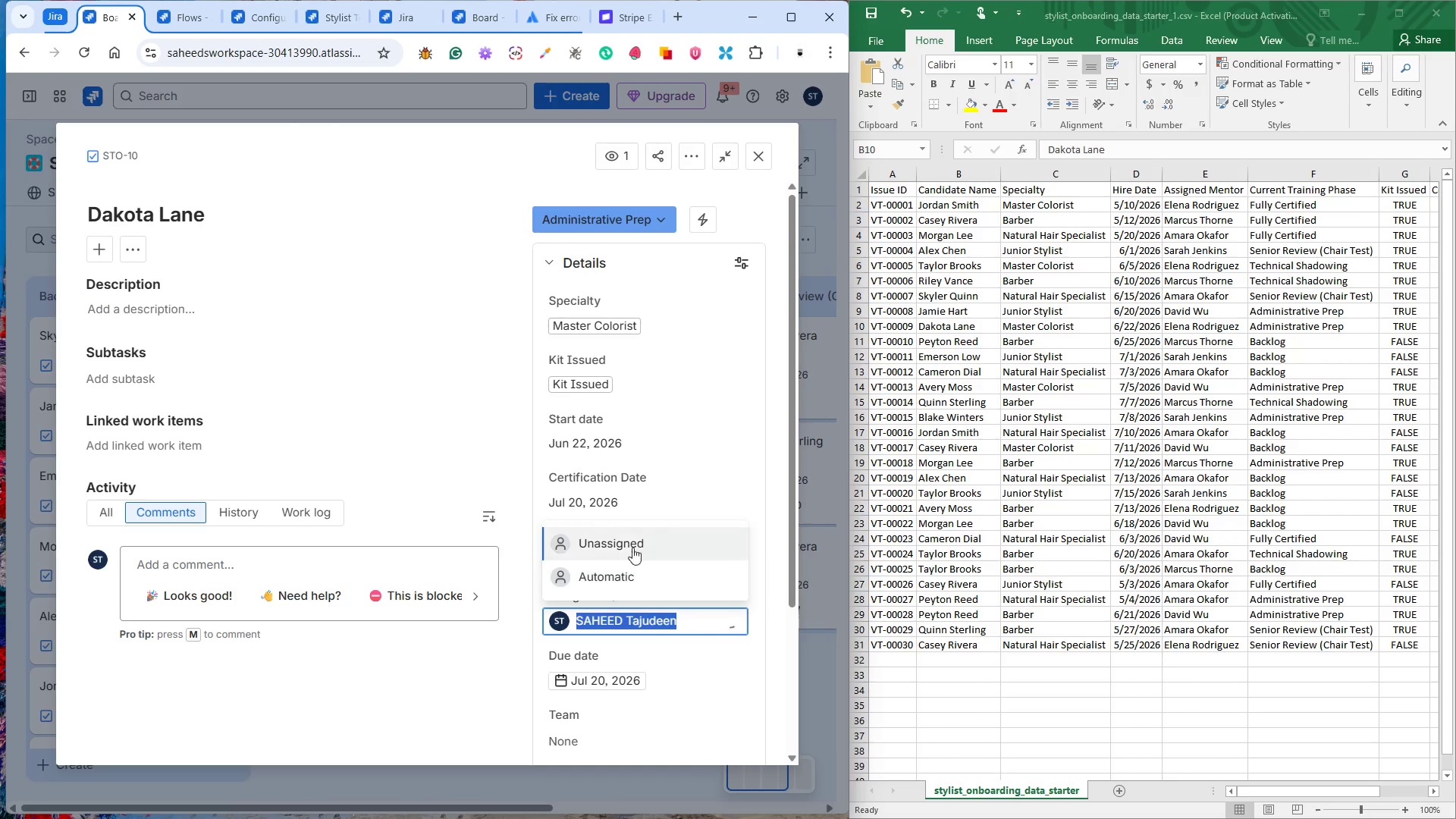 
left_click([625, 539])
 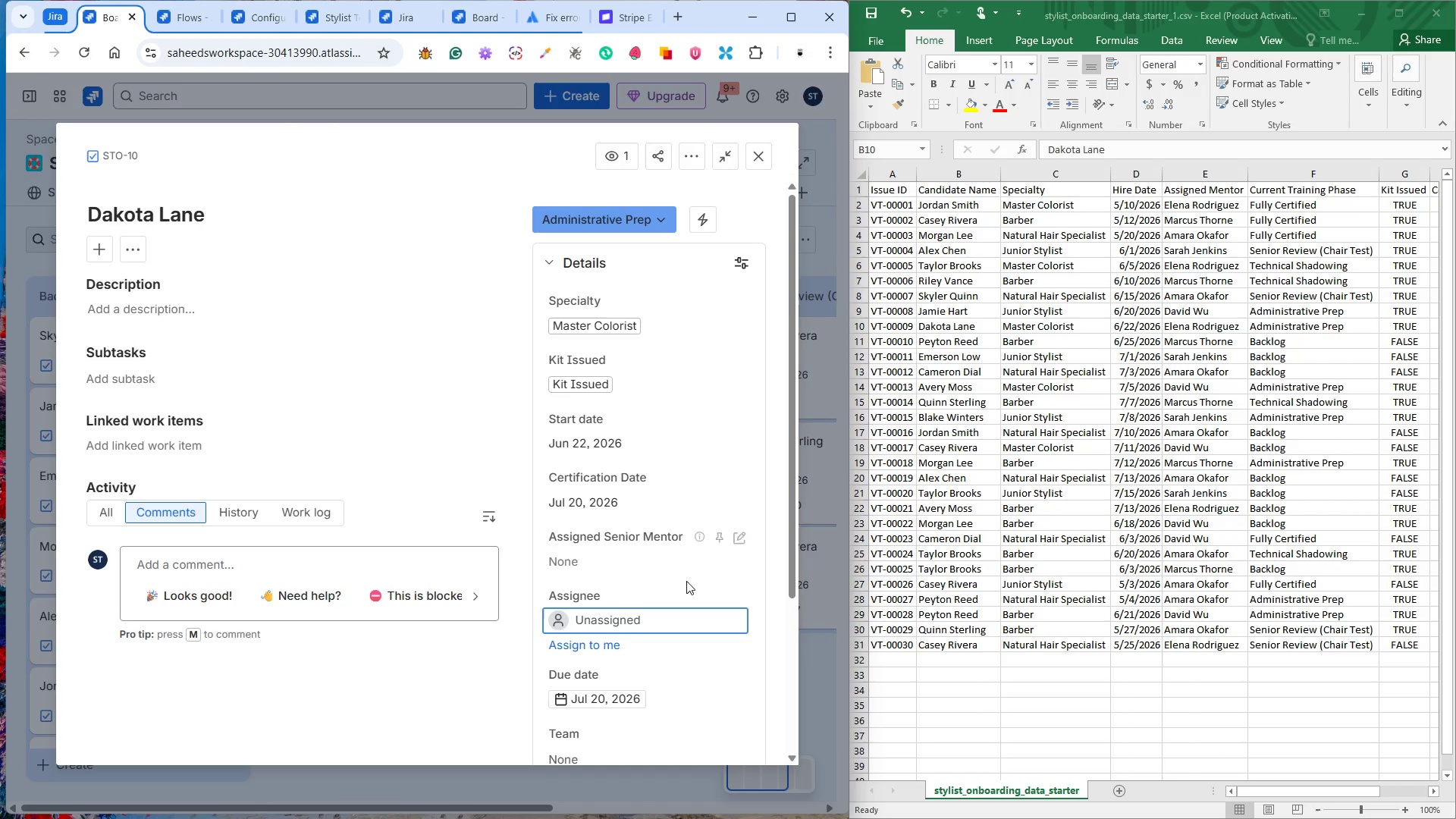 
left_click([696, 581])
 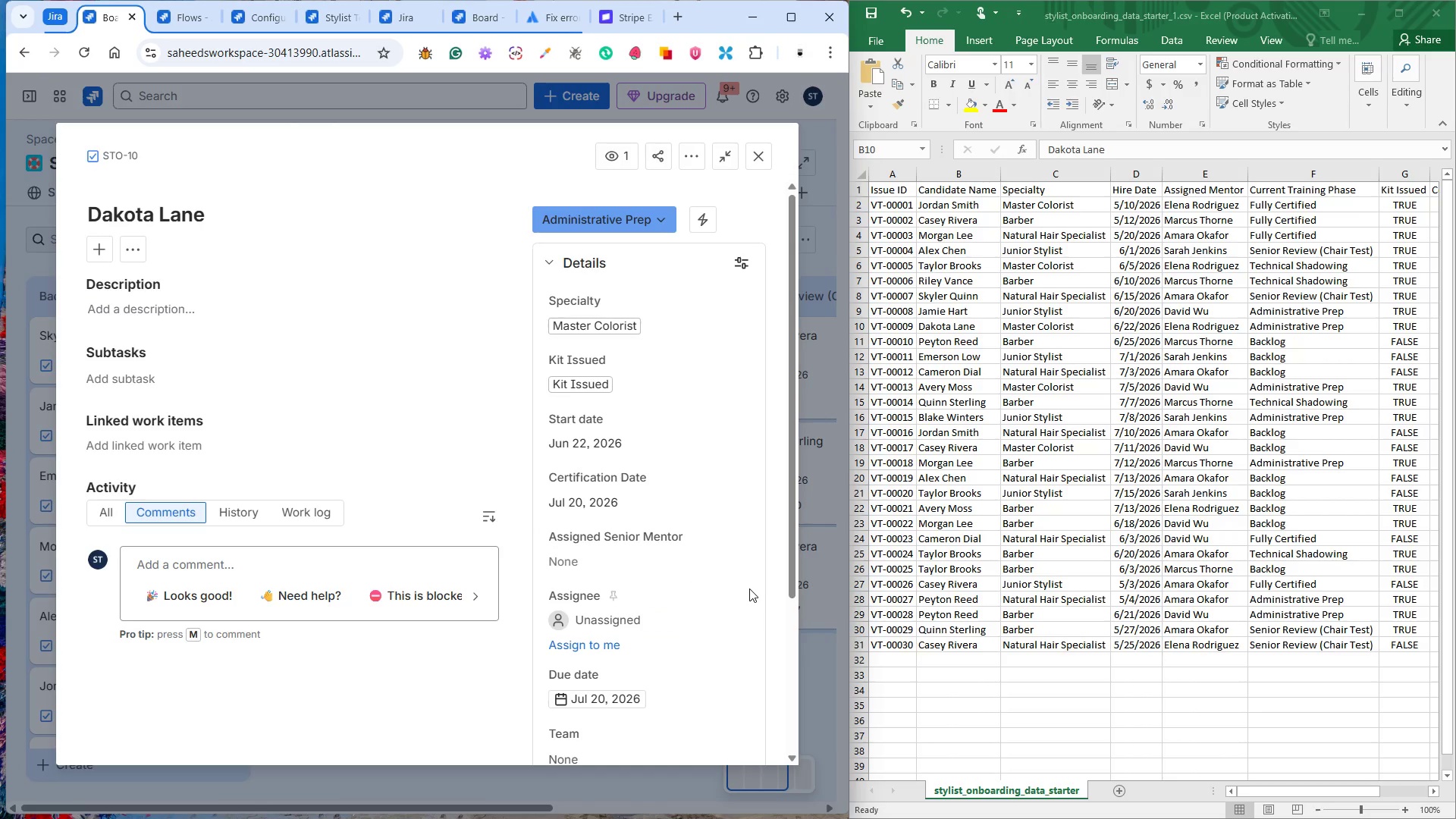 
scroll: coordinate [748, 591], scroll_direction: down, amount: 2.0
 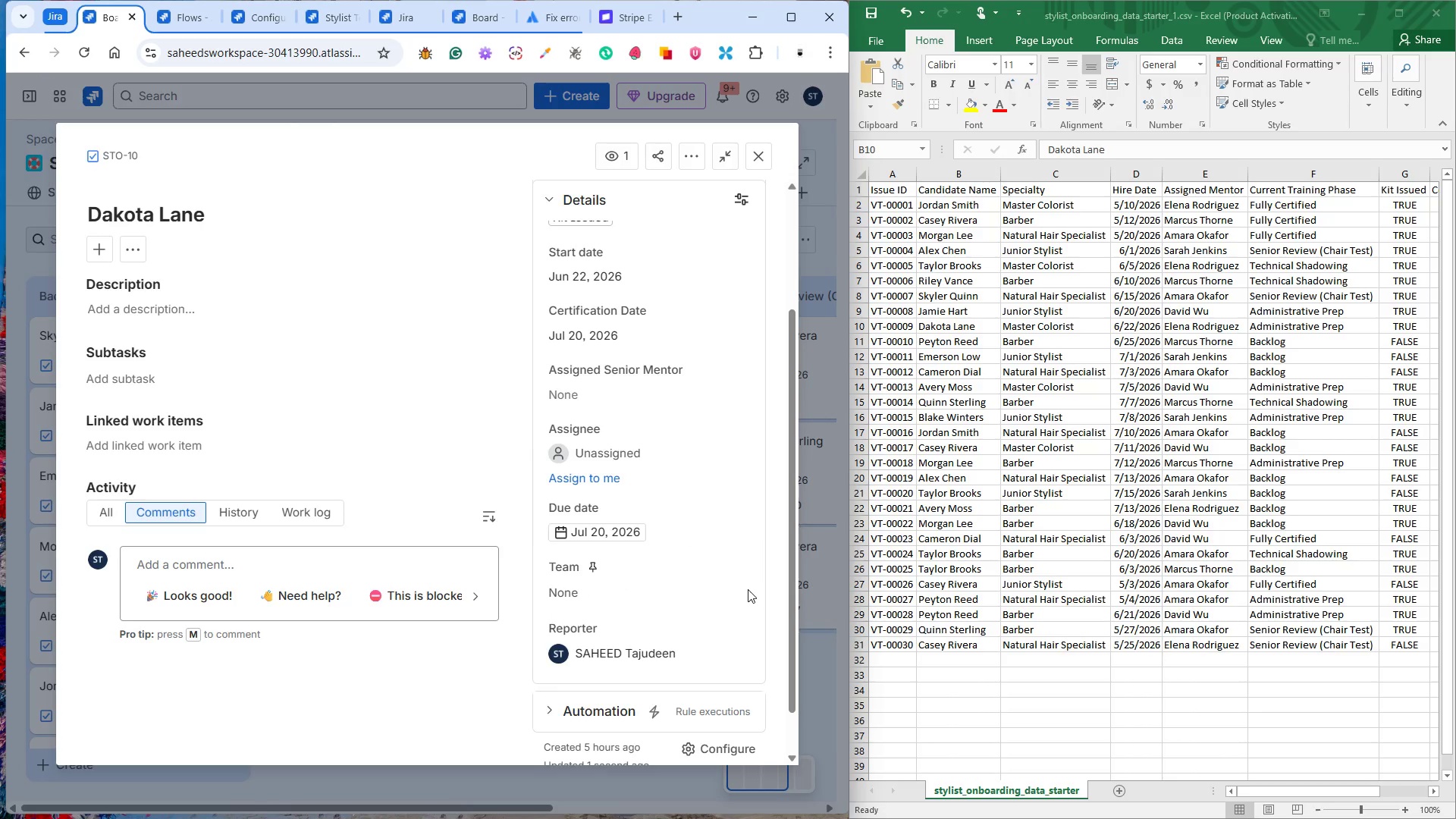 
scroll: coordinate [651, 444], scroll_direction: up, amount: 6.0
 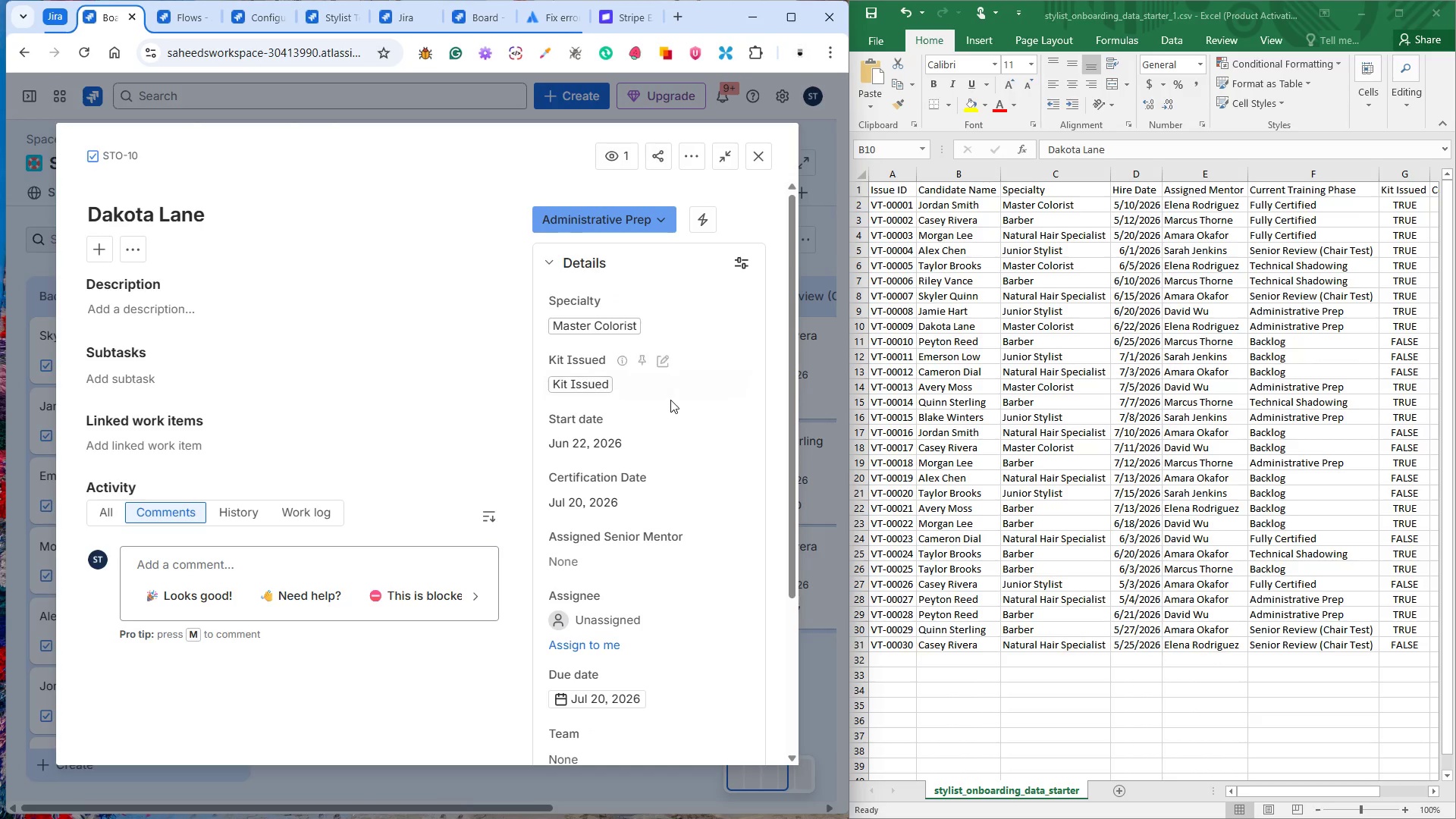 
scroll: coordinate [654, 431], scroll_direction: down, amount: 2.0
 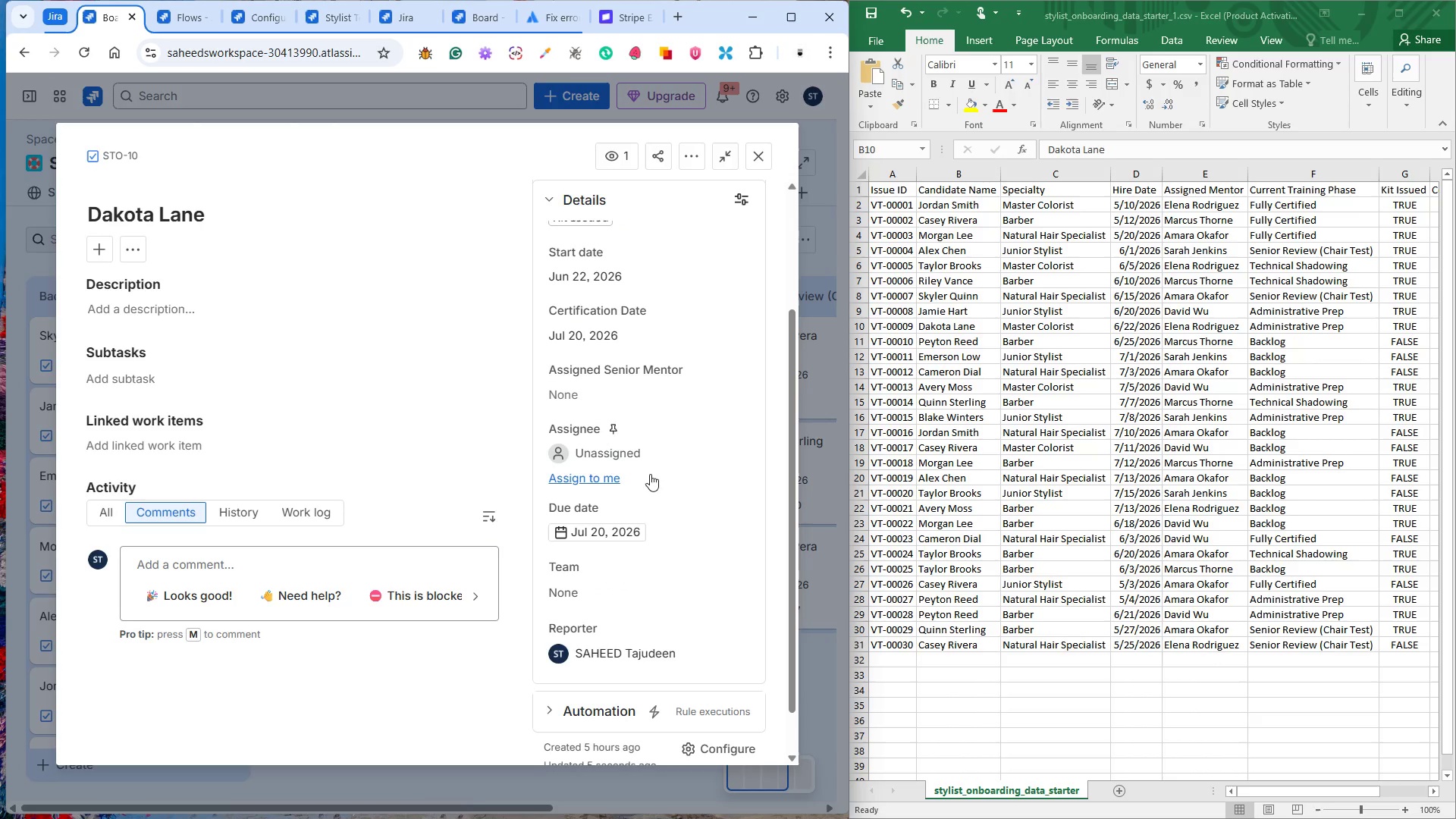 
mouse_move([648, 510])
 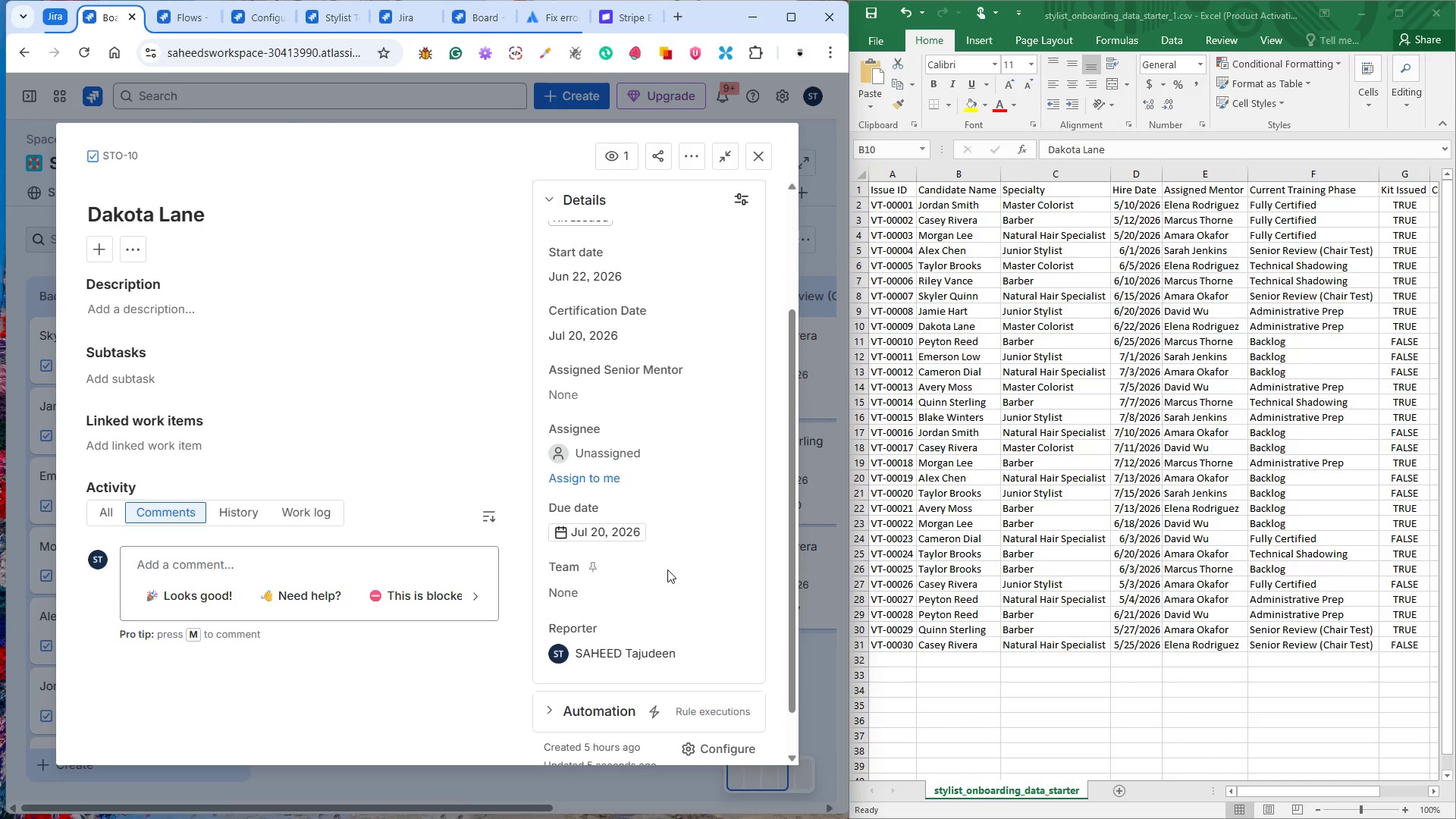 
scroll: coordinate [661, 573], scroll_direction: down, amount: 2.0
 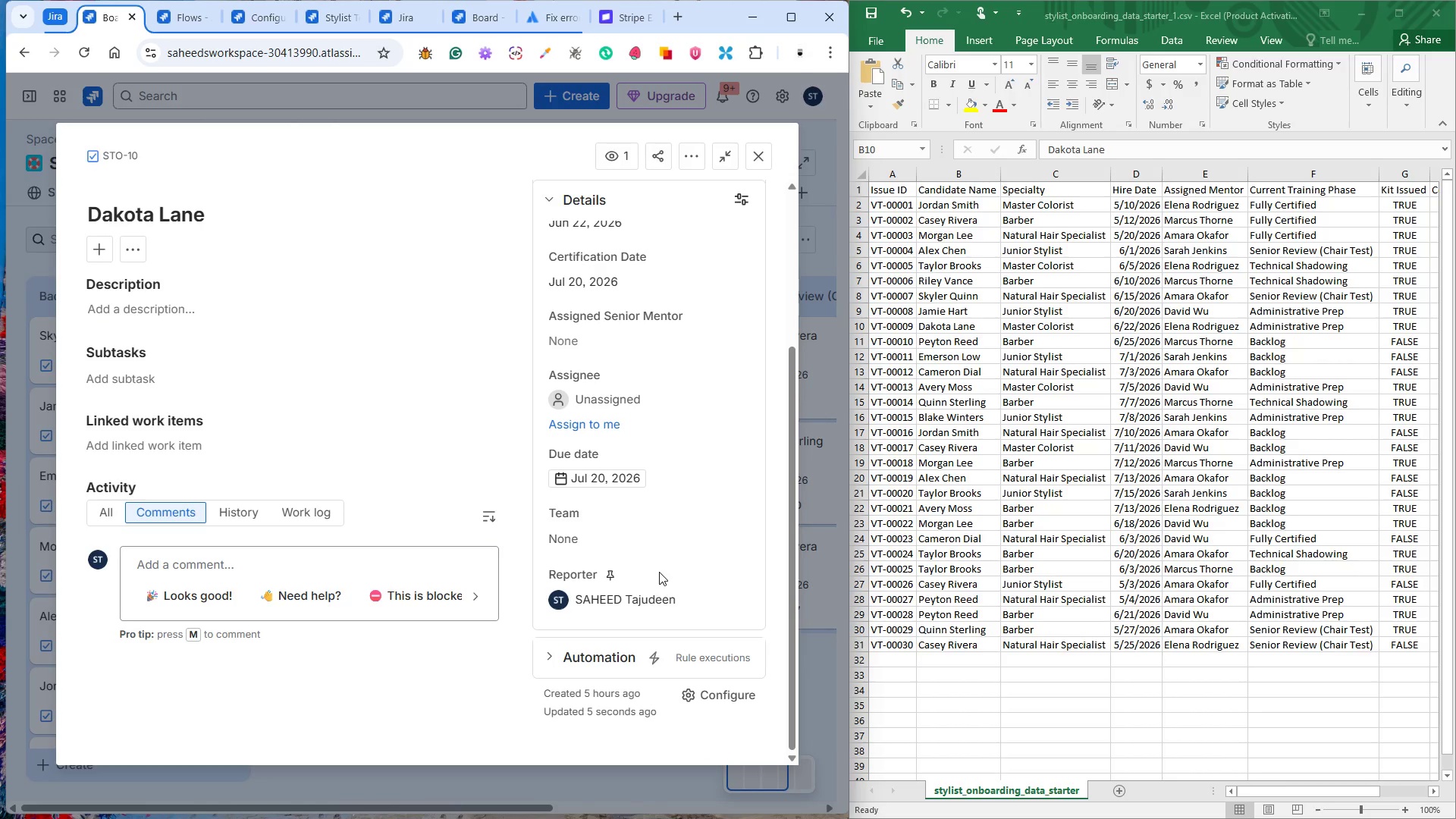 
scroll: coordinate [659, 572], scroll_direction: up, amount: 2.0
 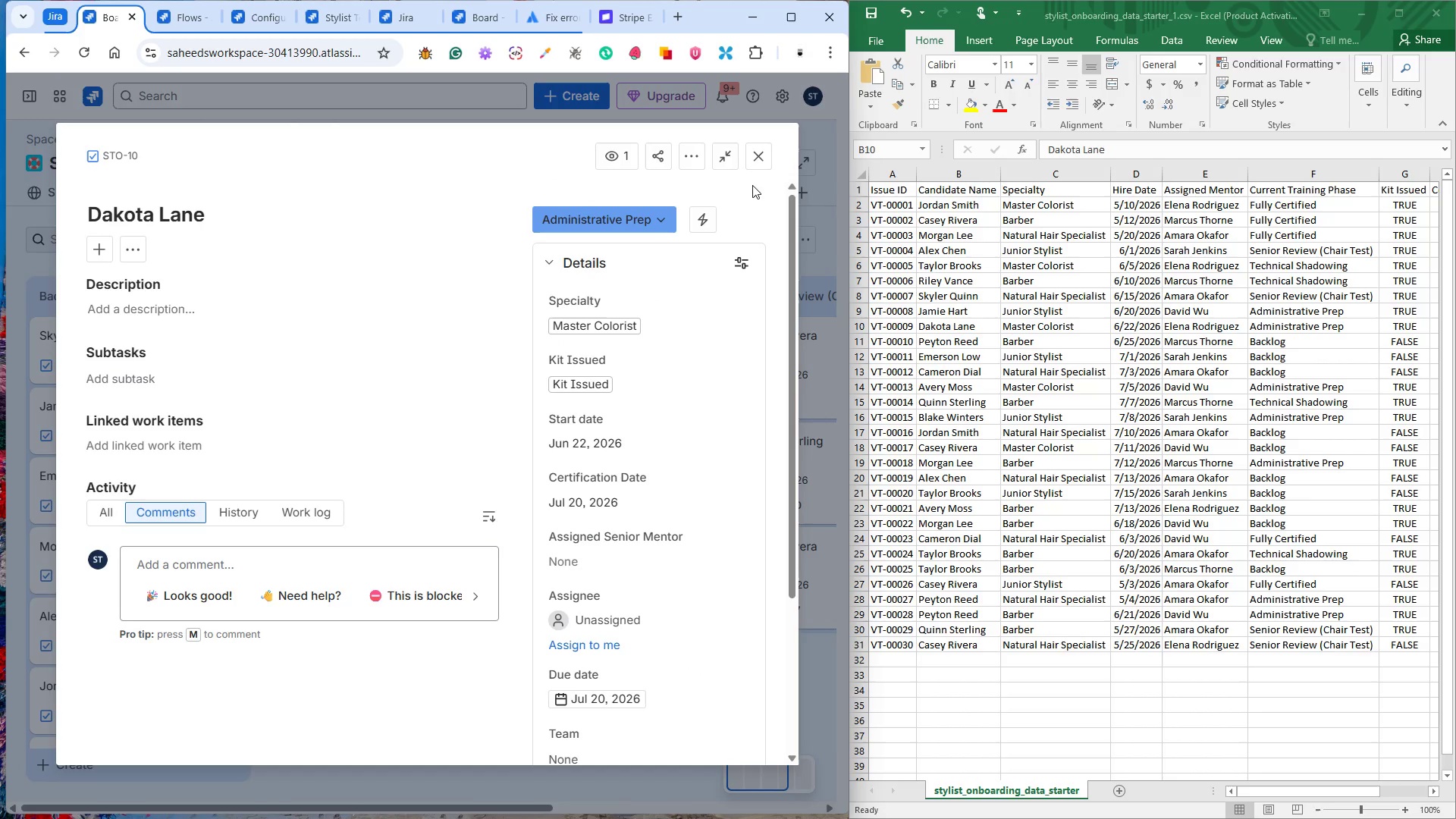 
left_click([762, 160])
 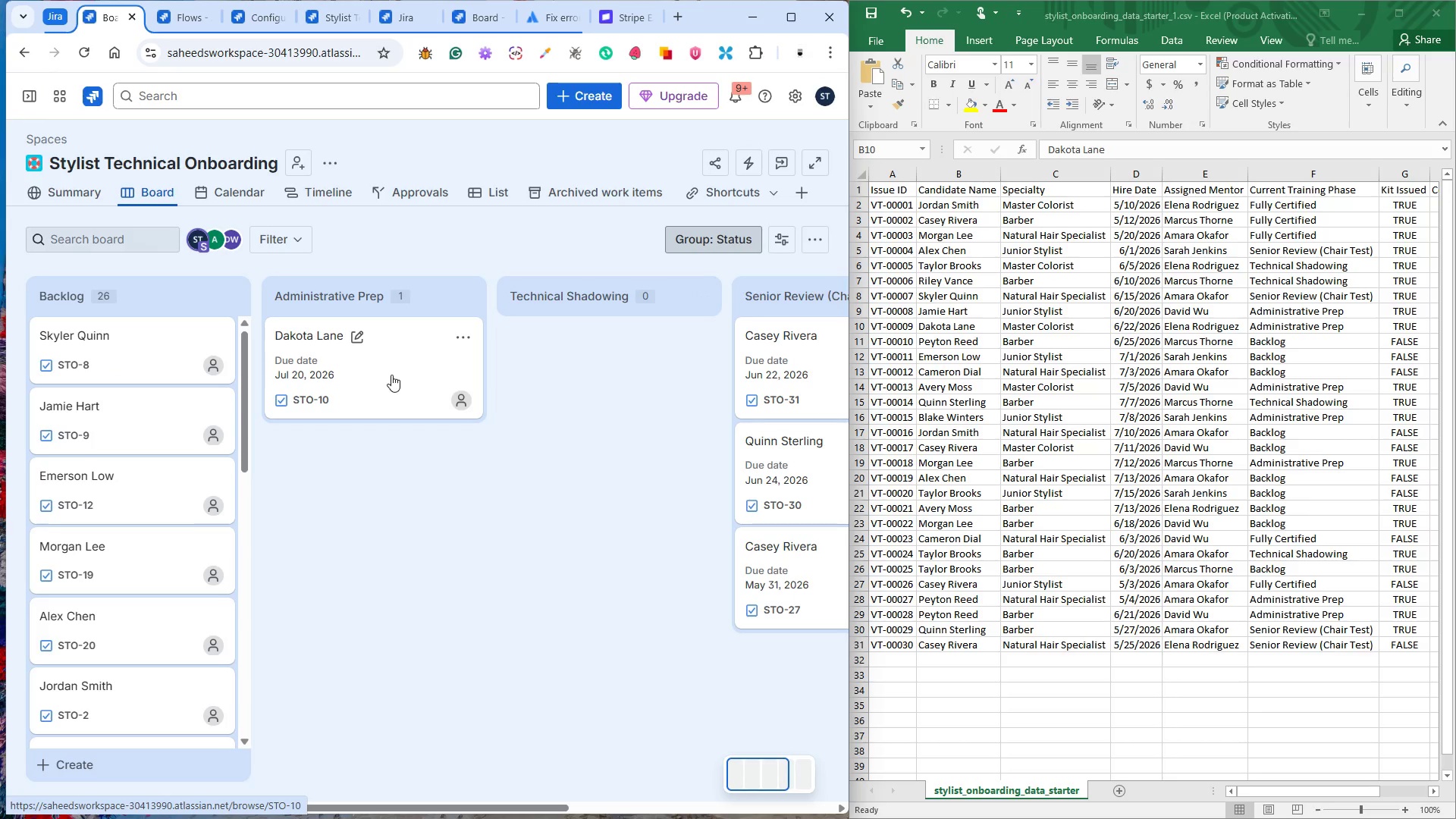 
wait(7.91)
 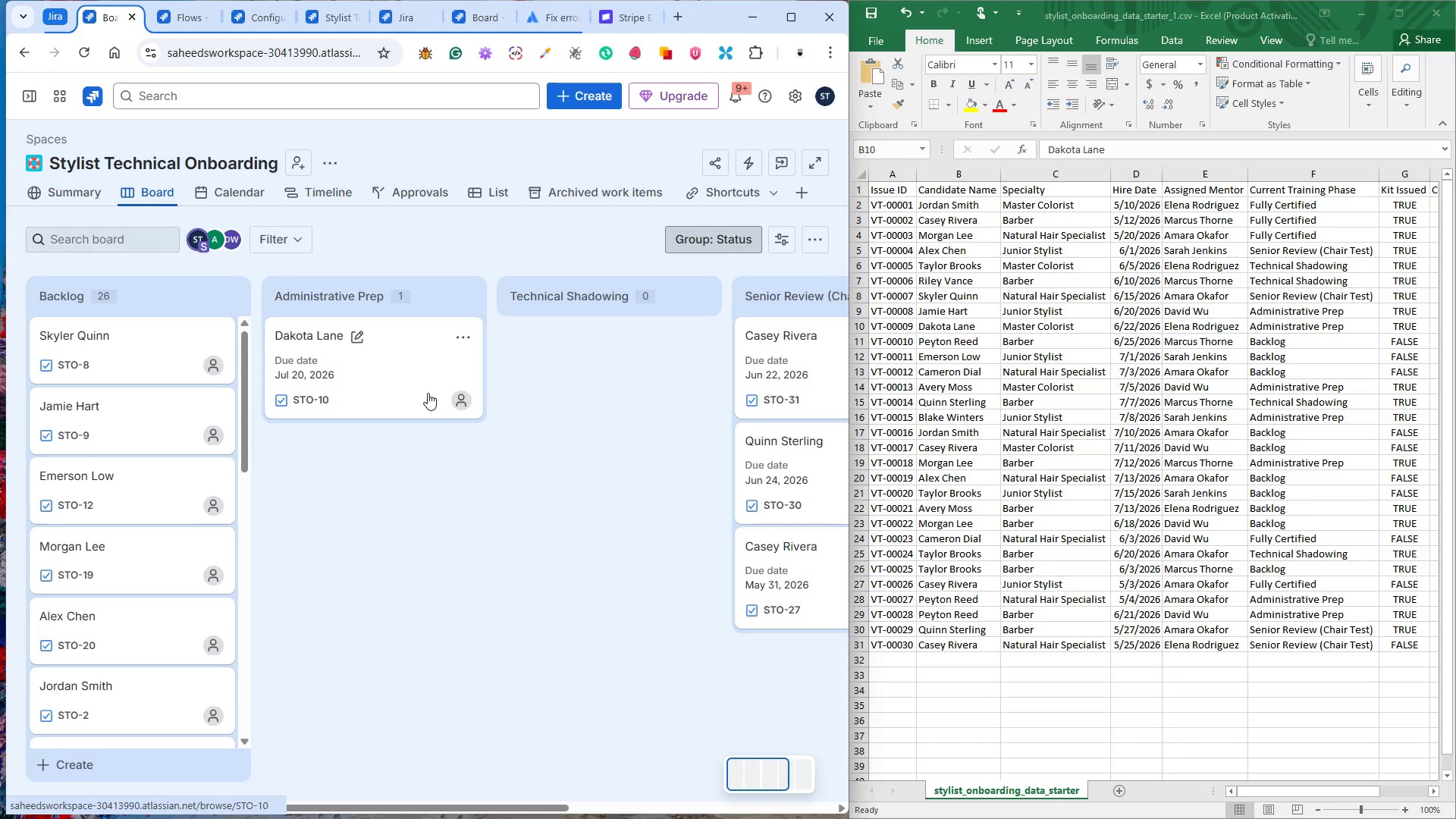 
left_click([149, 360])
 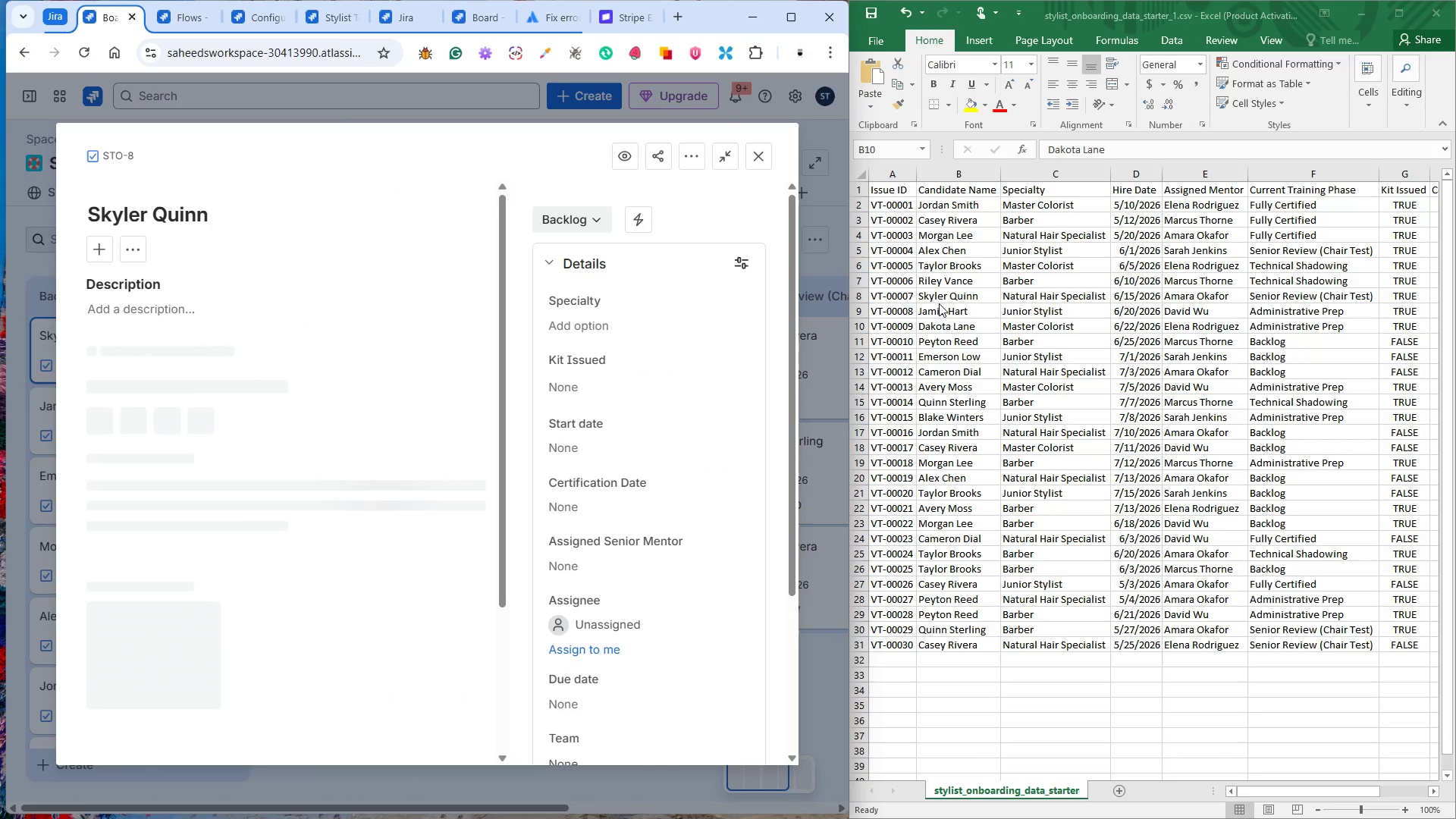 
left_click([947, 297])
 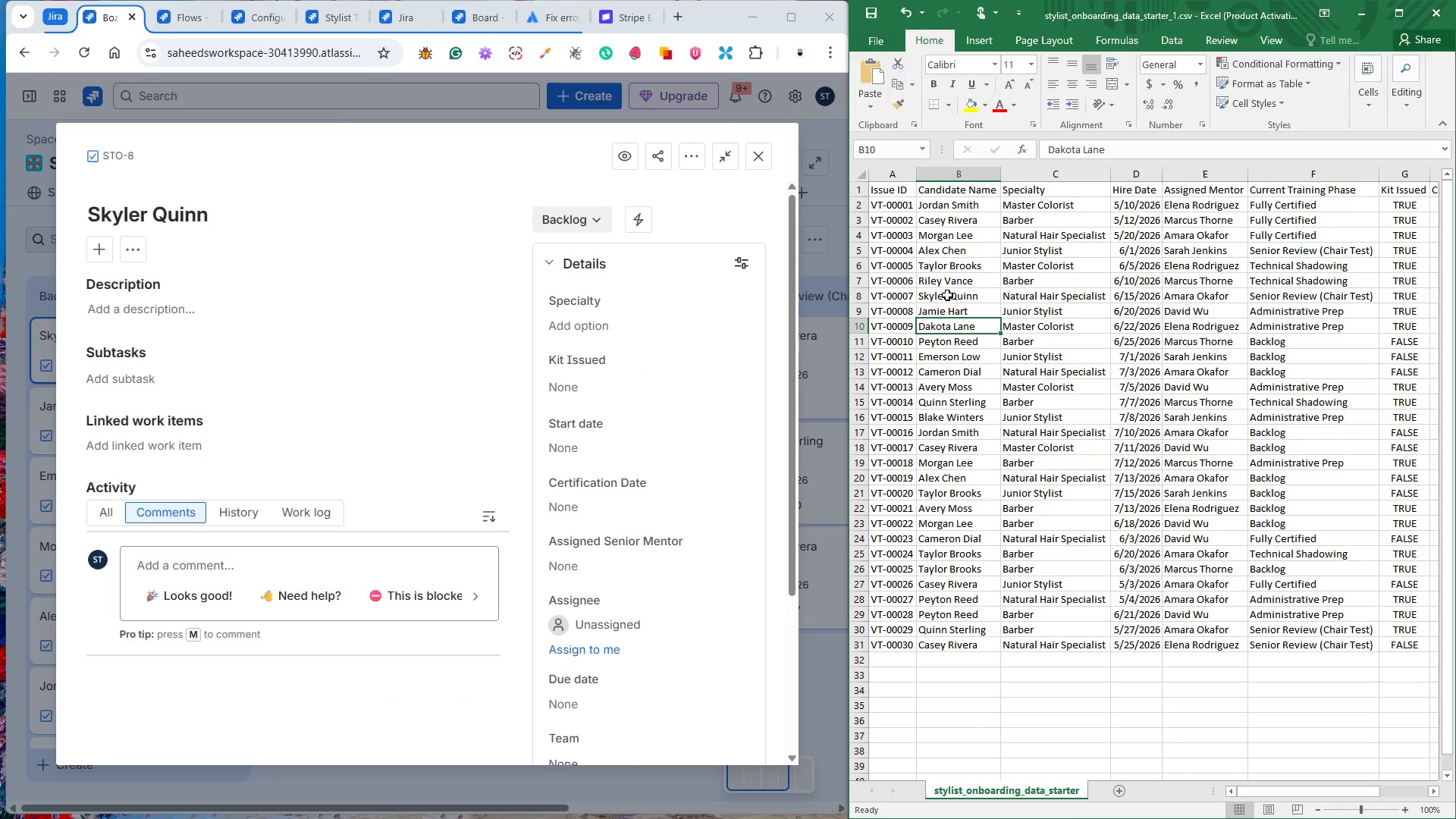 
left_click([947, 295])
 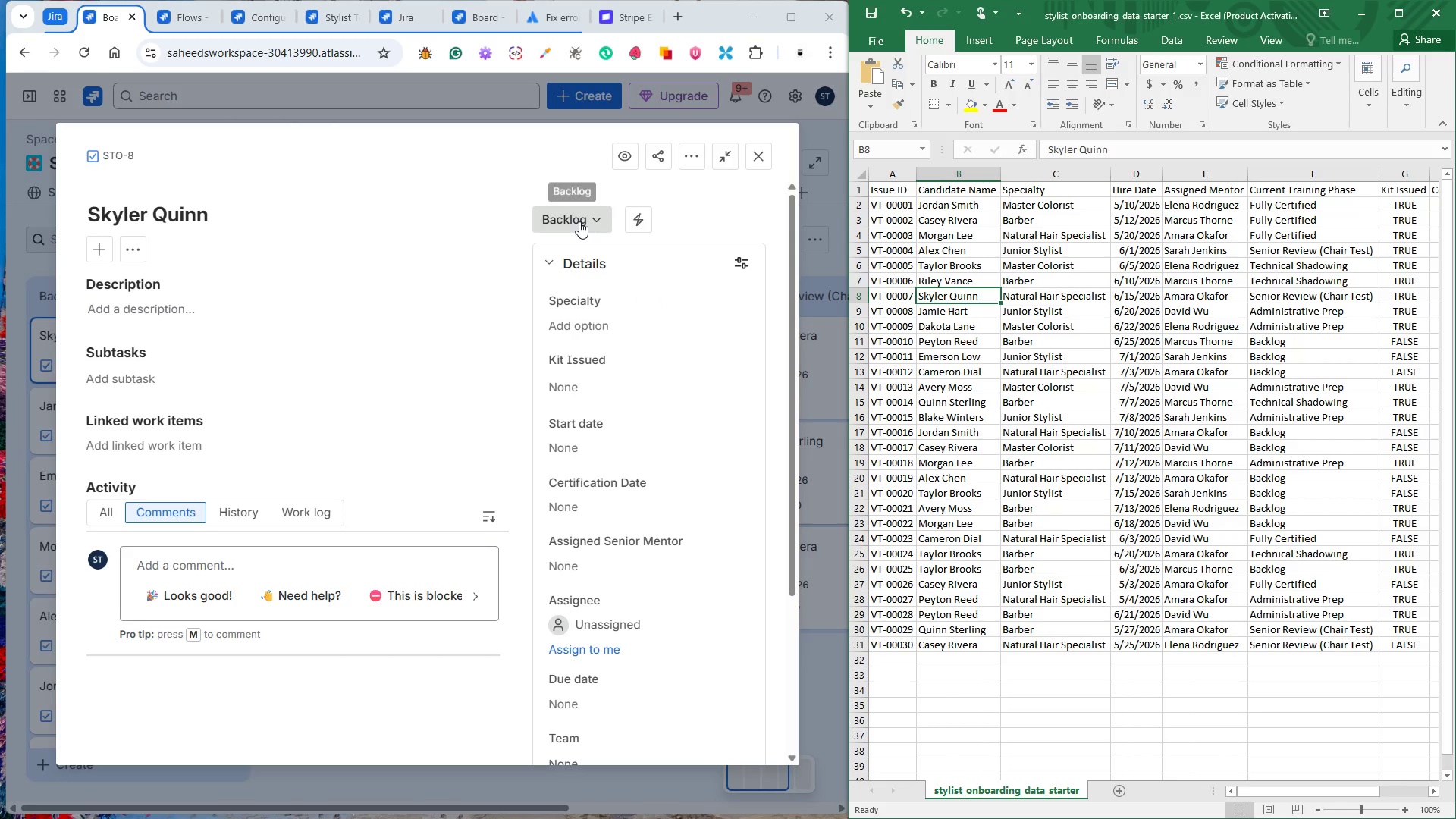 
wait(10.81)
 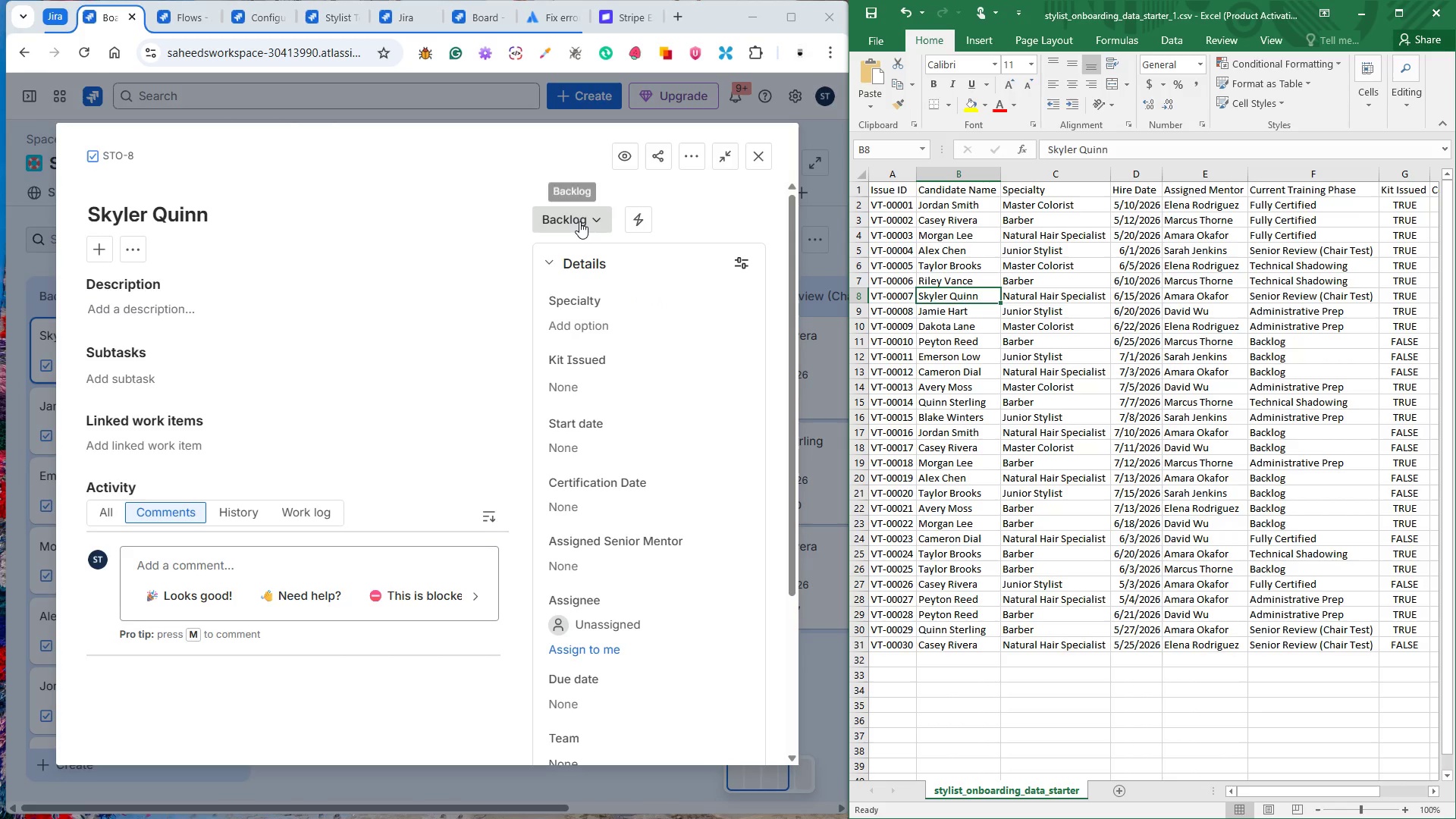 
left_click([576, 326])
 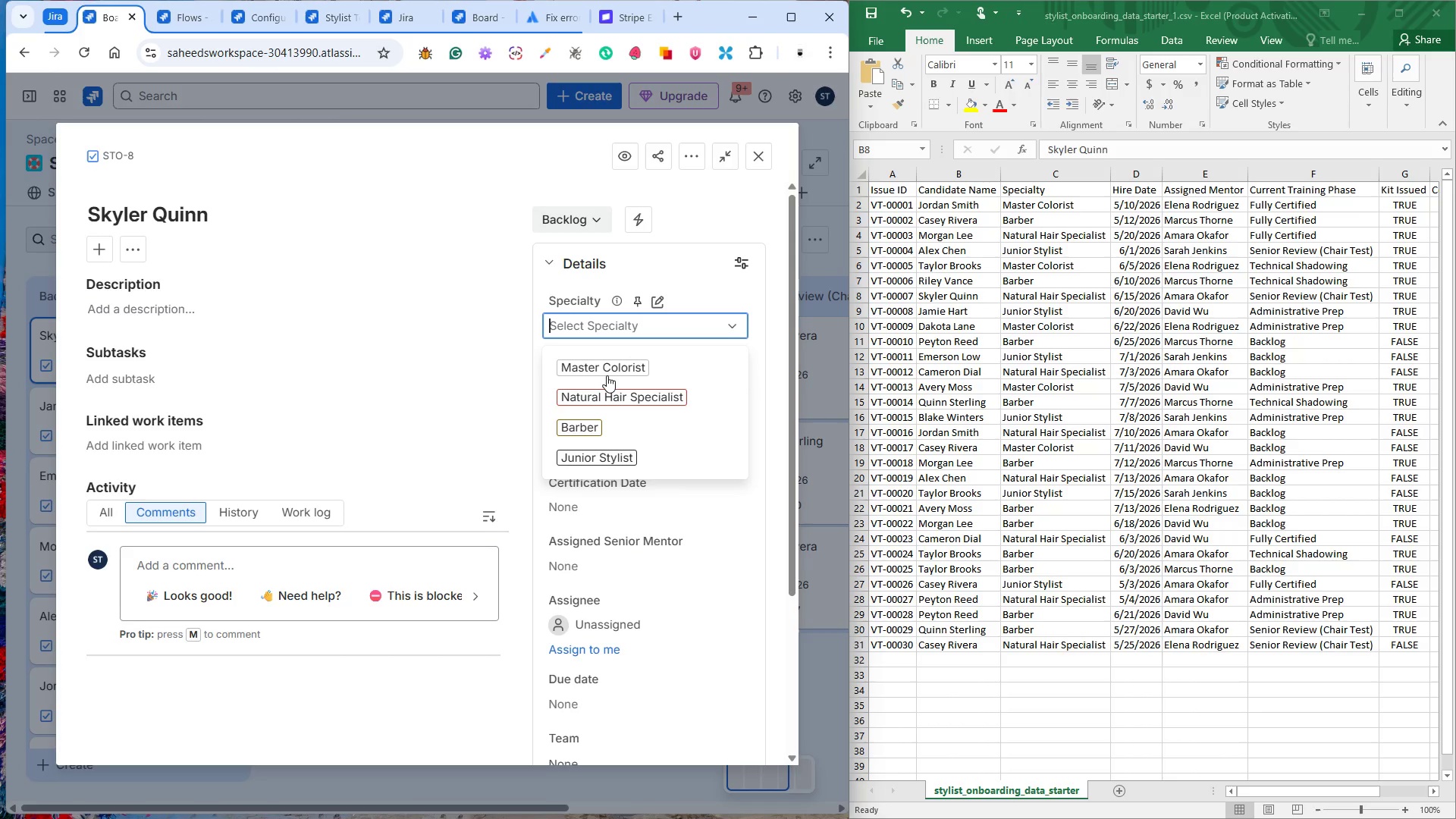 
left_click([611, 391])
 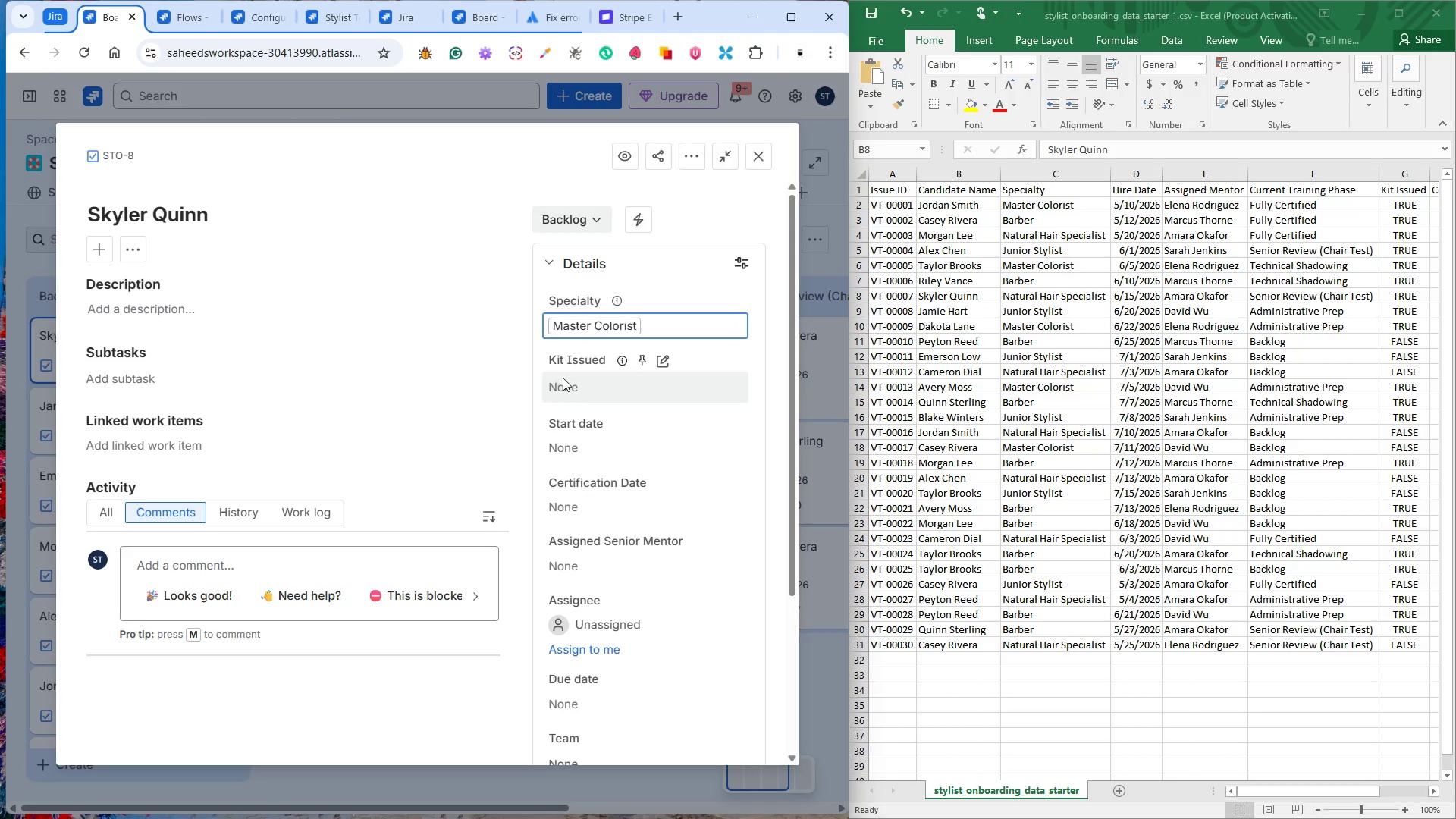 
left_click([583, 388])
 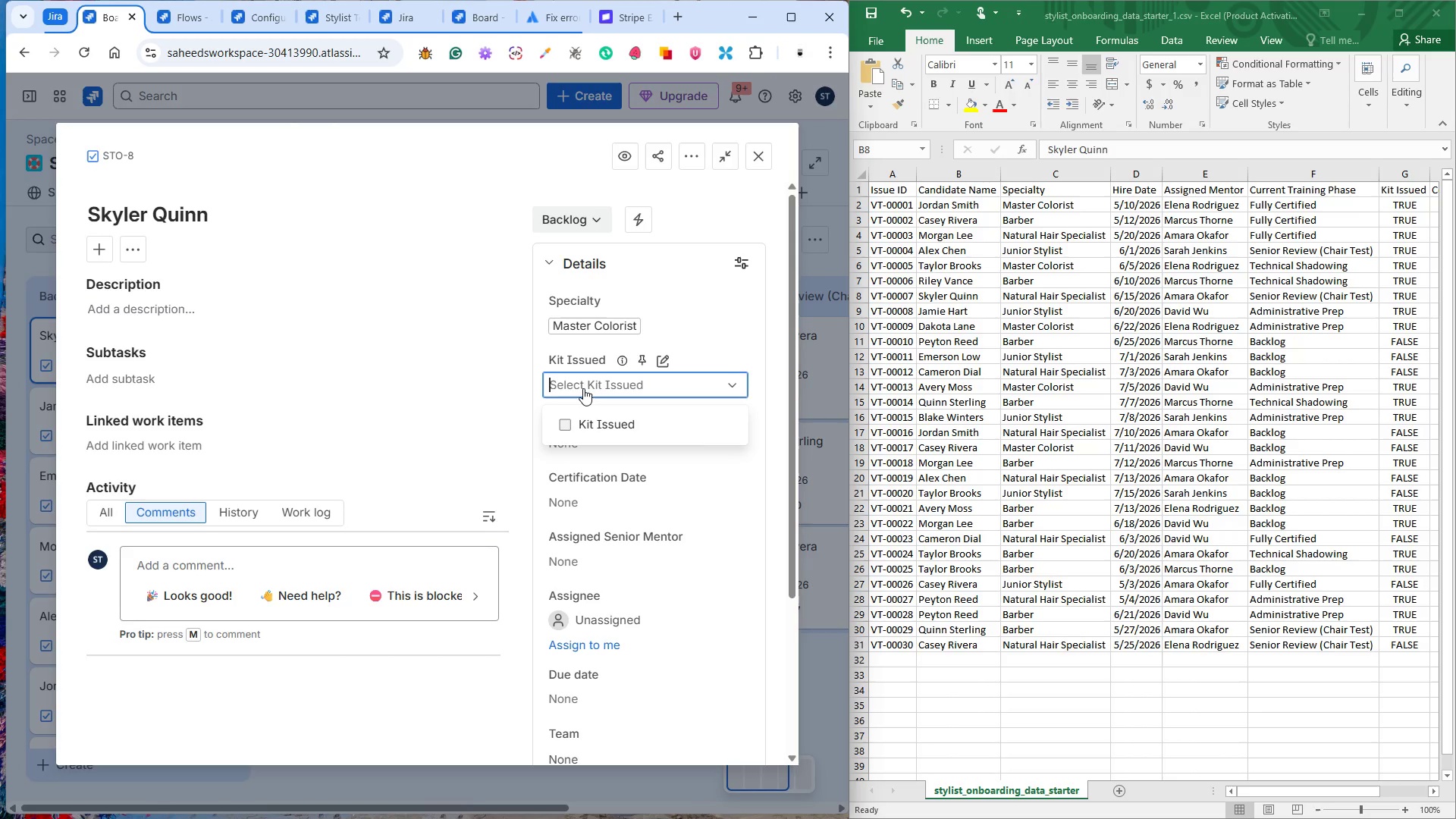 
wait(23.55)
 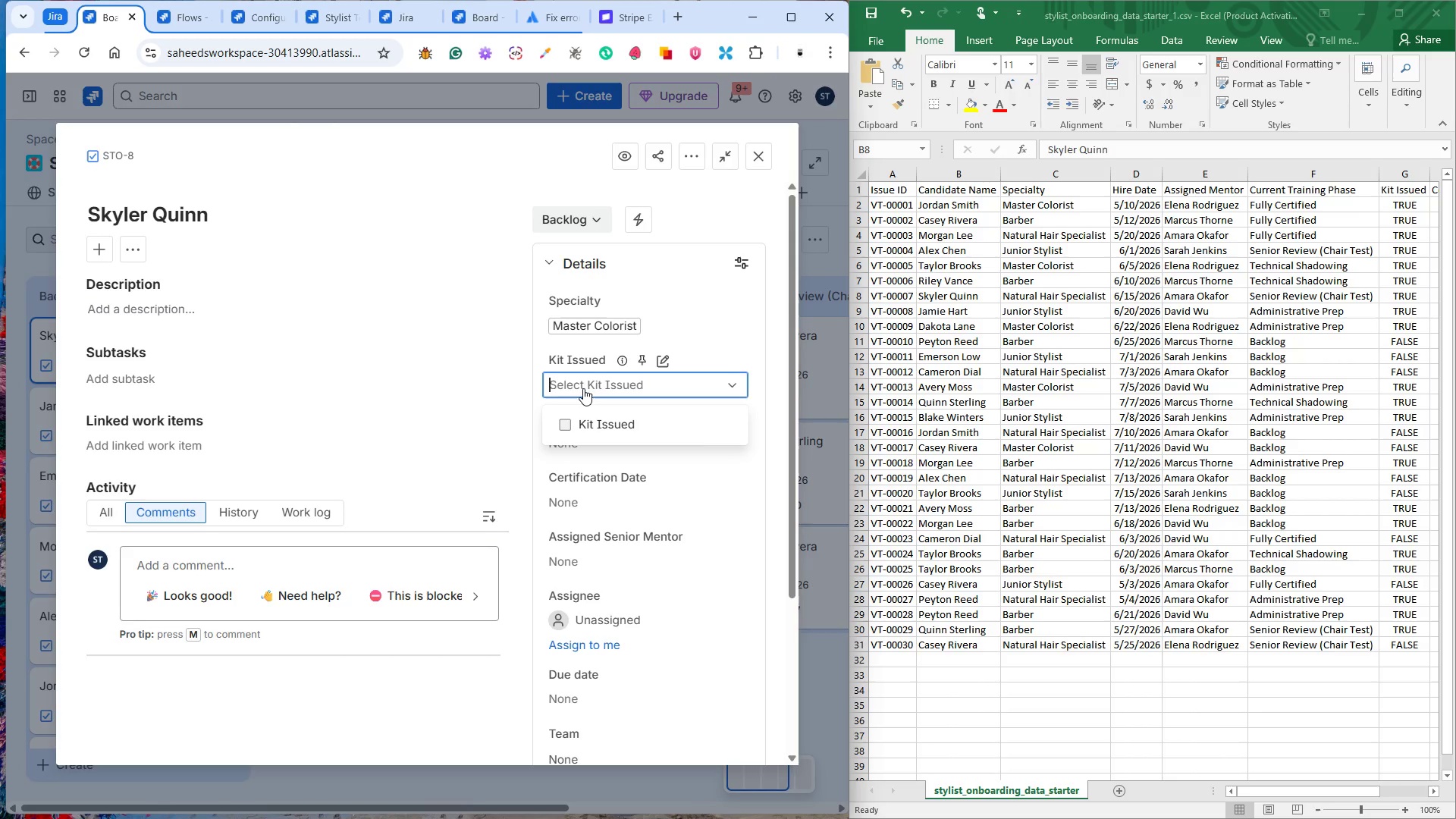 
left_click([566, 420])
 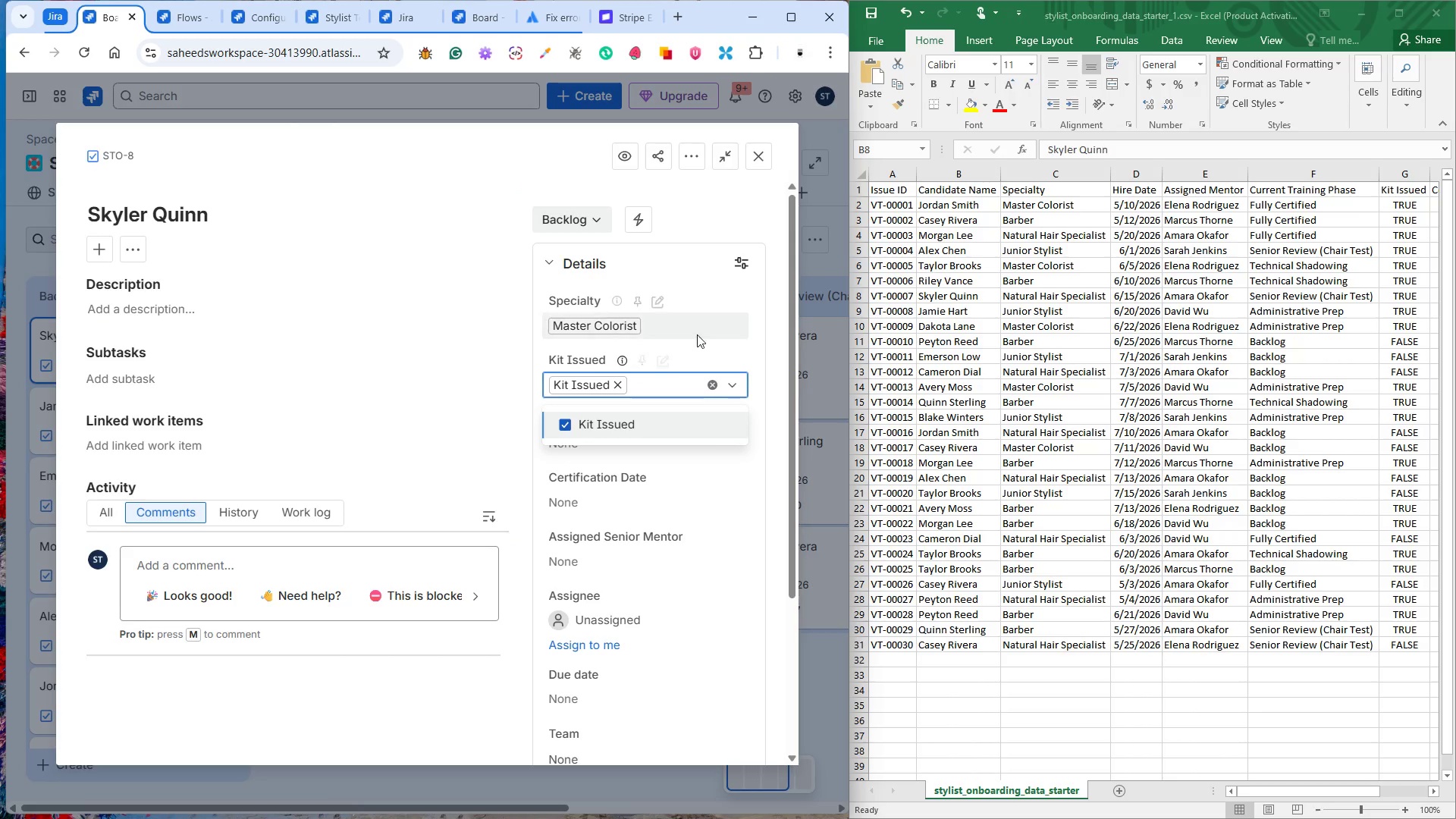 
left_click([707, 337])
 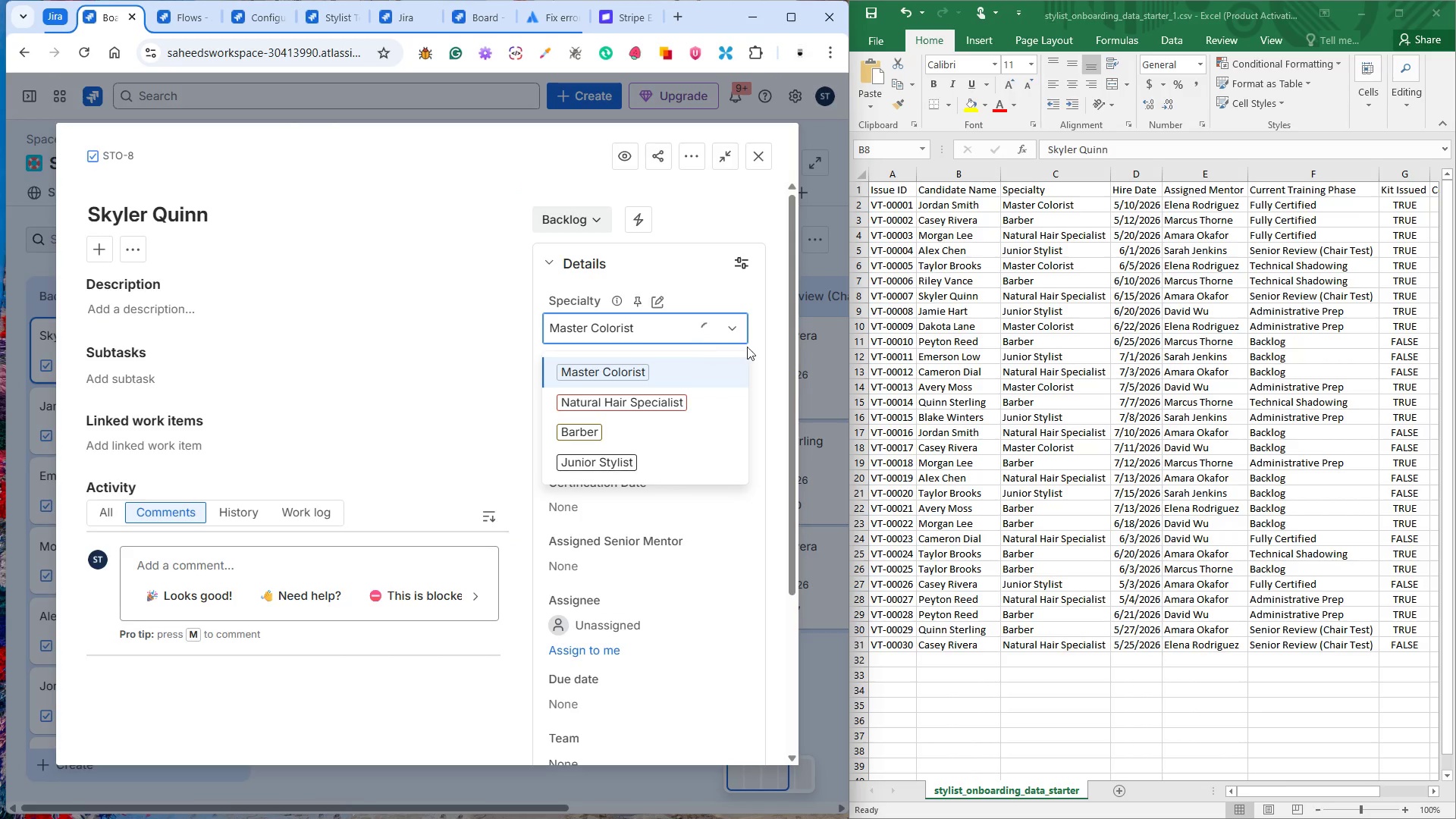 
left_click([758, 348])
 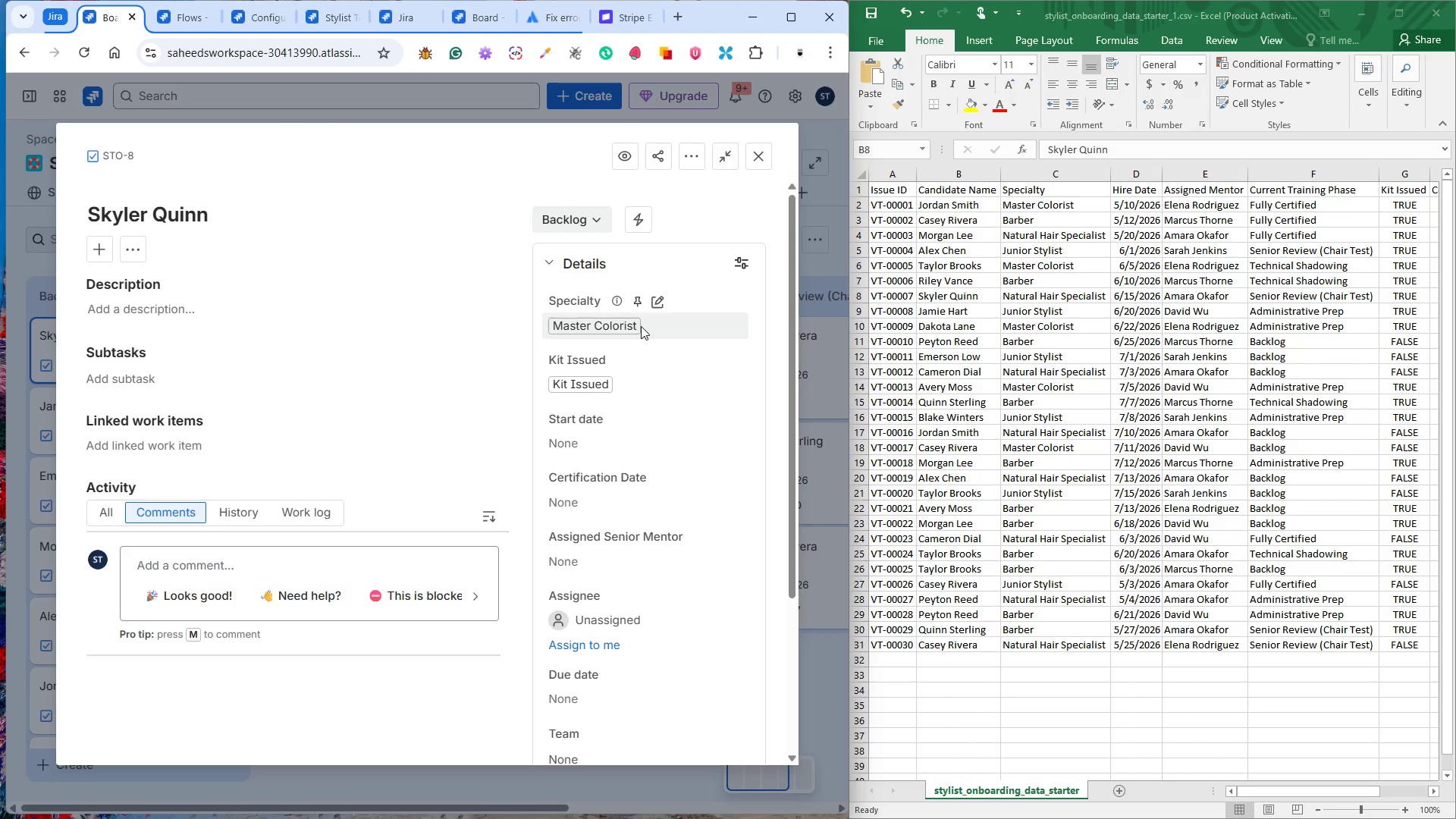 
left_click([639, 326])
 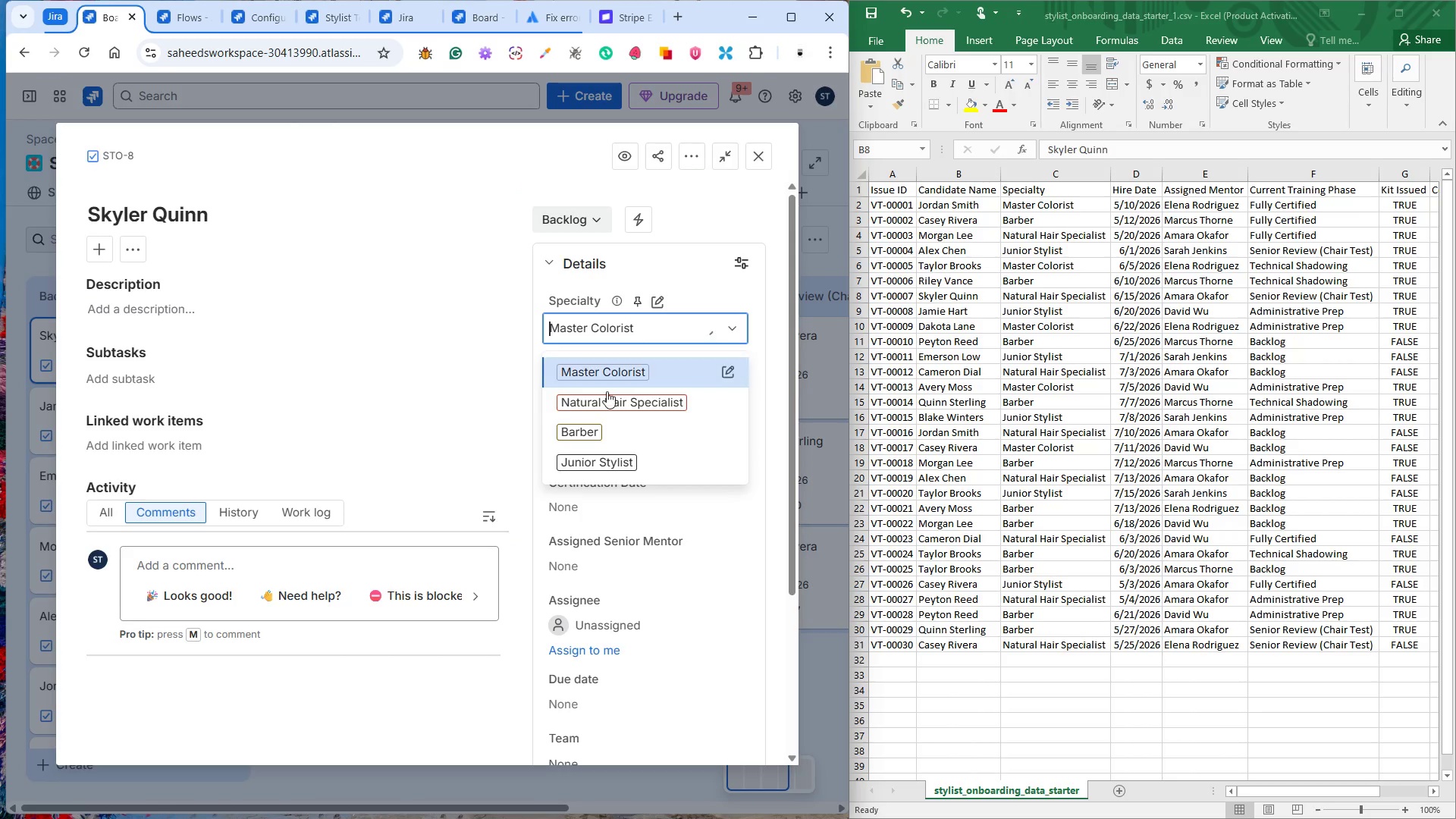 
left_click([606, 405])
 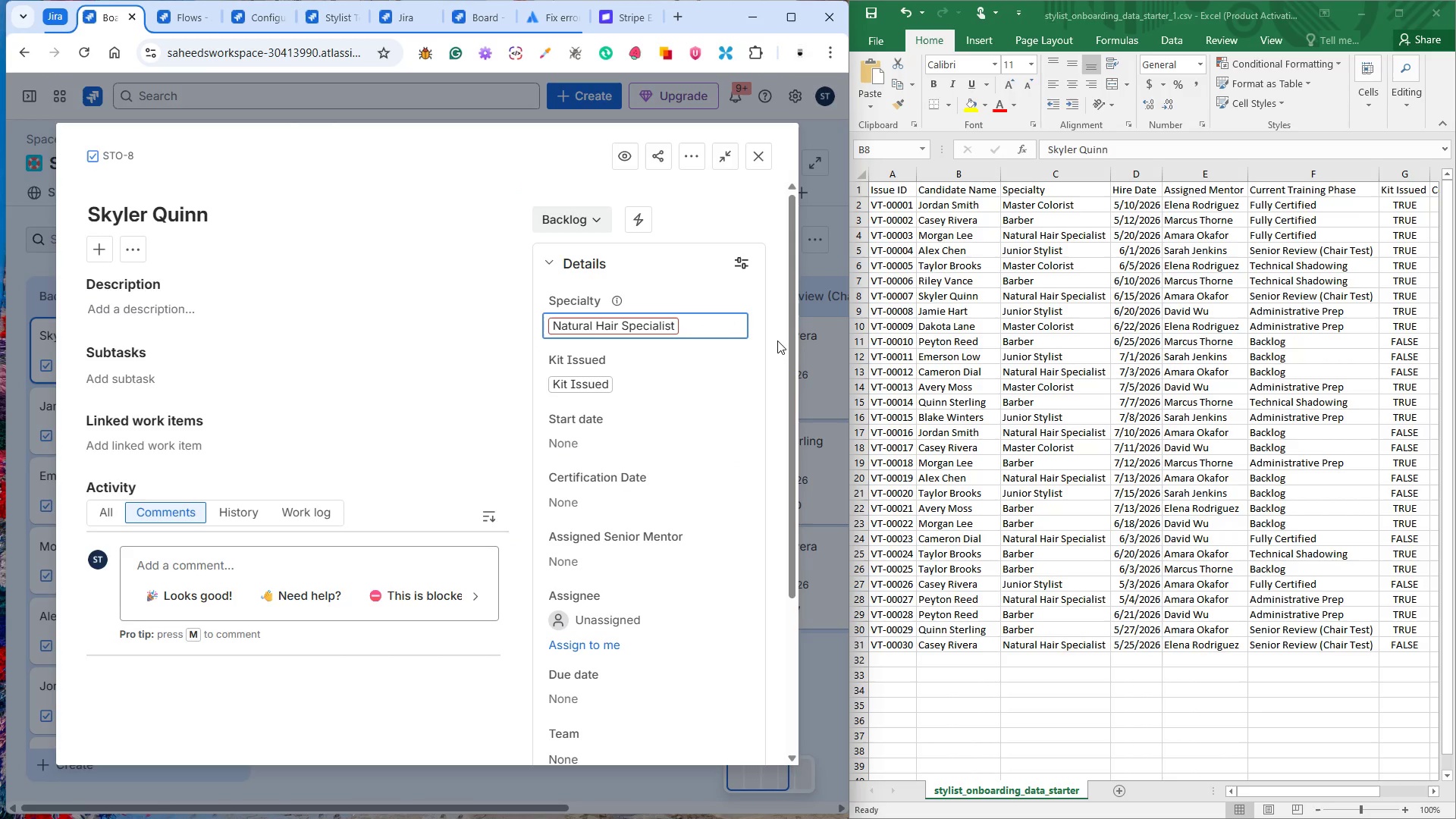 
left_click([773, 339])
 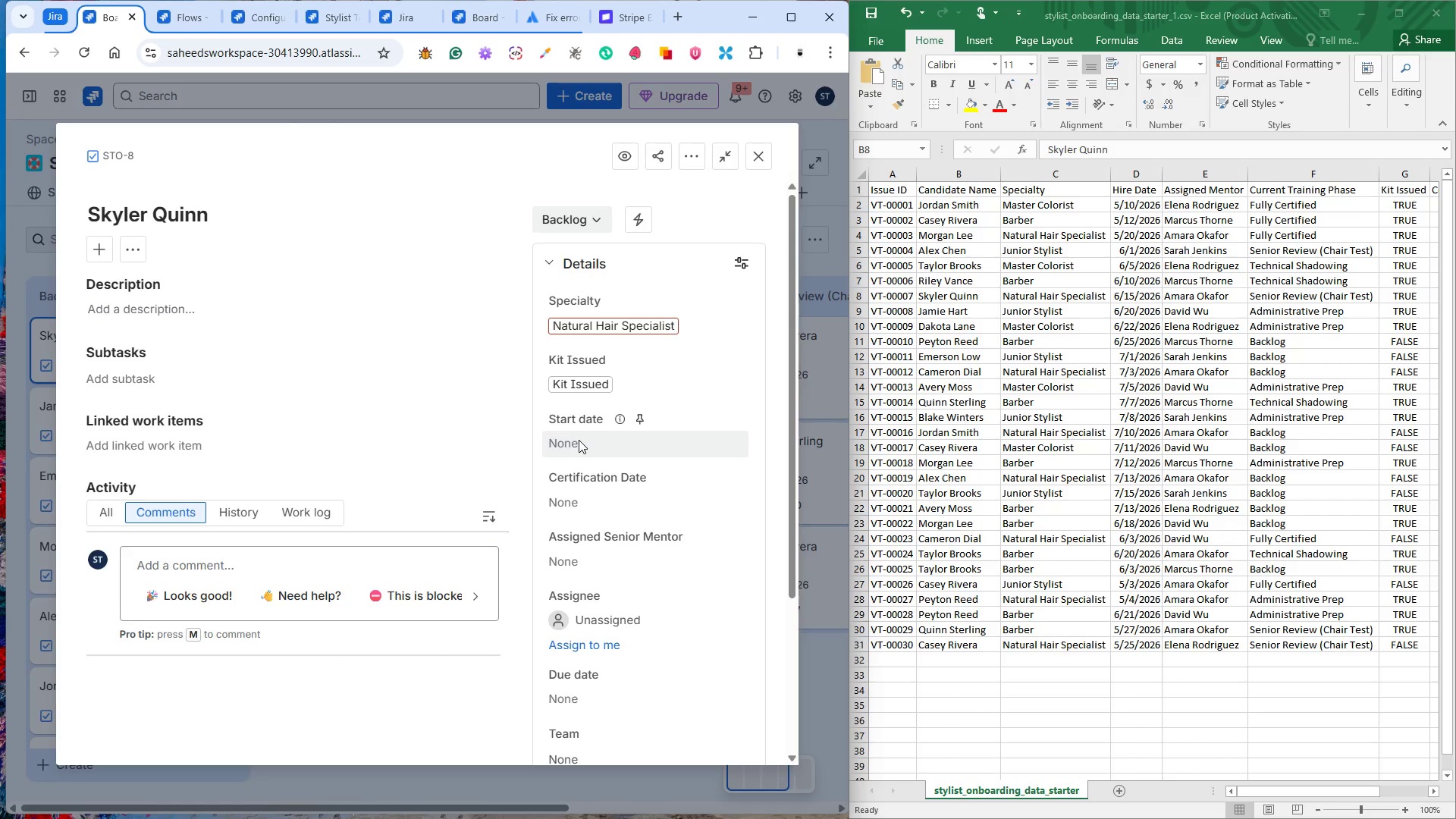 
wait(8.44)
 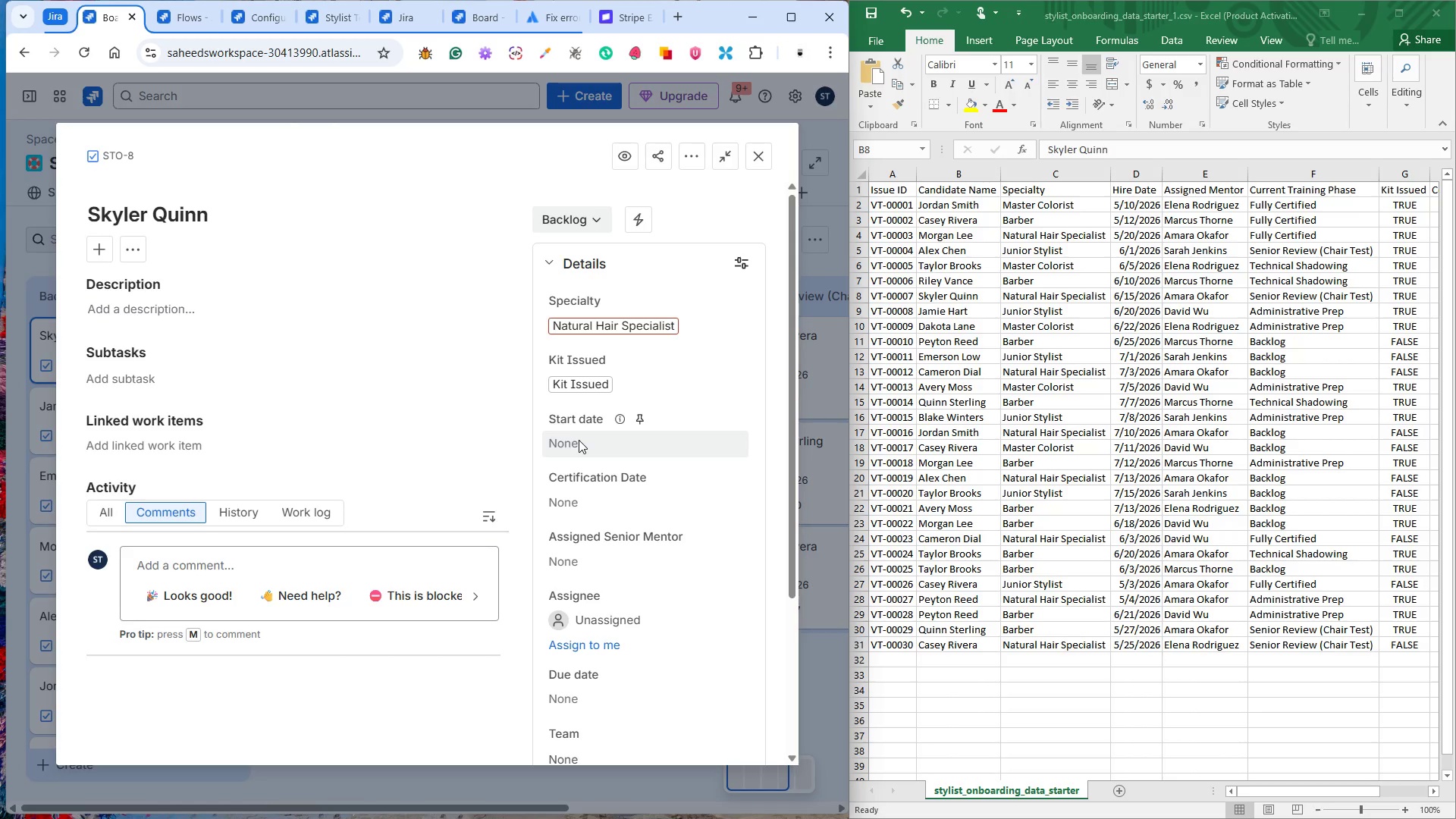 
left_click([579, 440])
 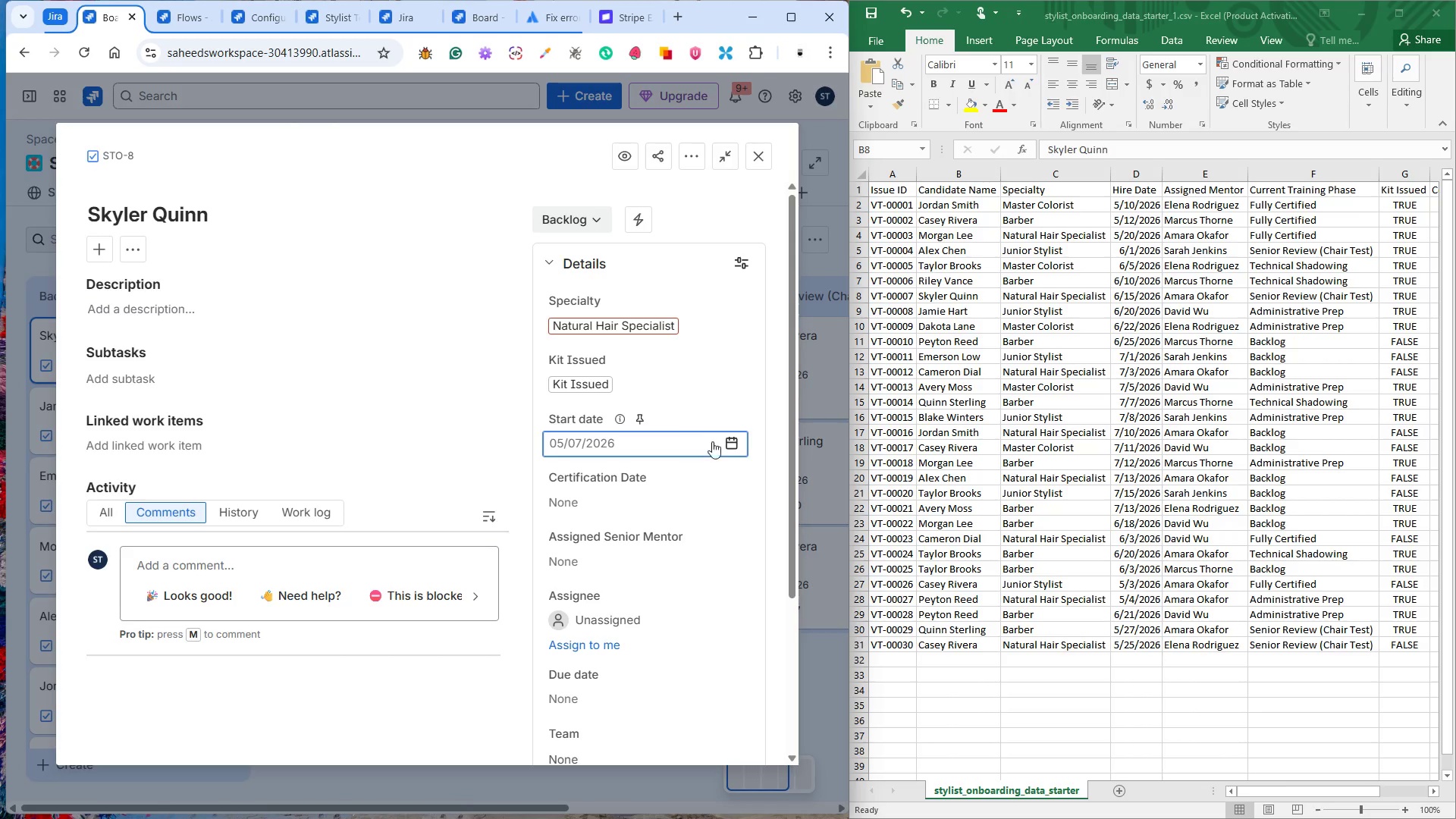 
left_click([738, 450])
 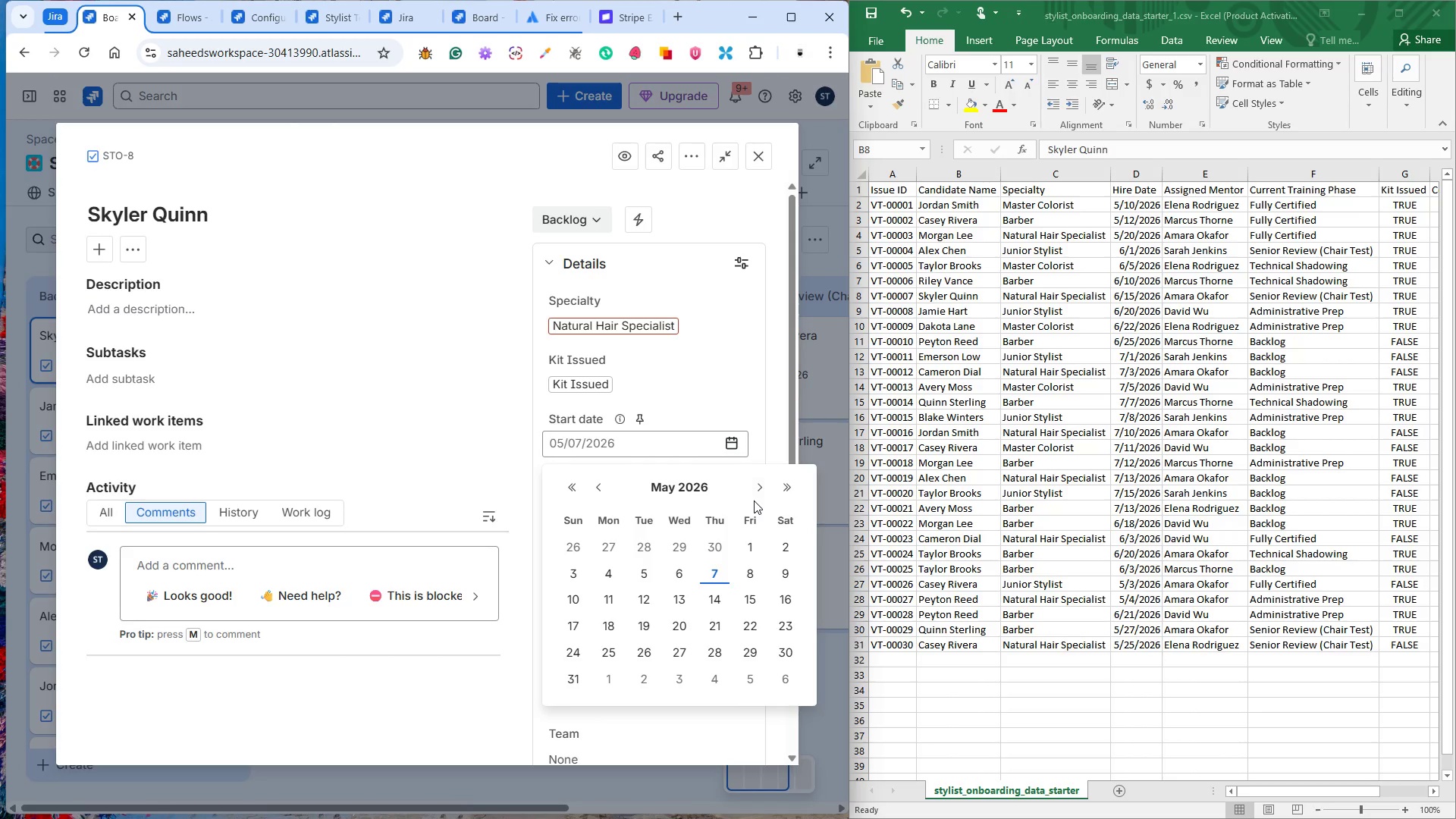 
left_click([768, 486])
 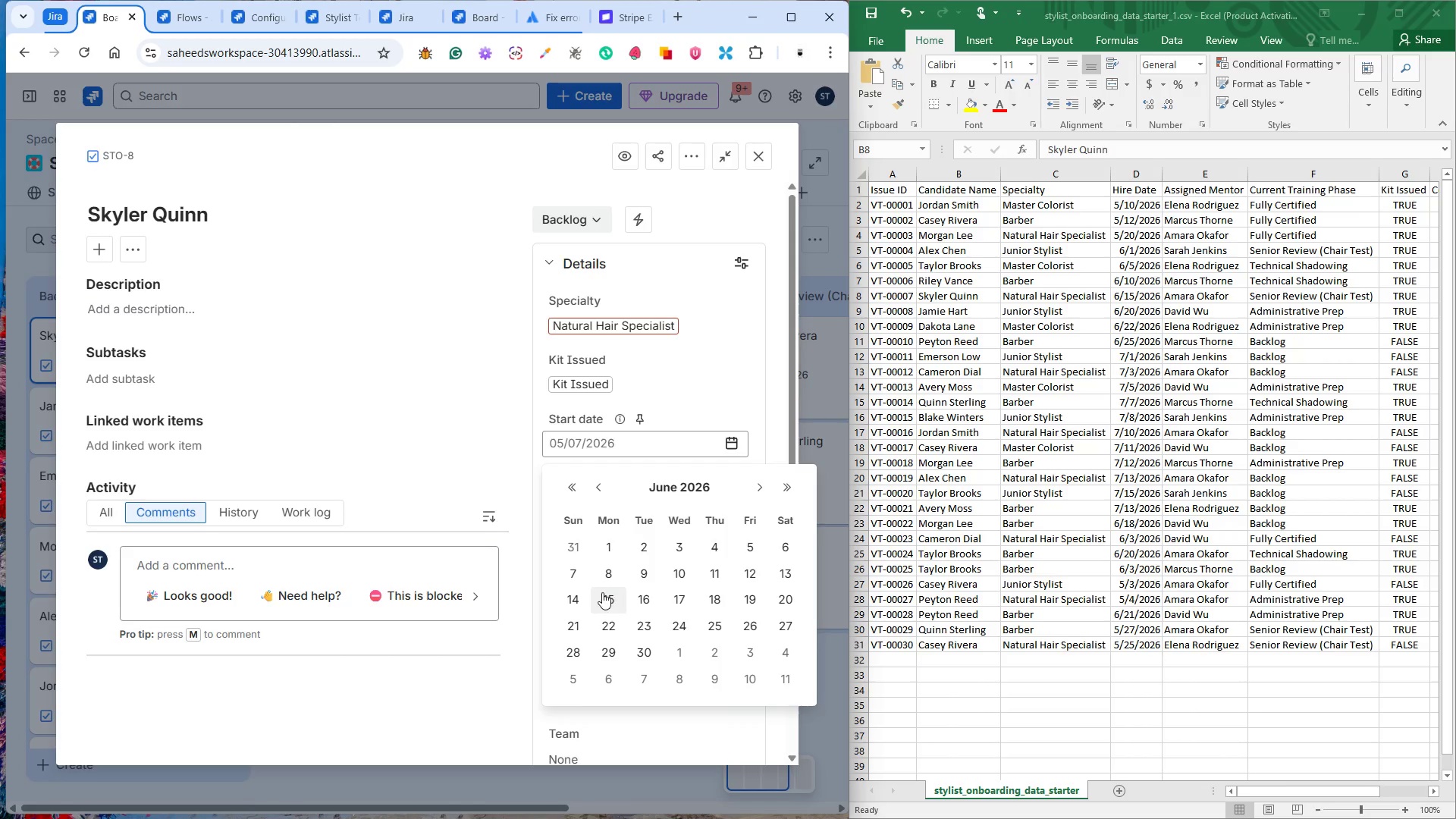 
left_click([616, 591])
 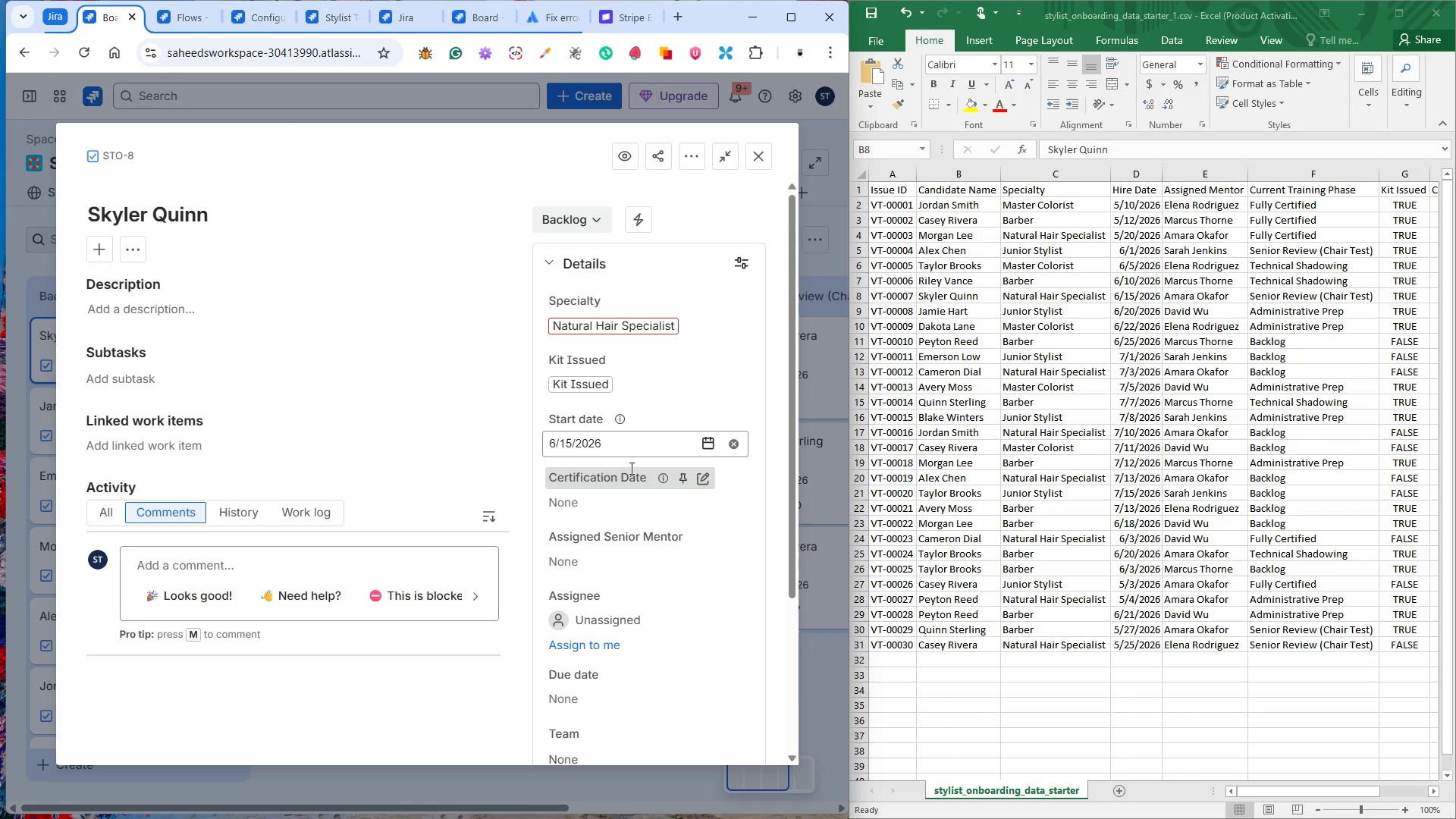 
left_click([756, 422])
 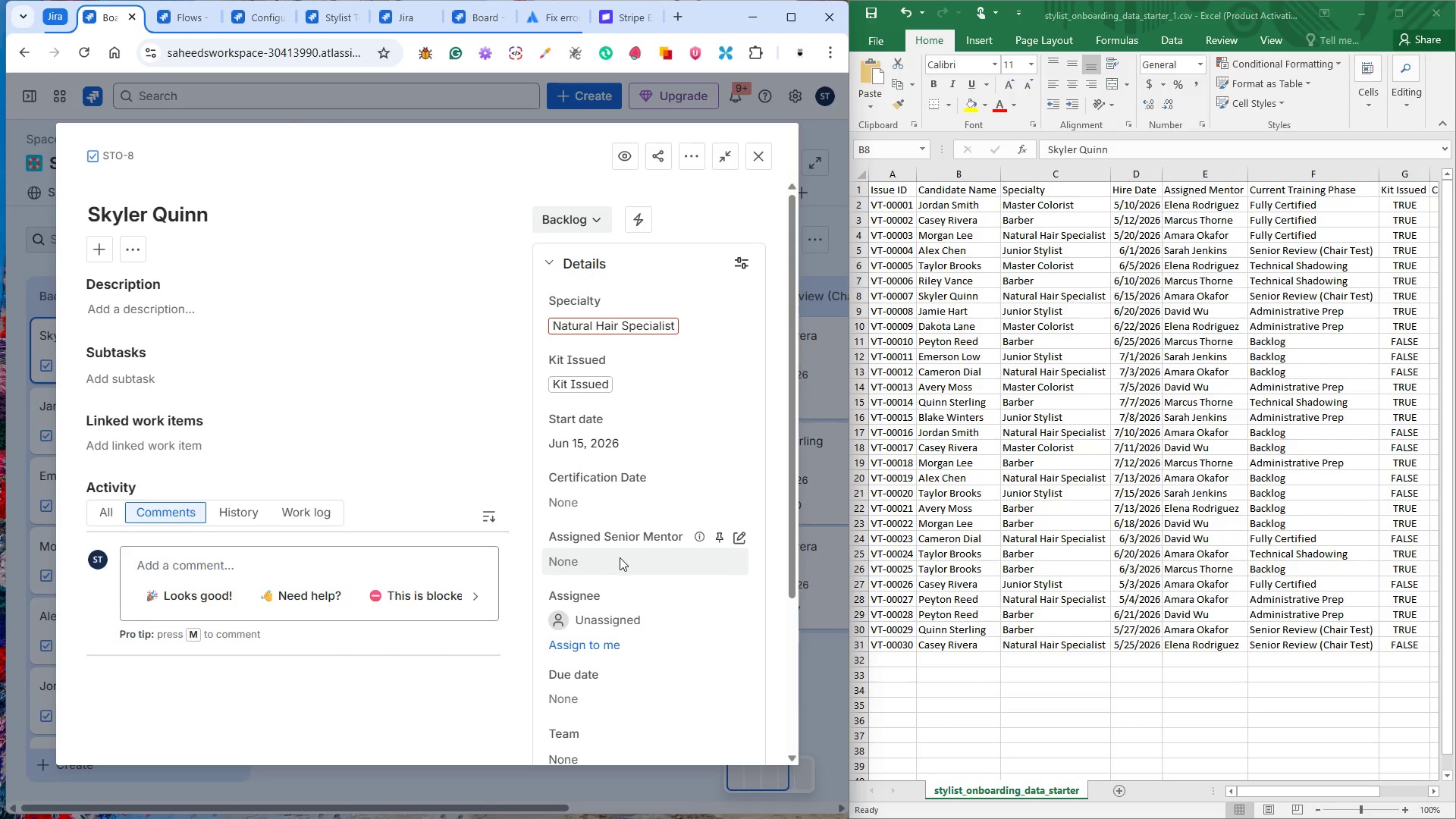 
scroll: coordinate [622, 564], scroll_direction: down, amount: 4.0
 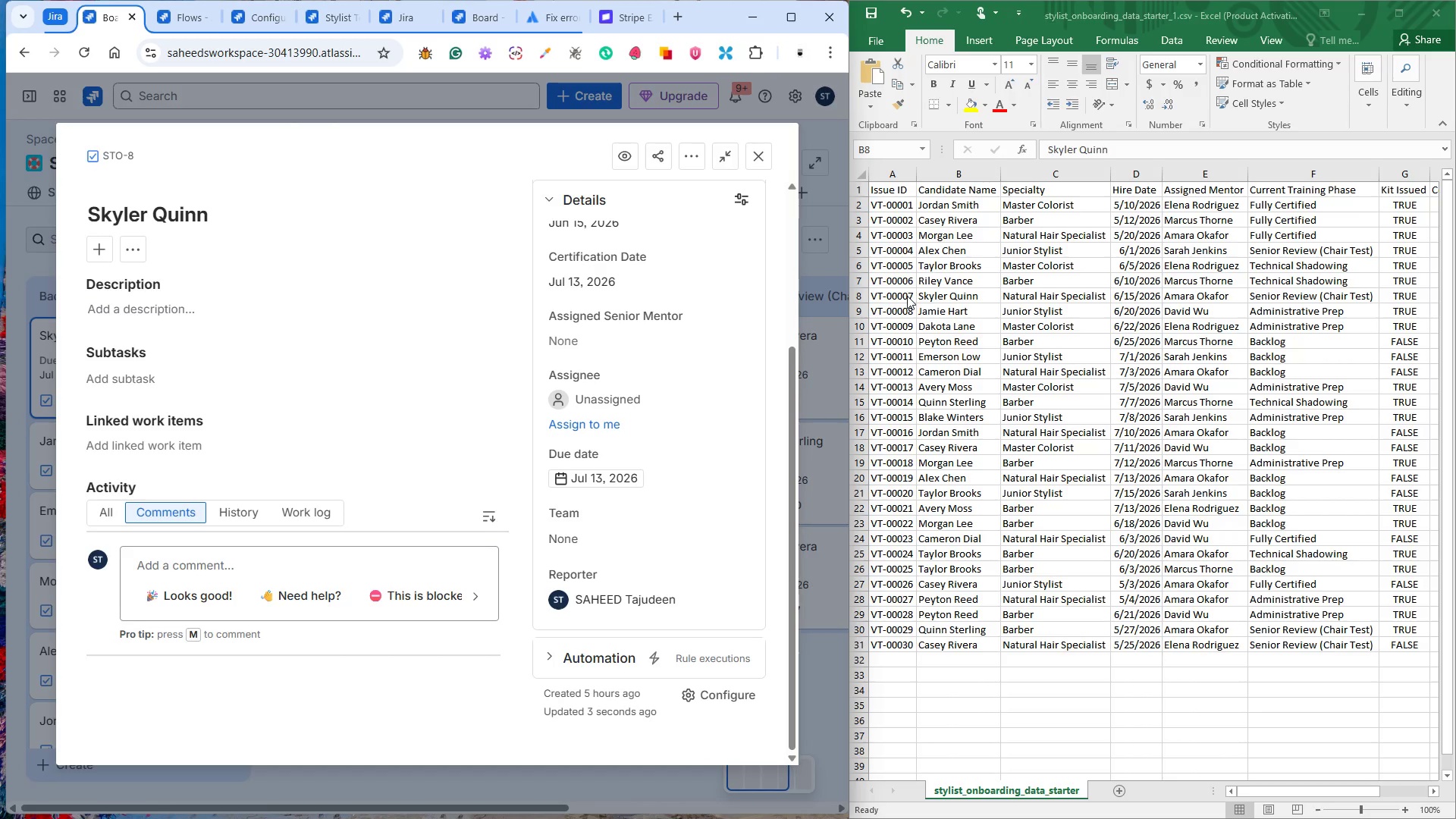 
wait(7.36)
 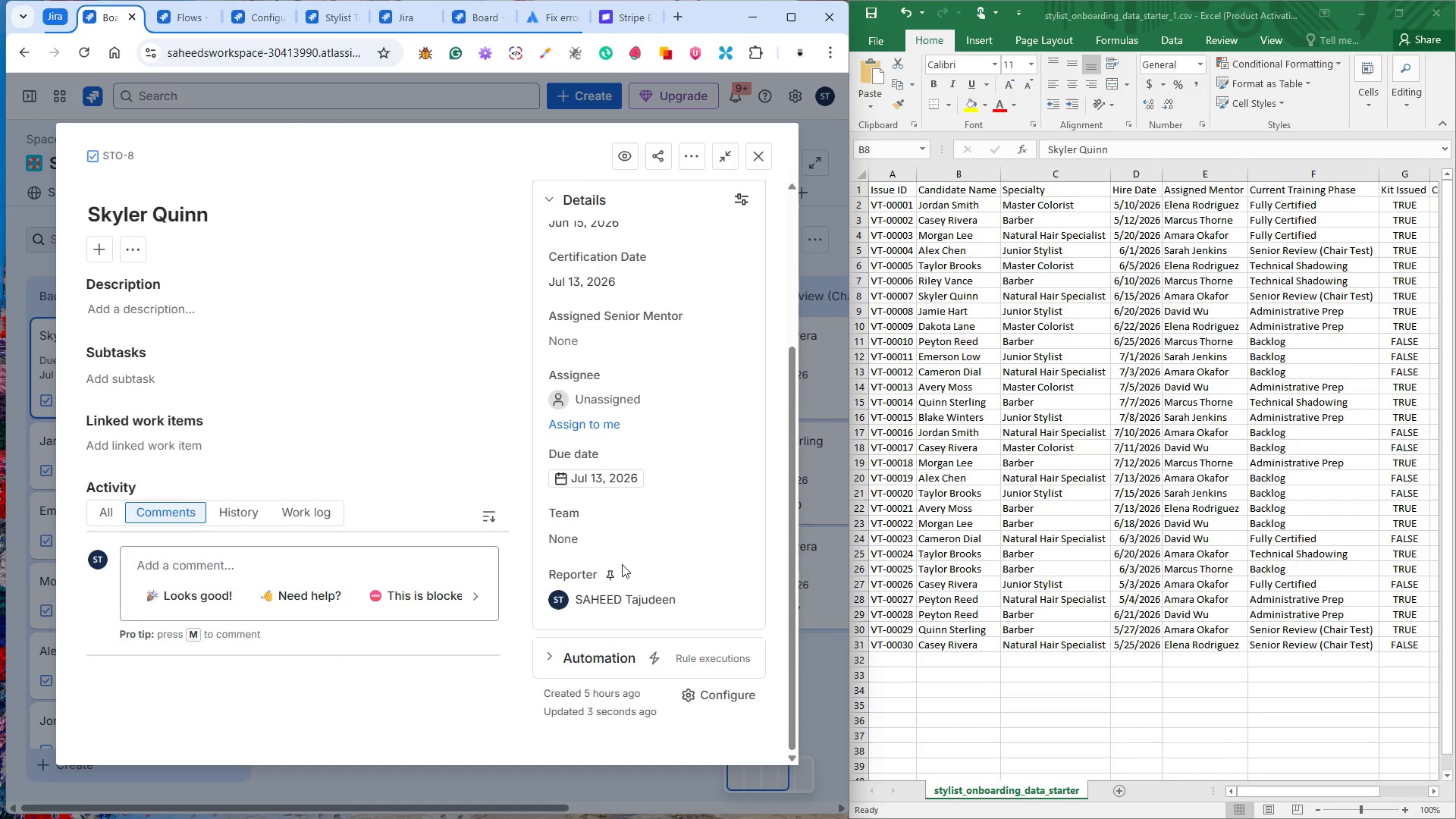 
scroll: coordinate [589, 245], scroll_direction: up, amount: 3.0
 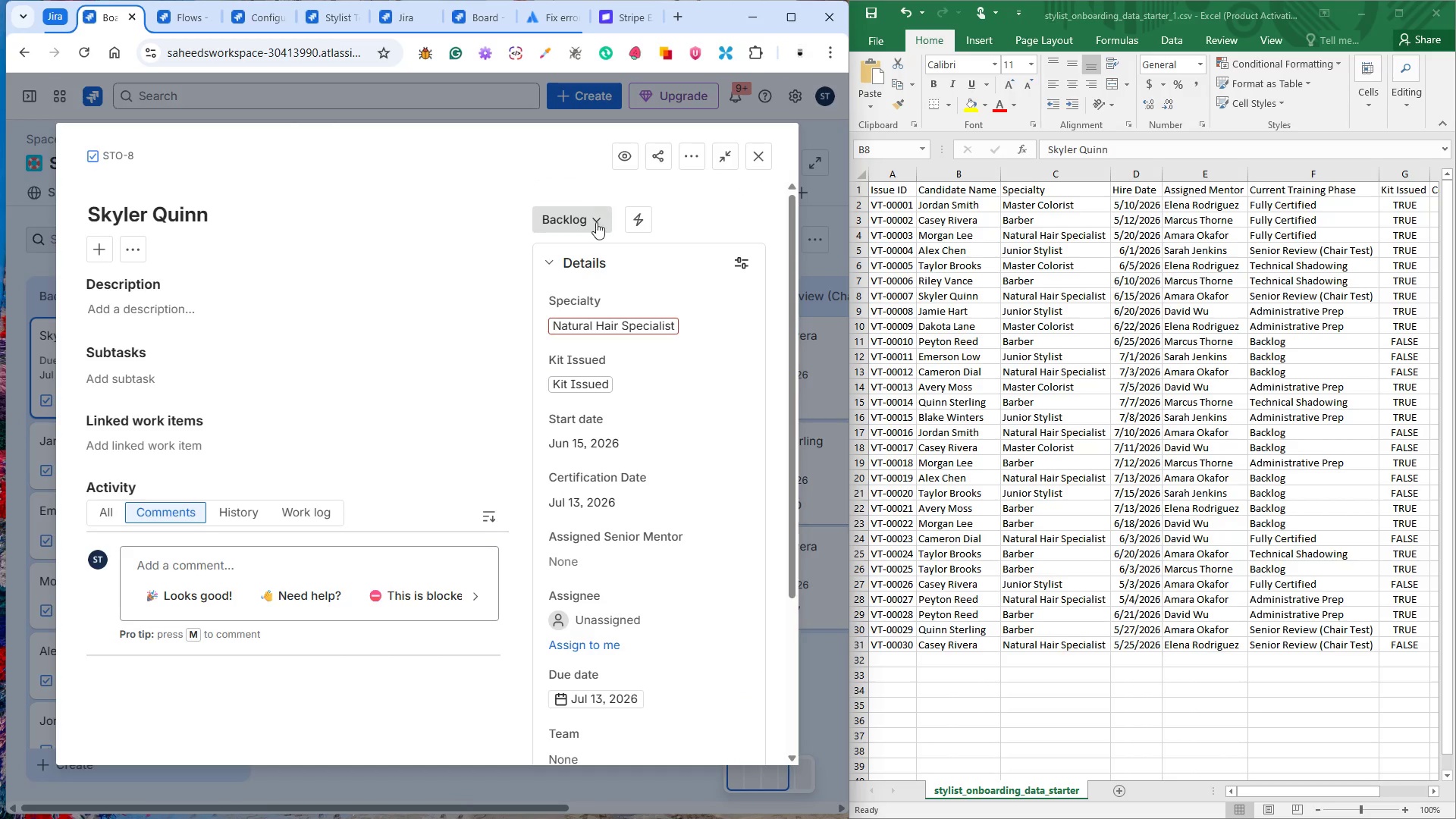 
left_click([596, 221])
 